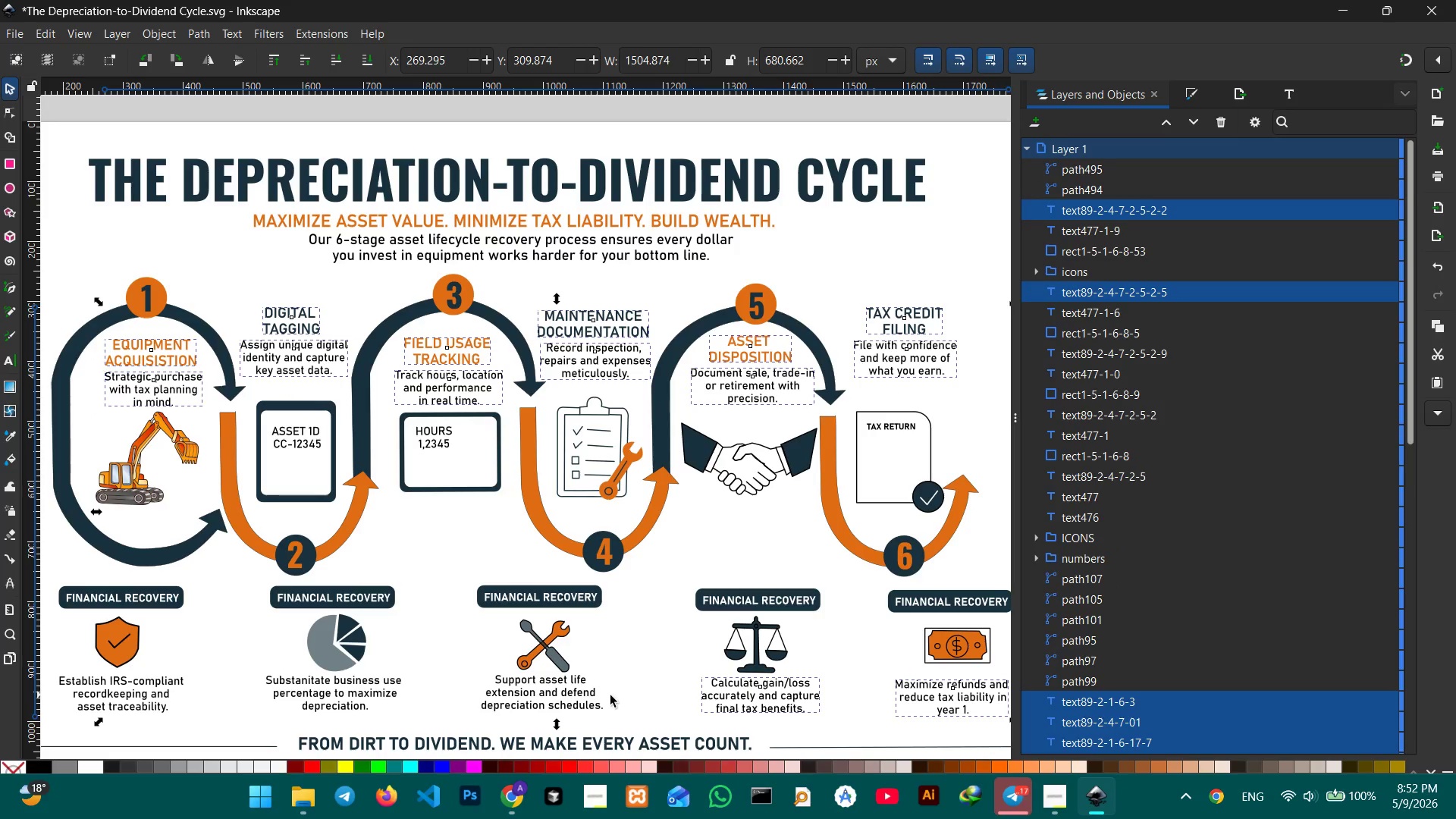 
left_click([590, 697])
 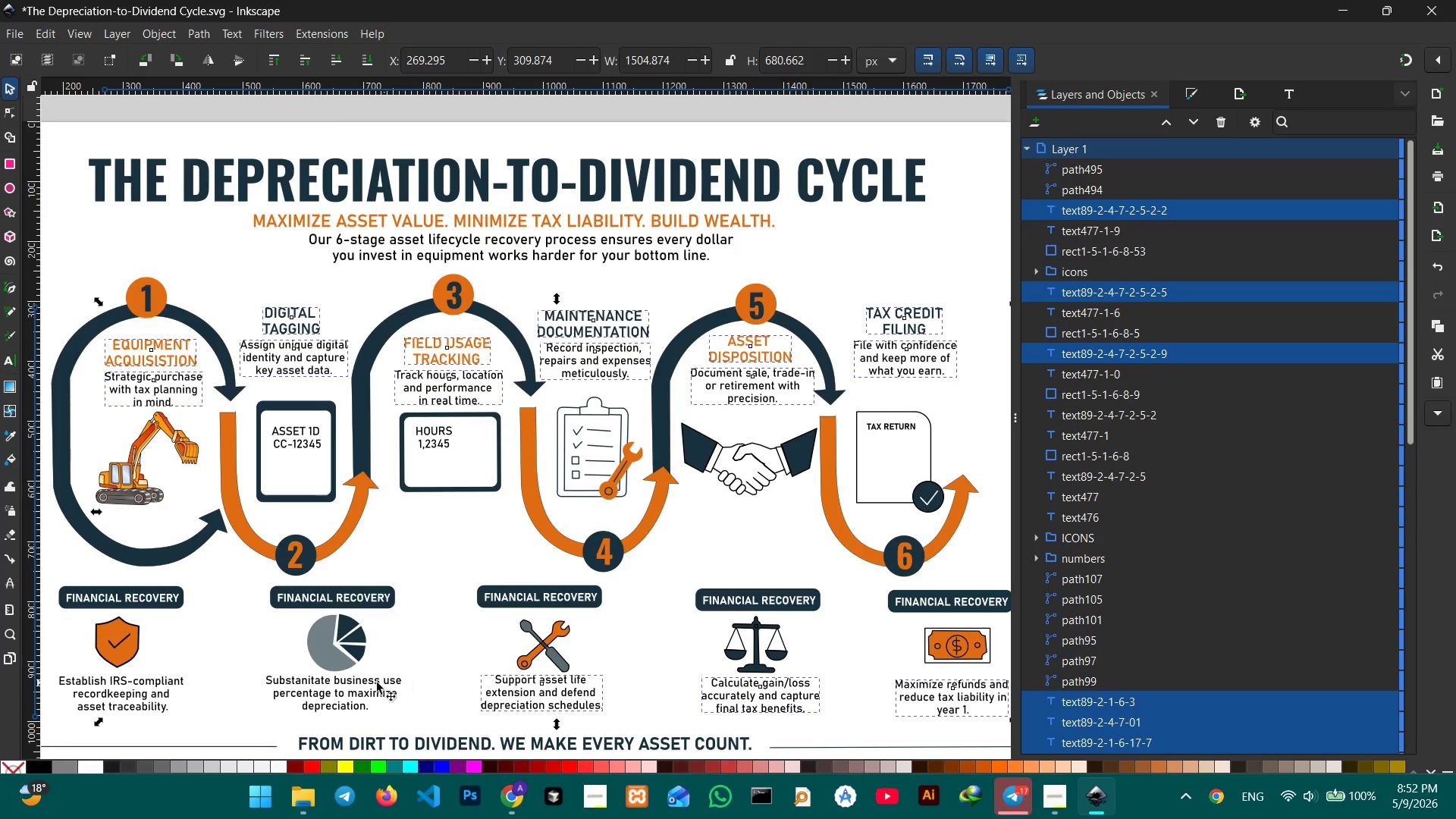 
left_click([375, 682])
 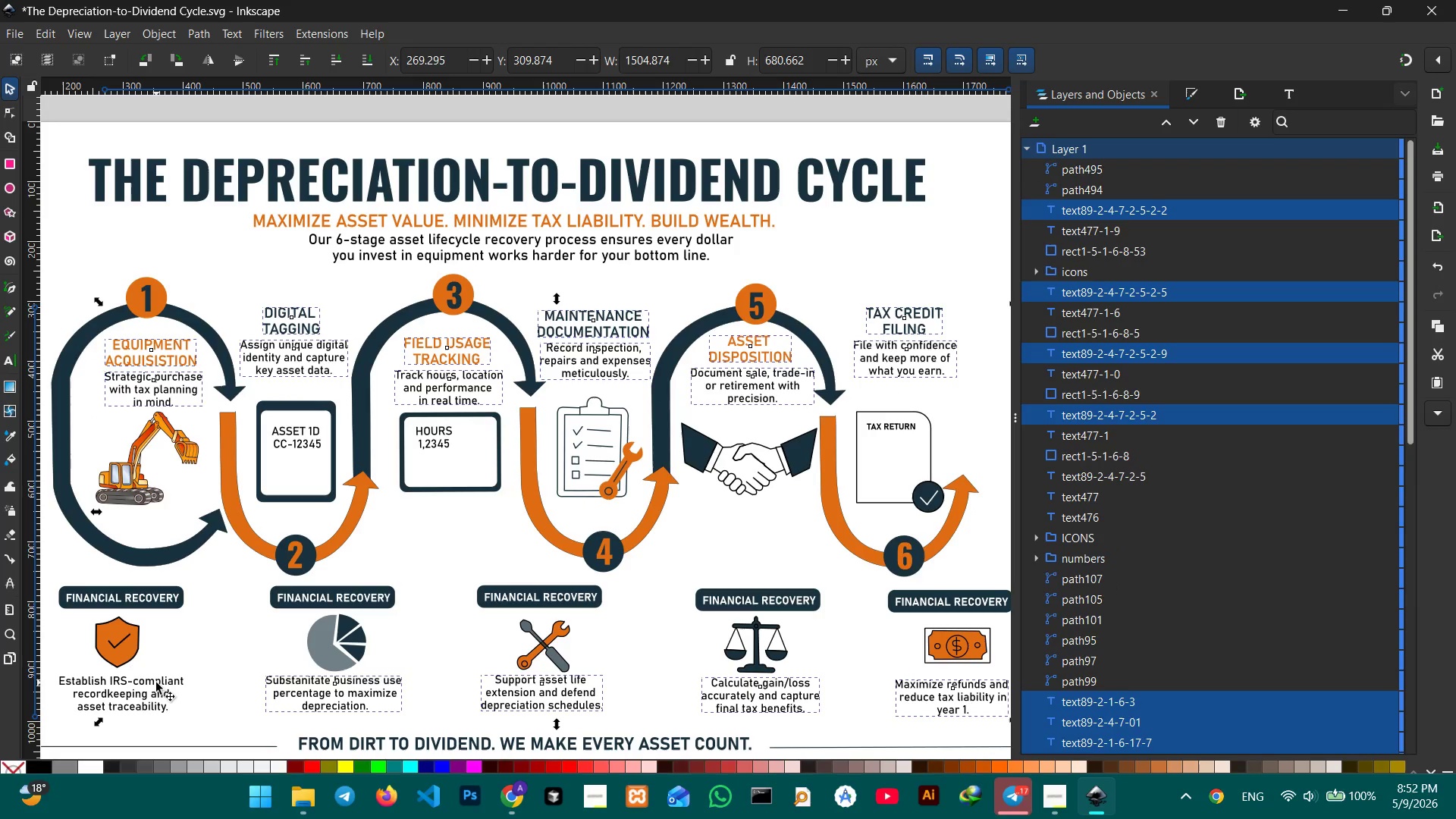 
double_click([156, 682])
 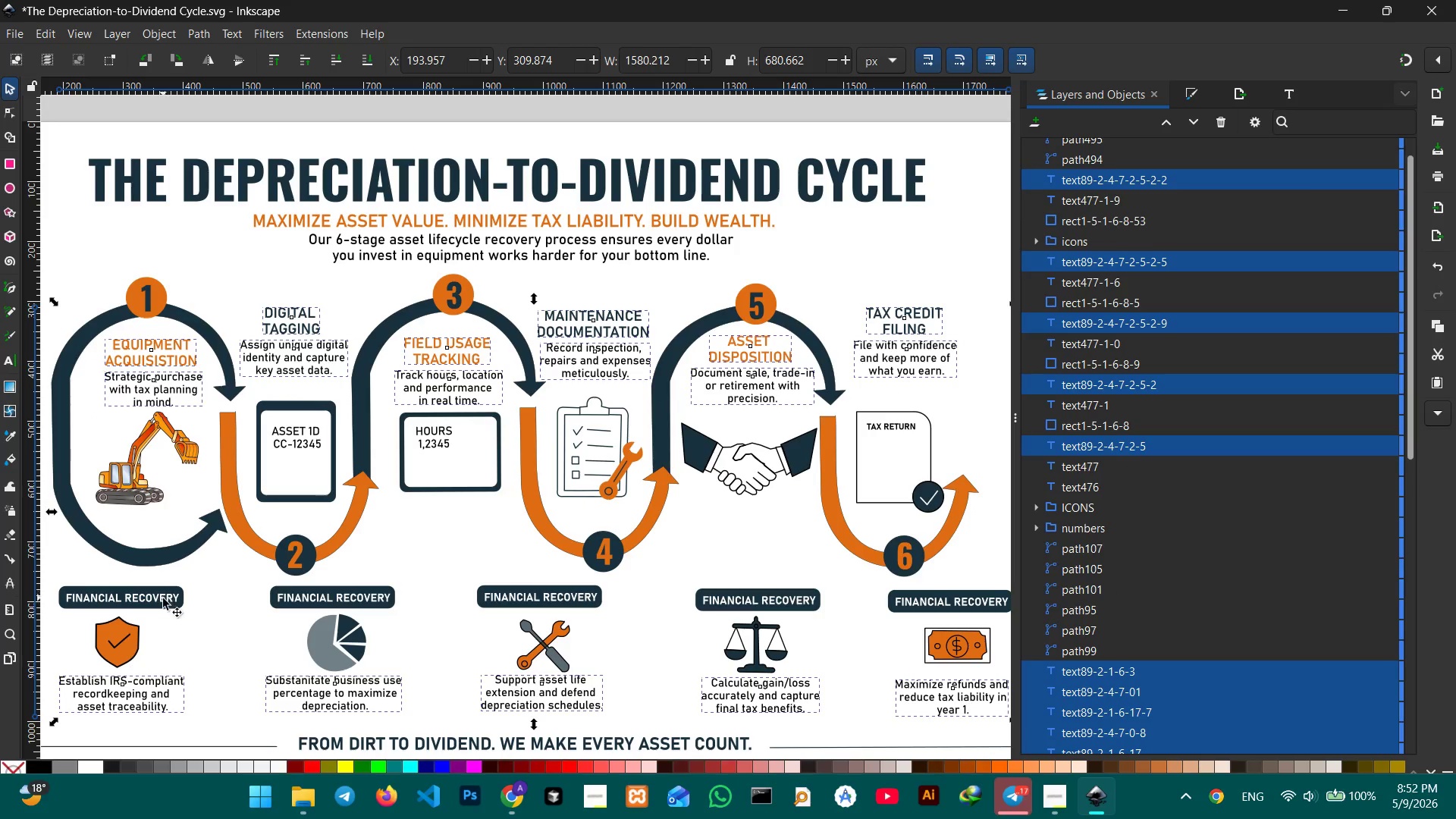 
left_click([162, 599])
 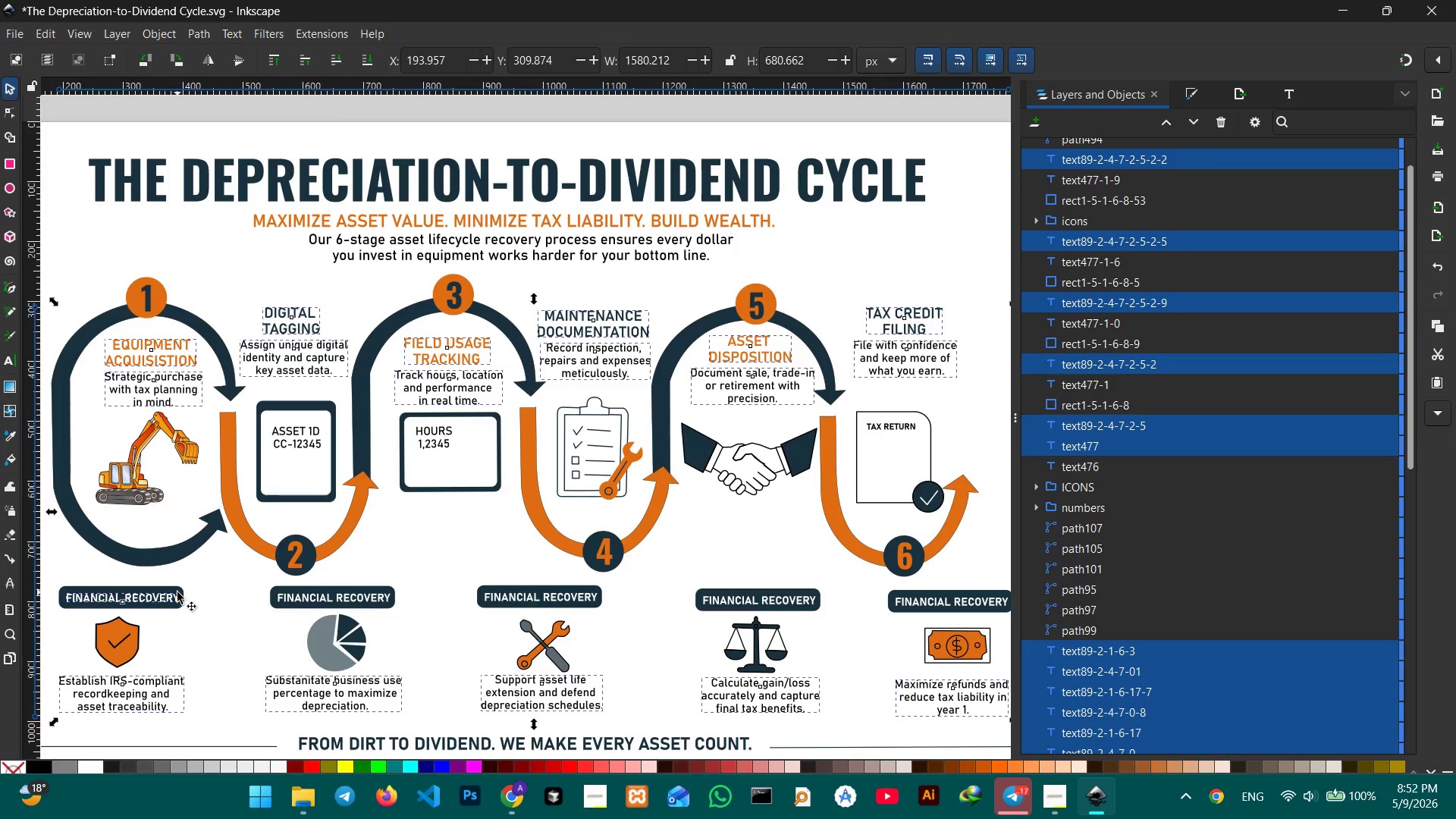 
left_click([177, 592])
 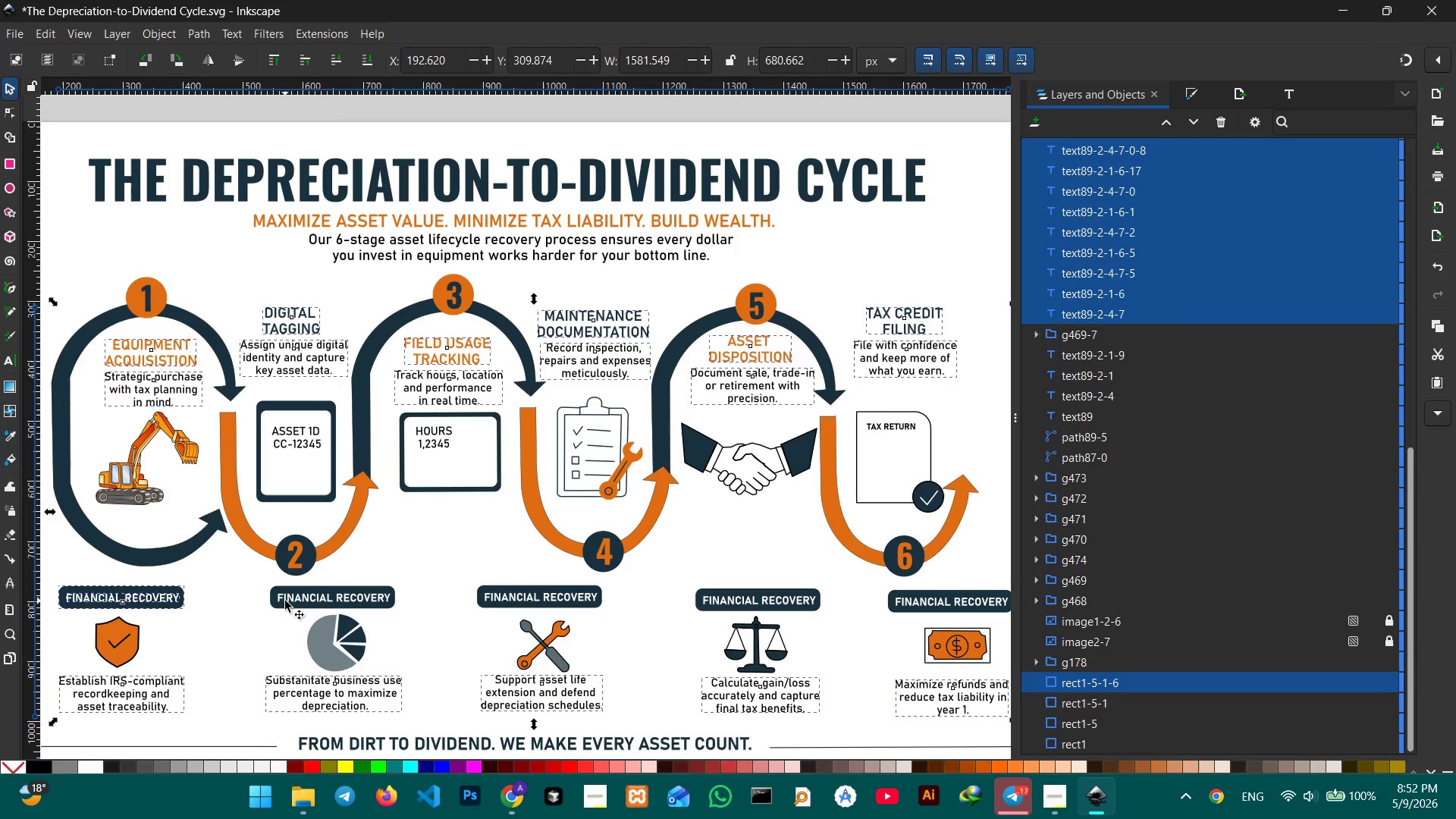 
left_click([287, 600])
 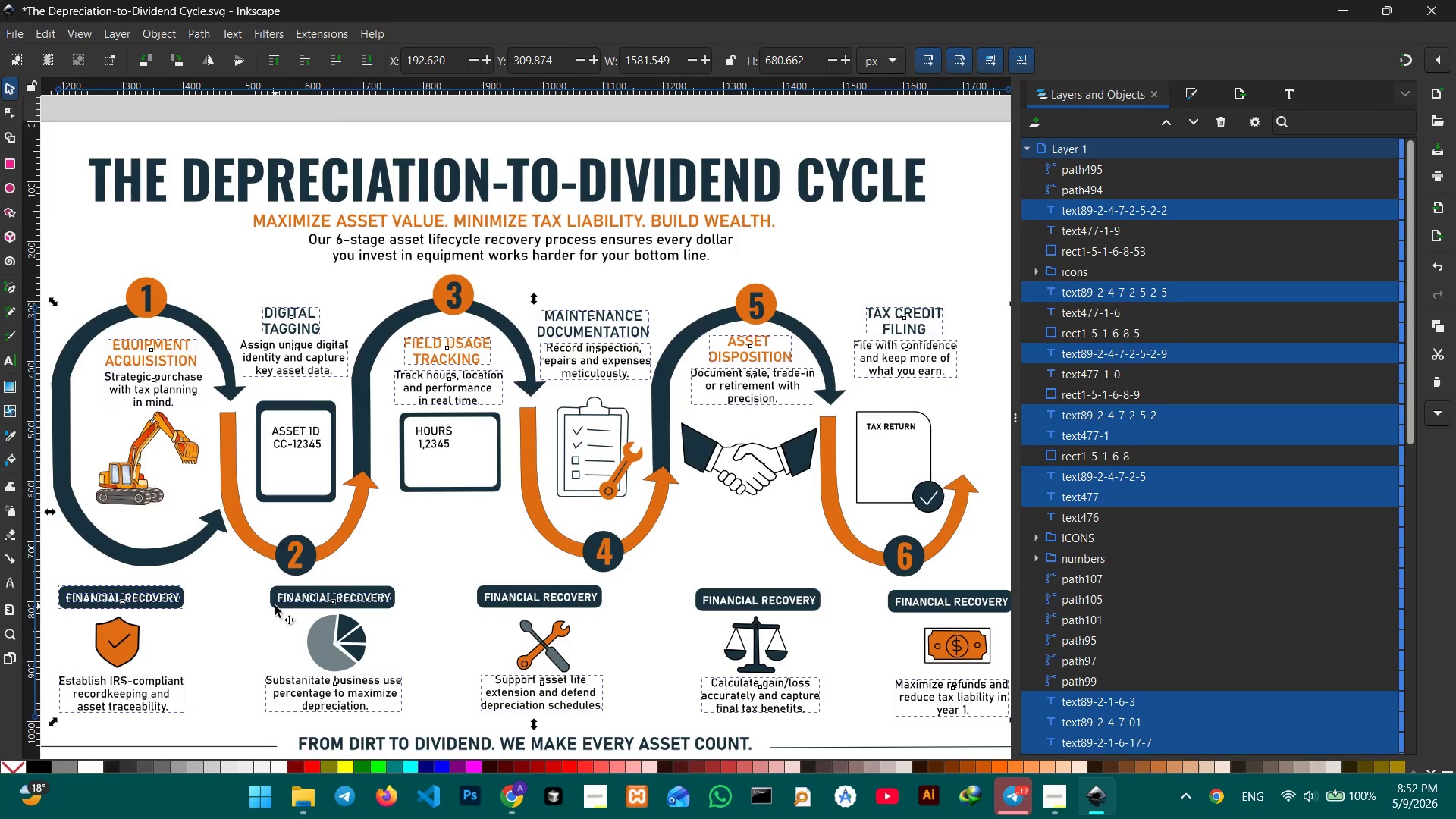 
left_click([275, 606])
 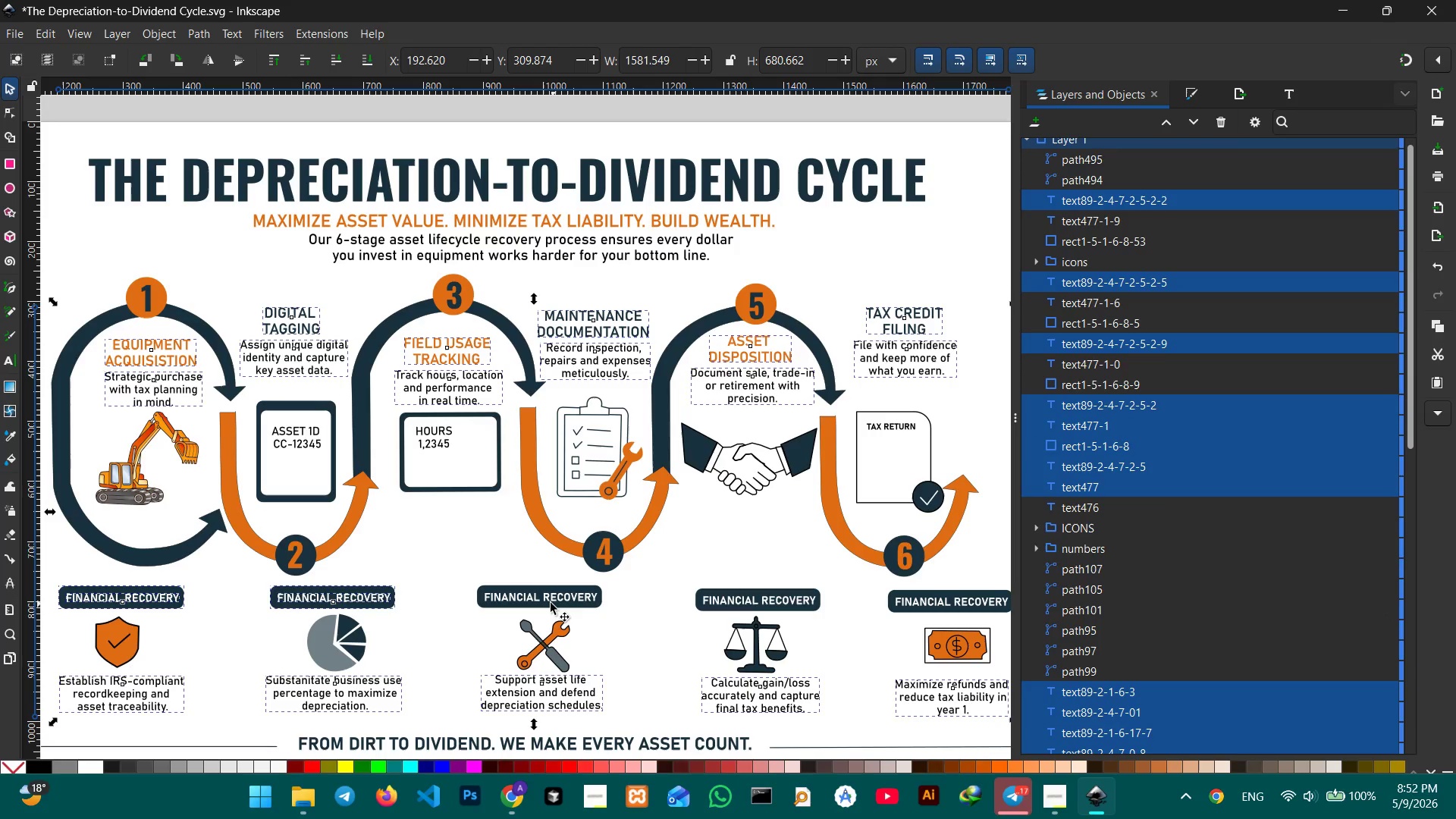 
left_click([549, 602])
 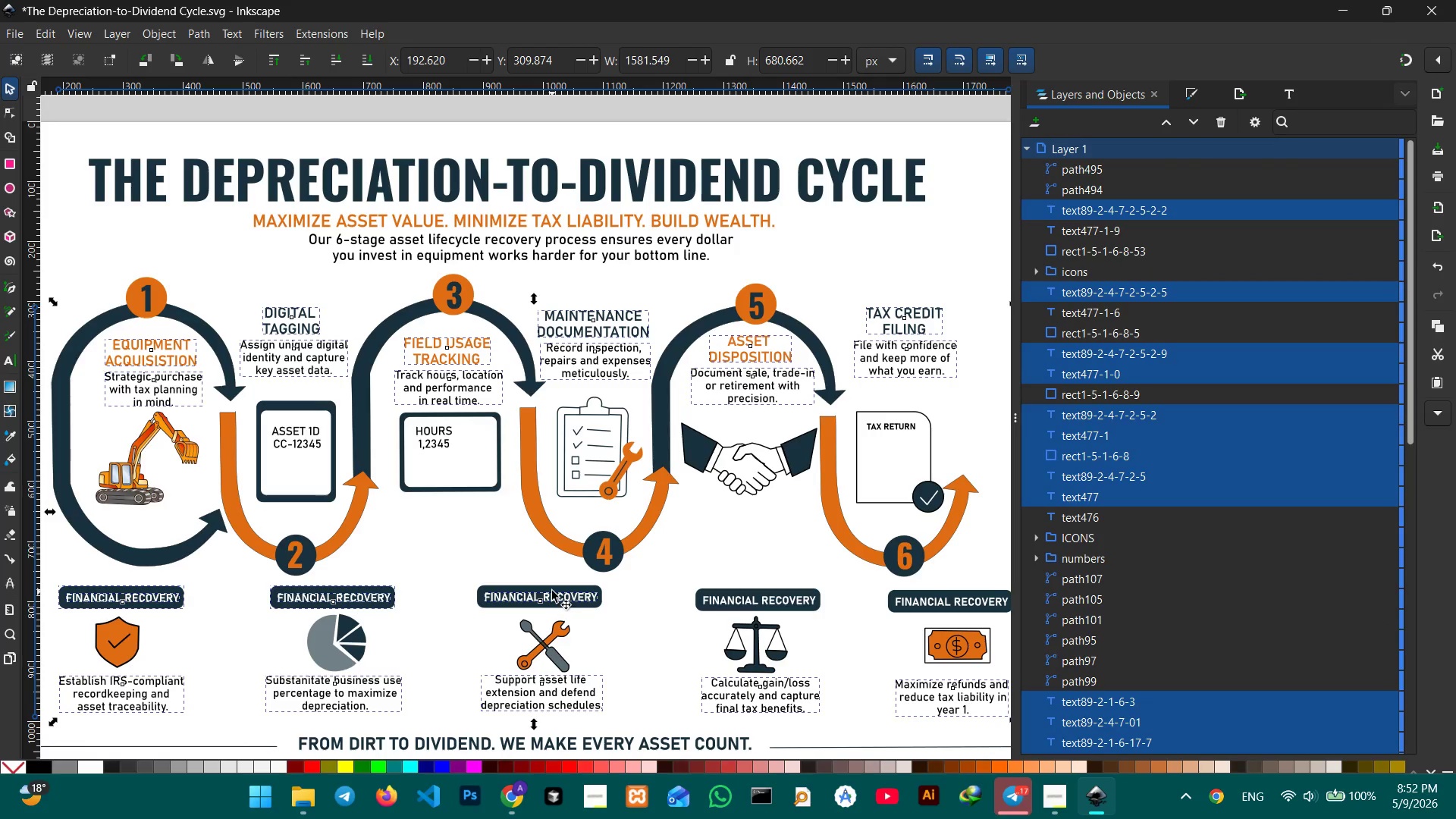 
left_click([551, 591])
 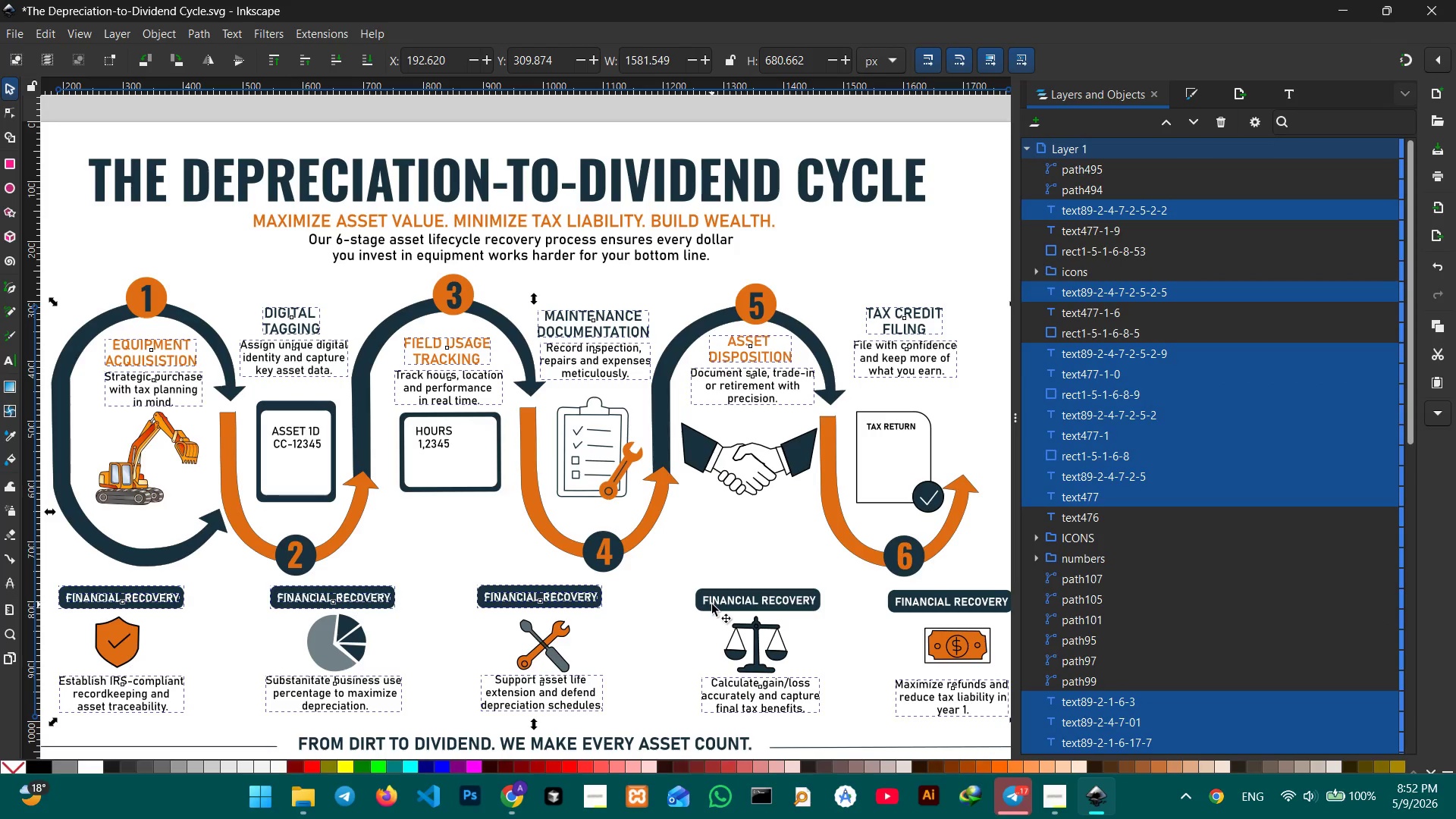 
left_click([713, 604])
 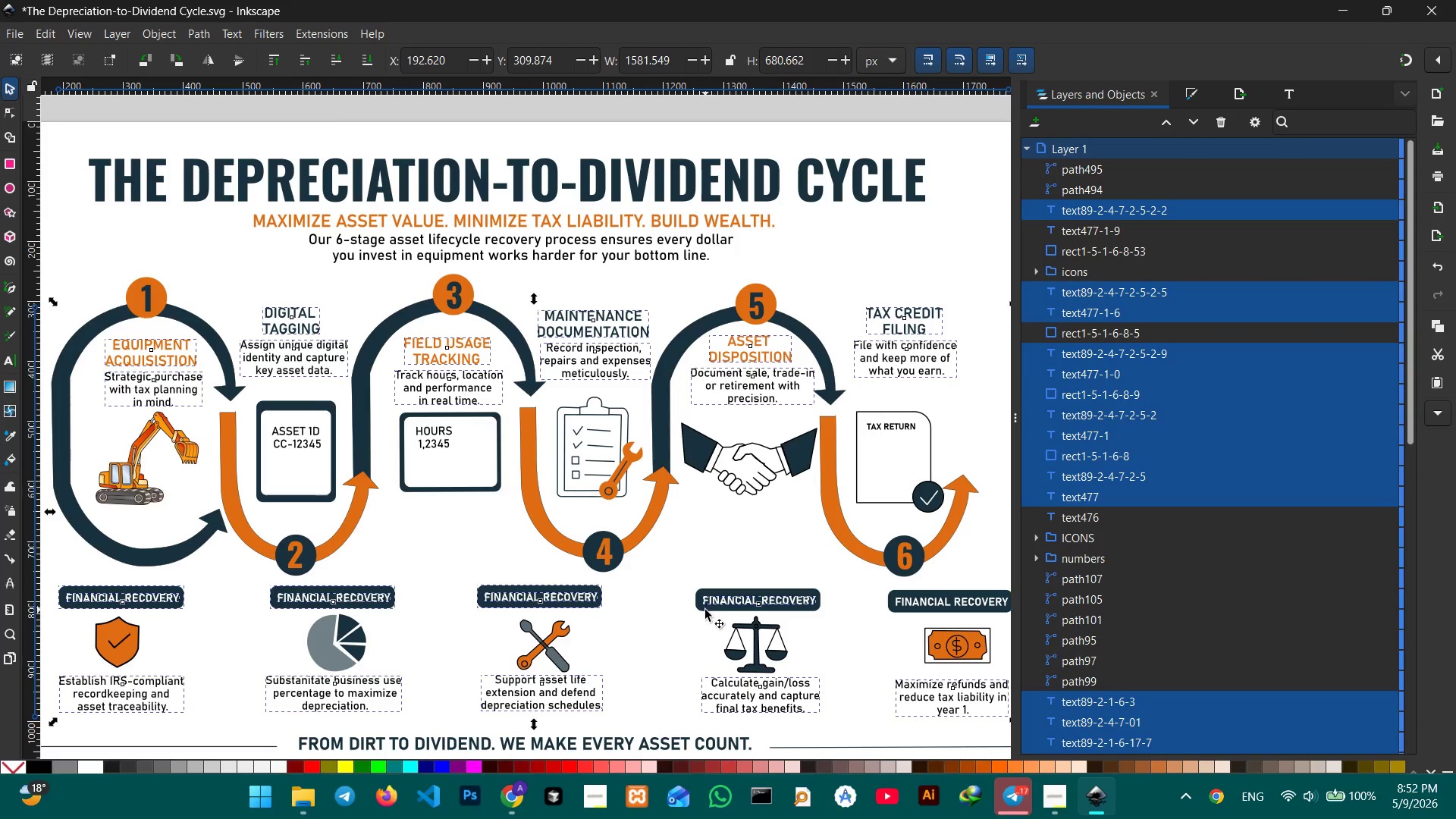 
double_click([705, 610])
 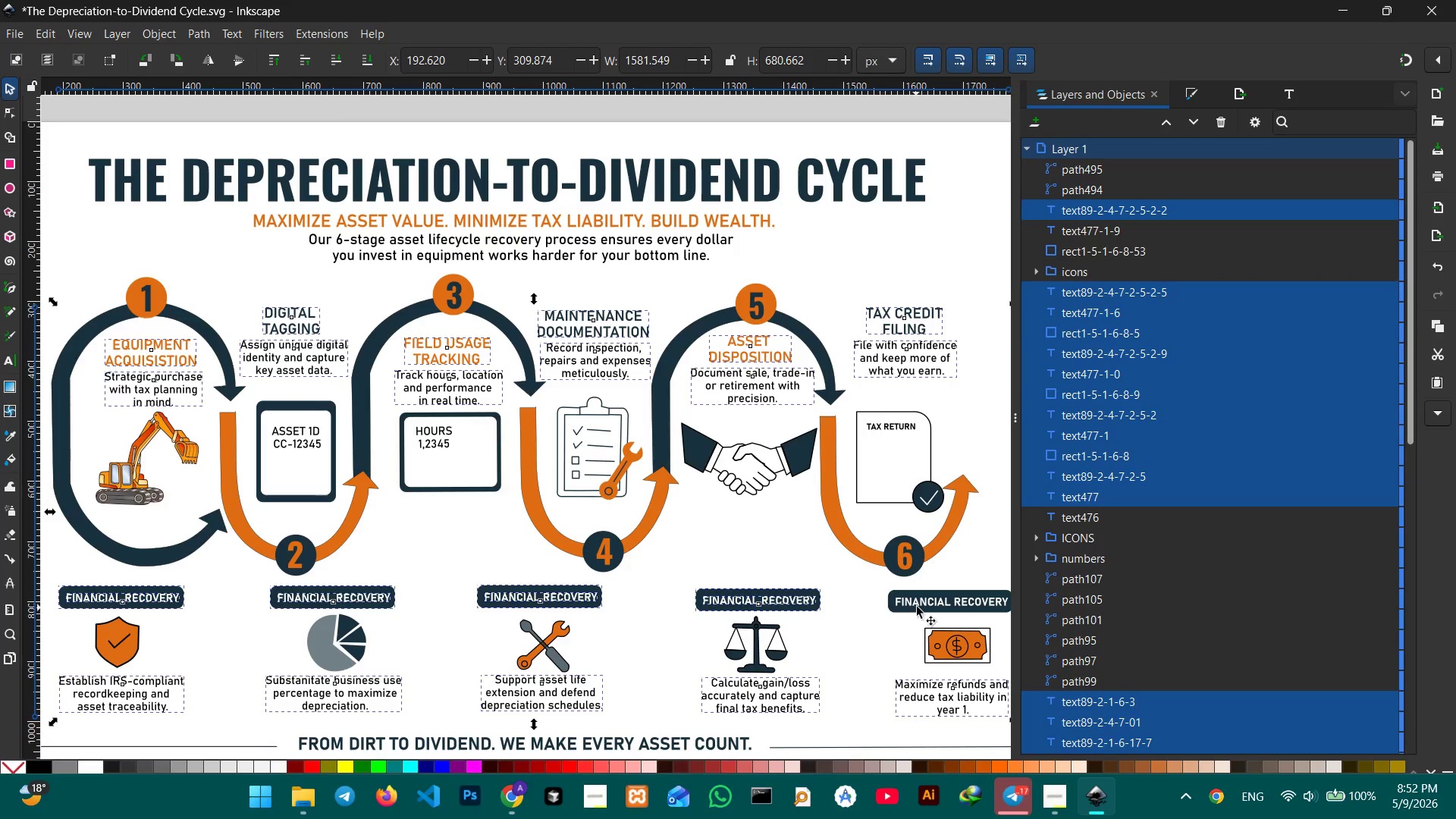 
left_click([917, 604])
 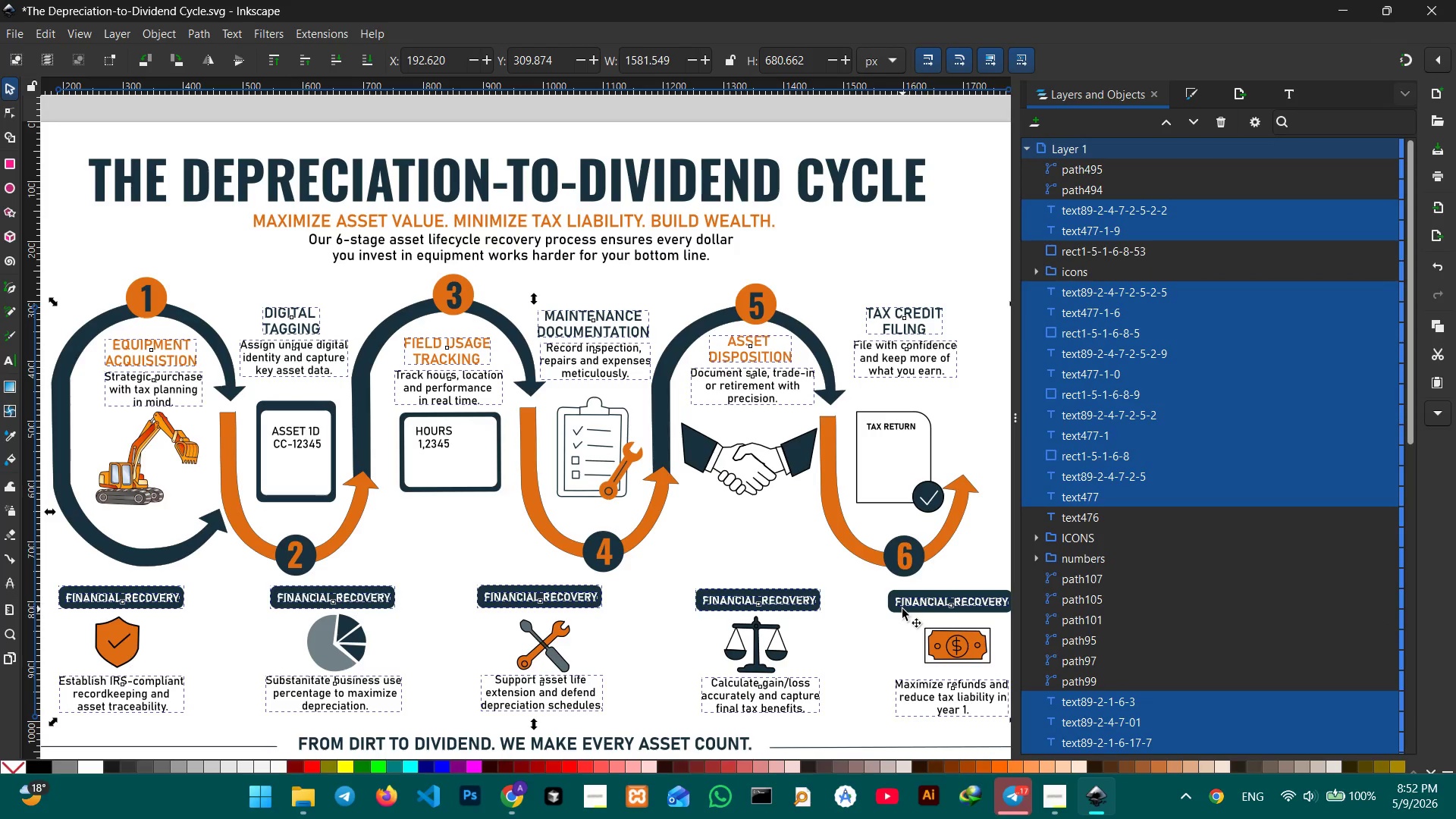 
double_click([902, 609])
 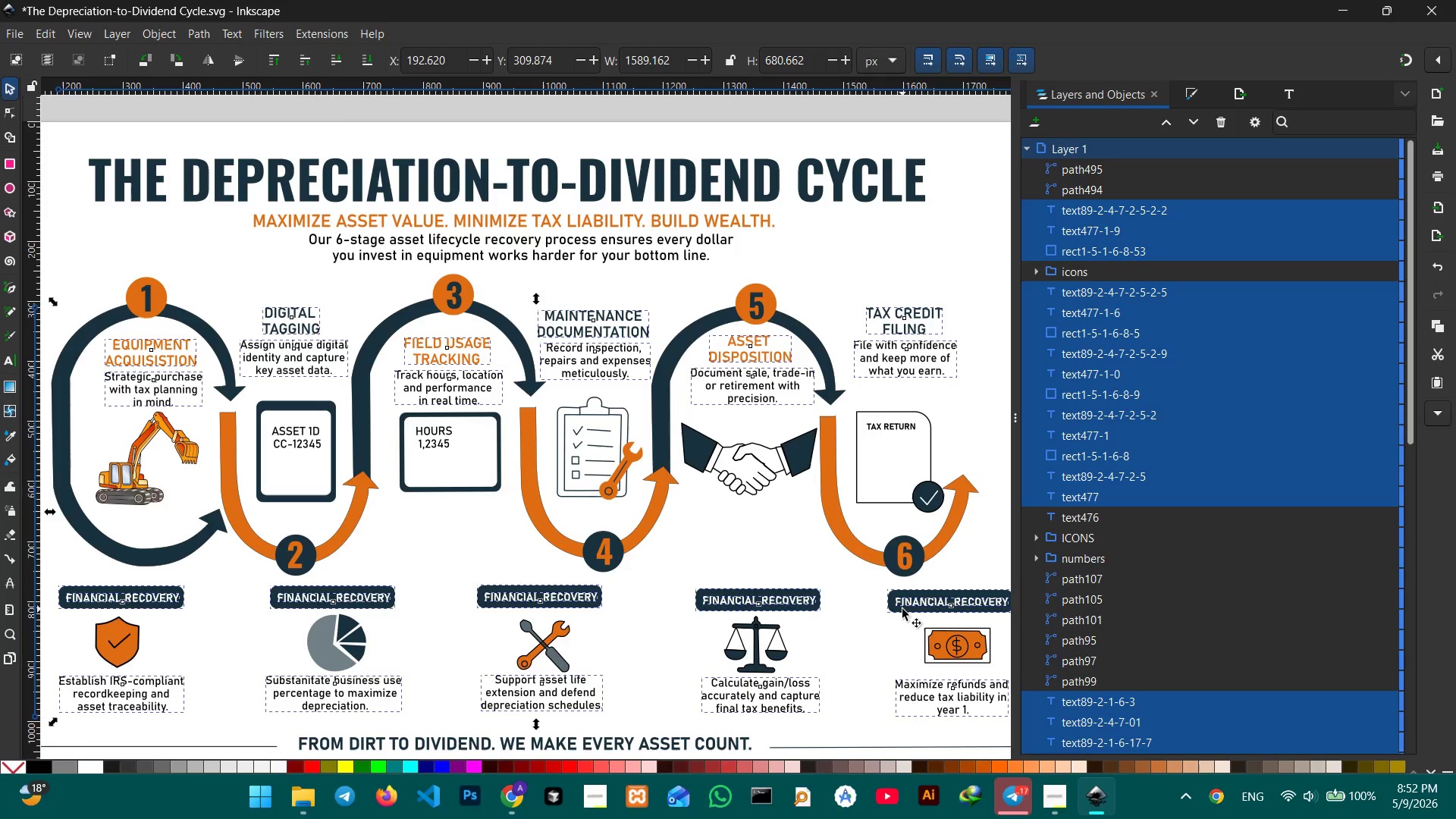 
hold_key(key=ControlLeft, duration=0.59)
 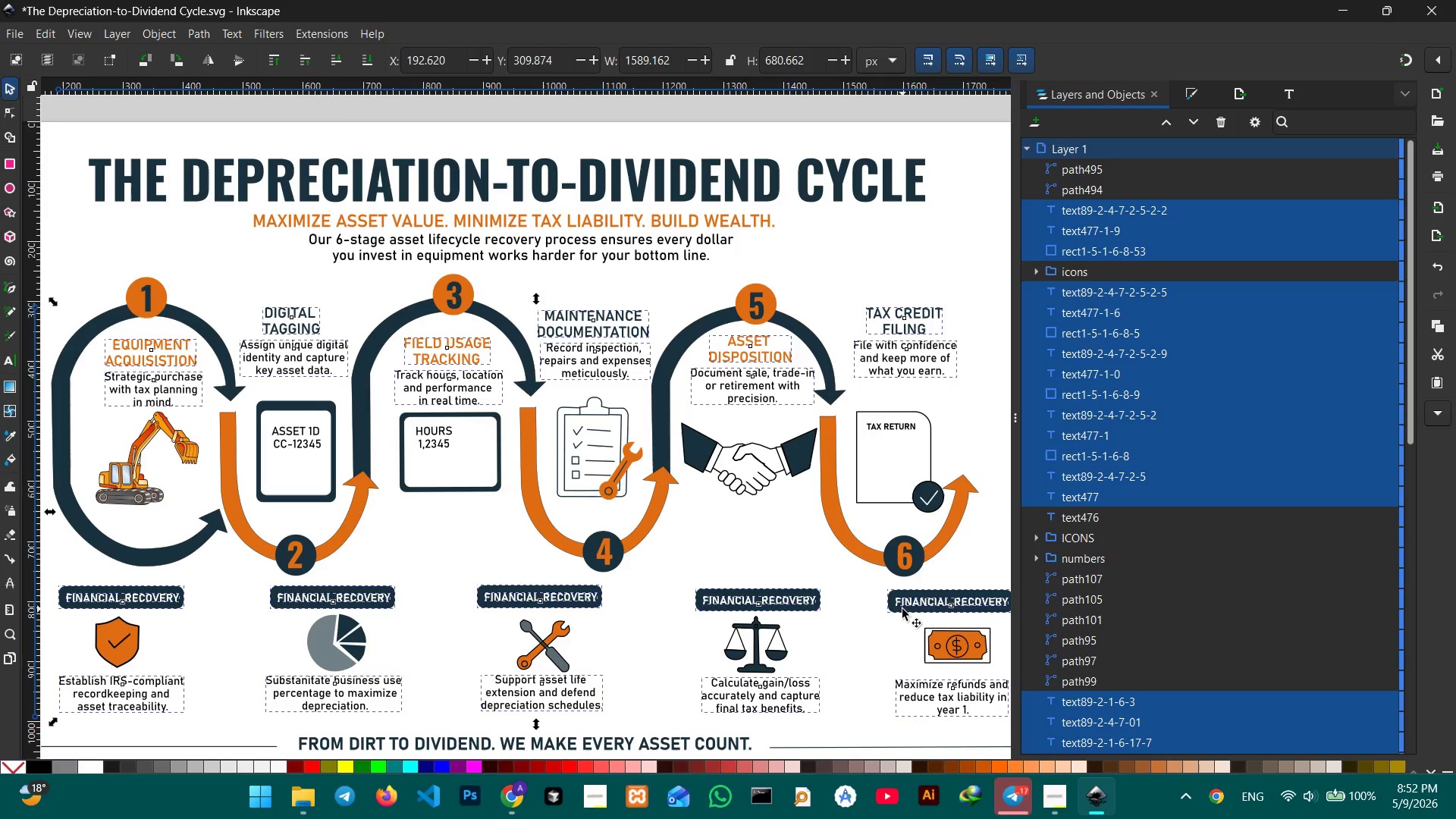 
hold_key(key=ShiftLeft, duration=1.64)
left_click([664, 257])
 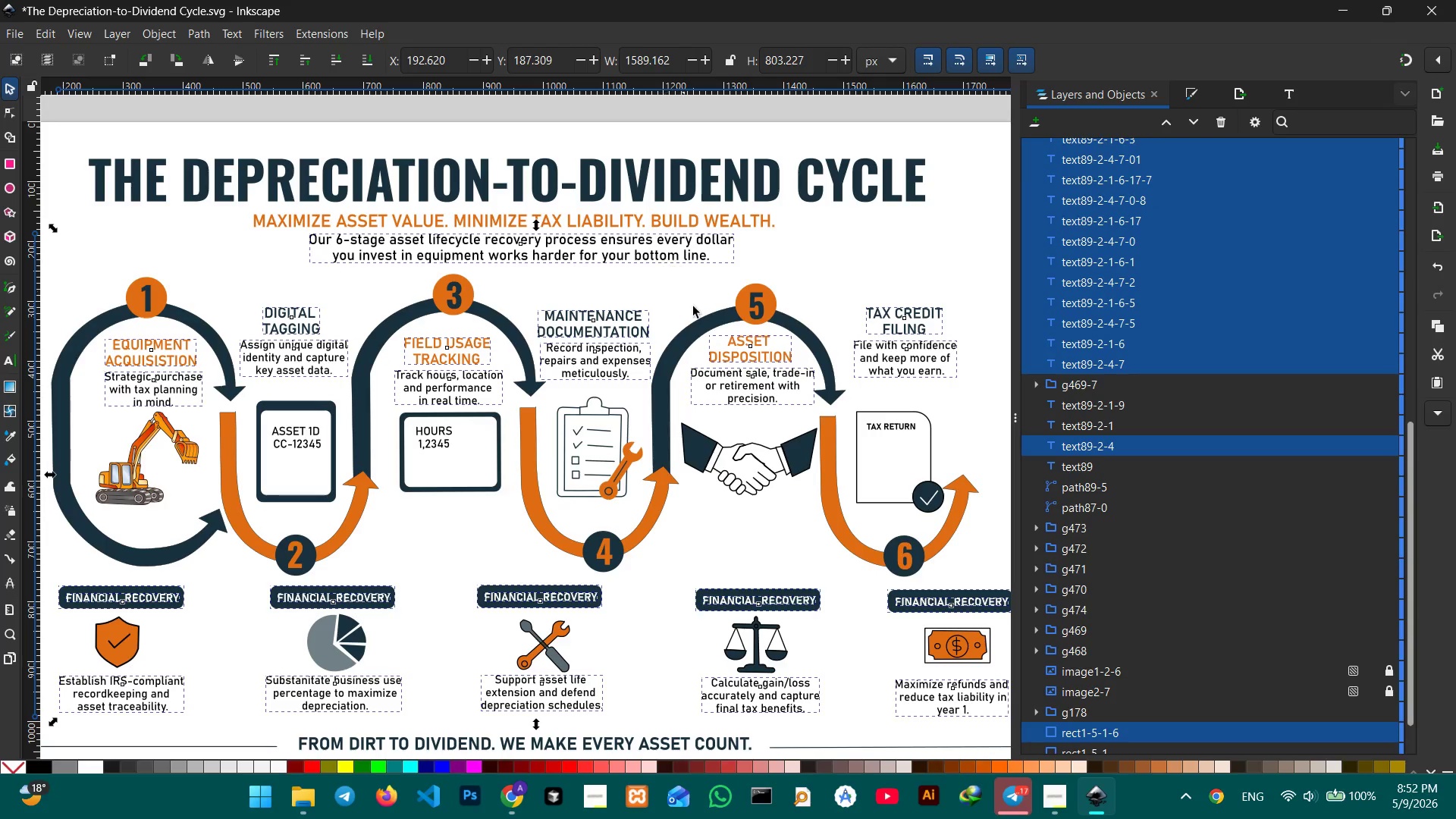 
key(Control+G)
 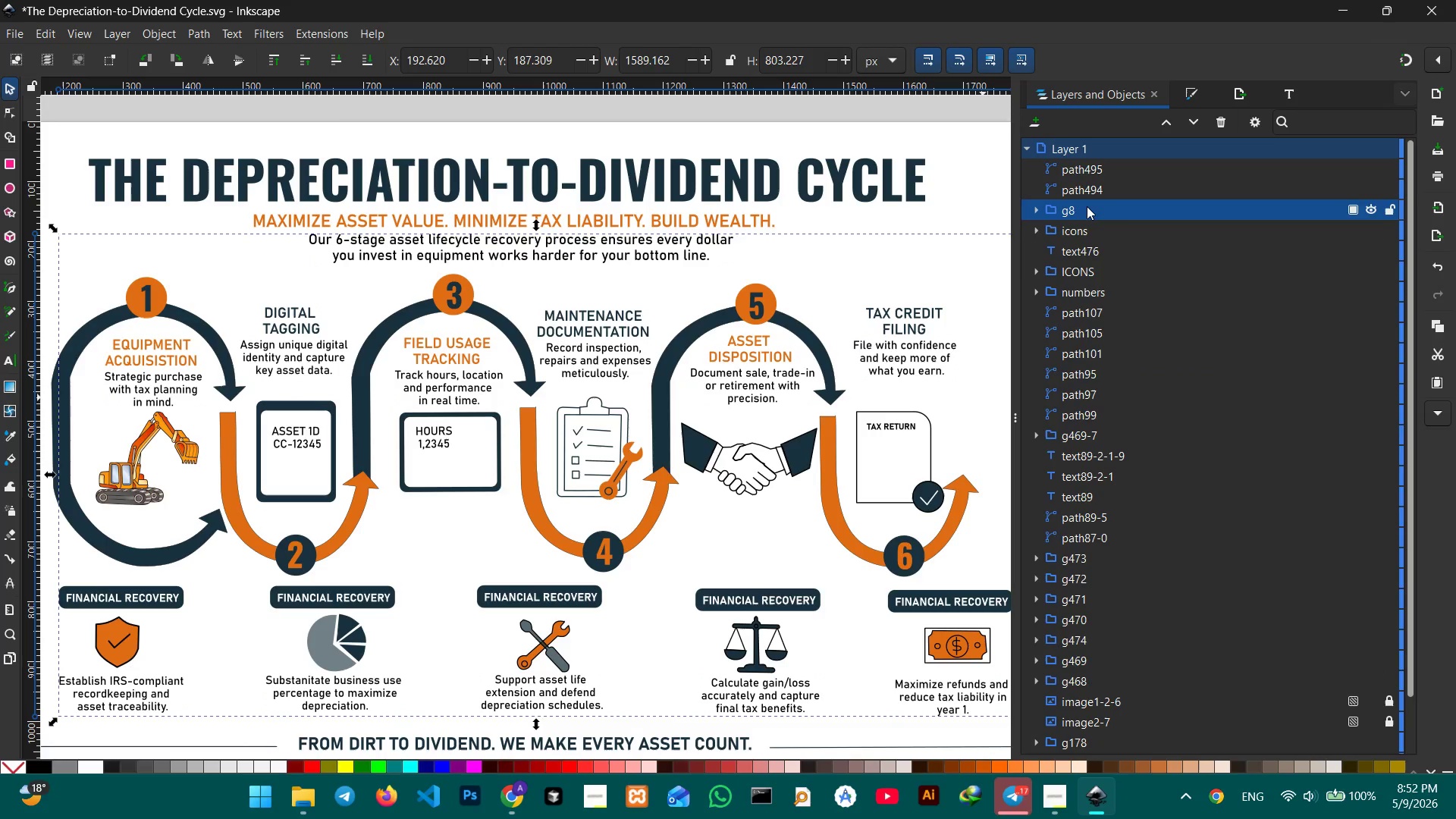 
double_click([1087, 206])
 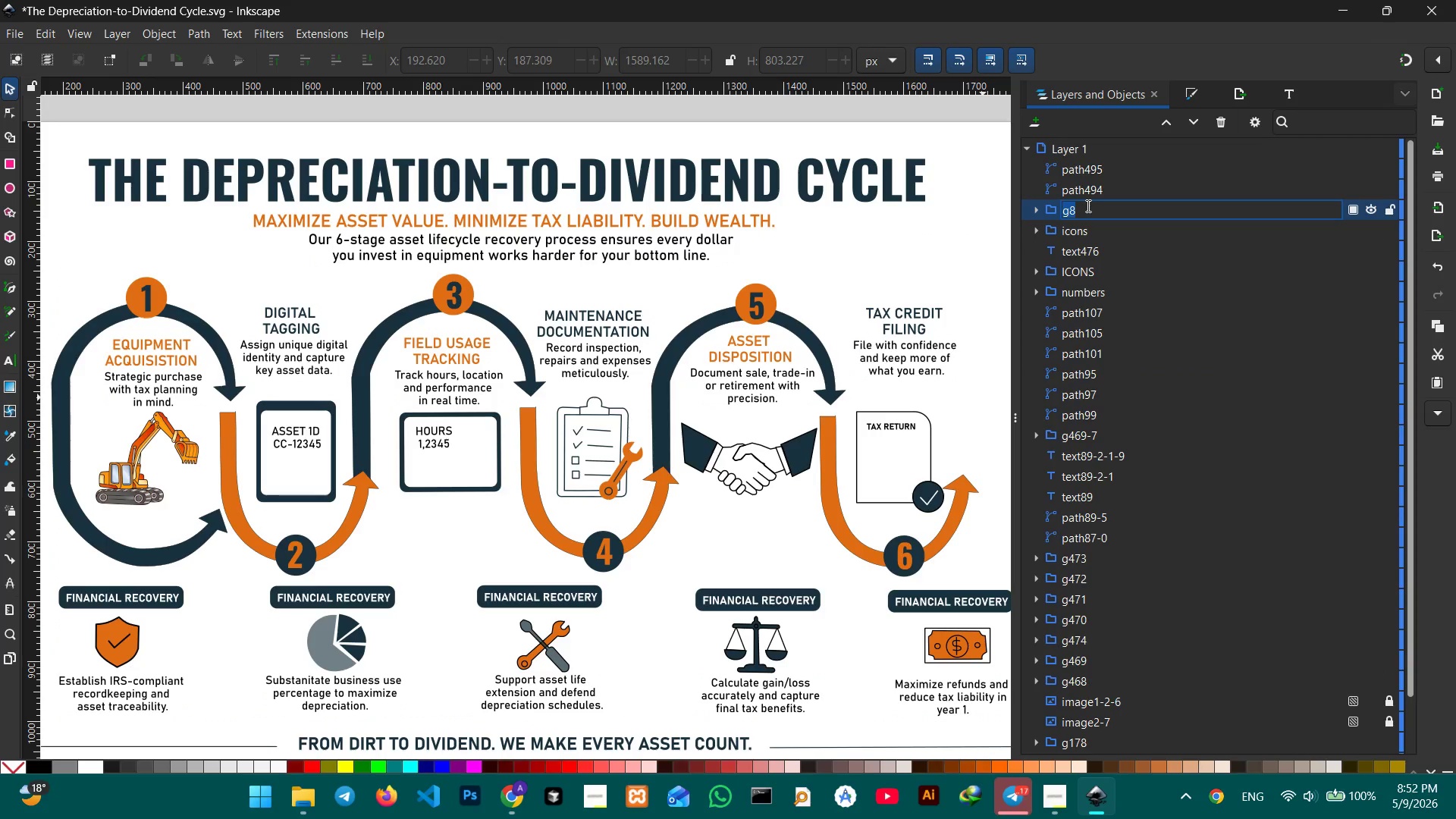 
type(texts)
 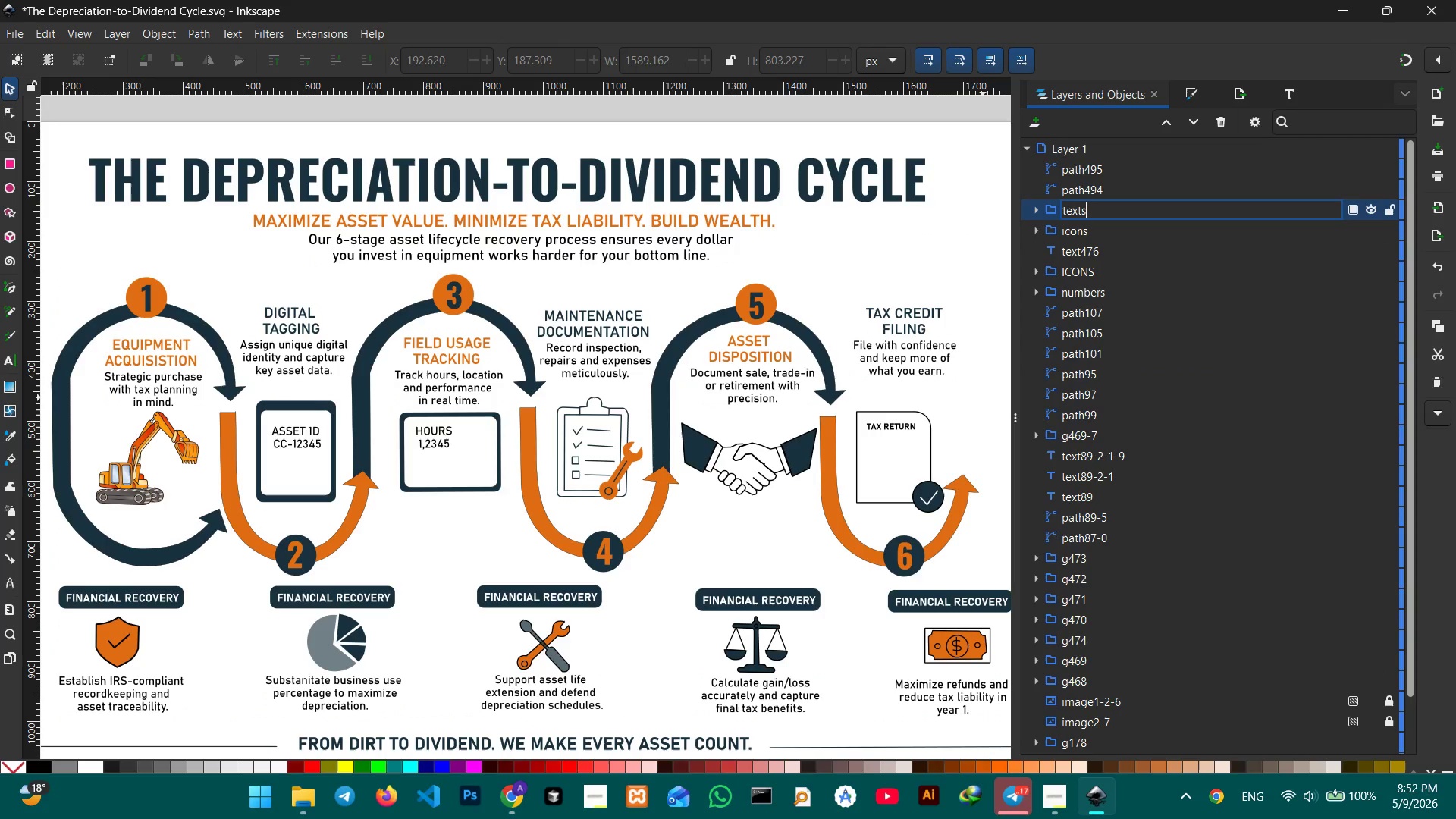 
key(Enter)
 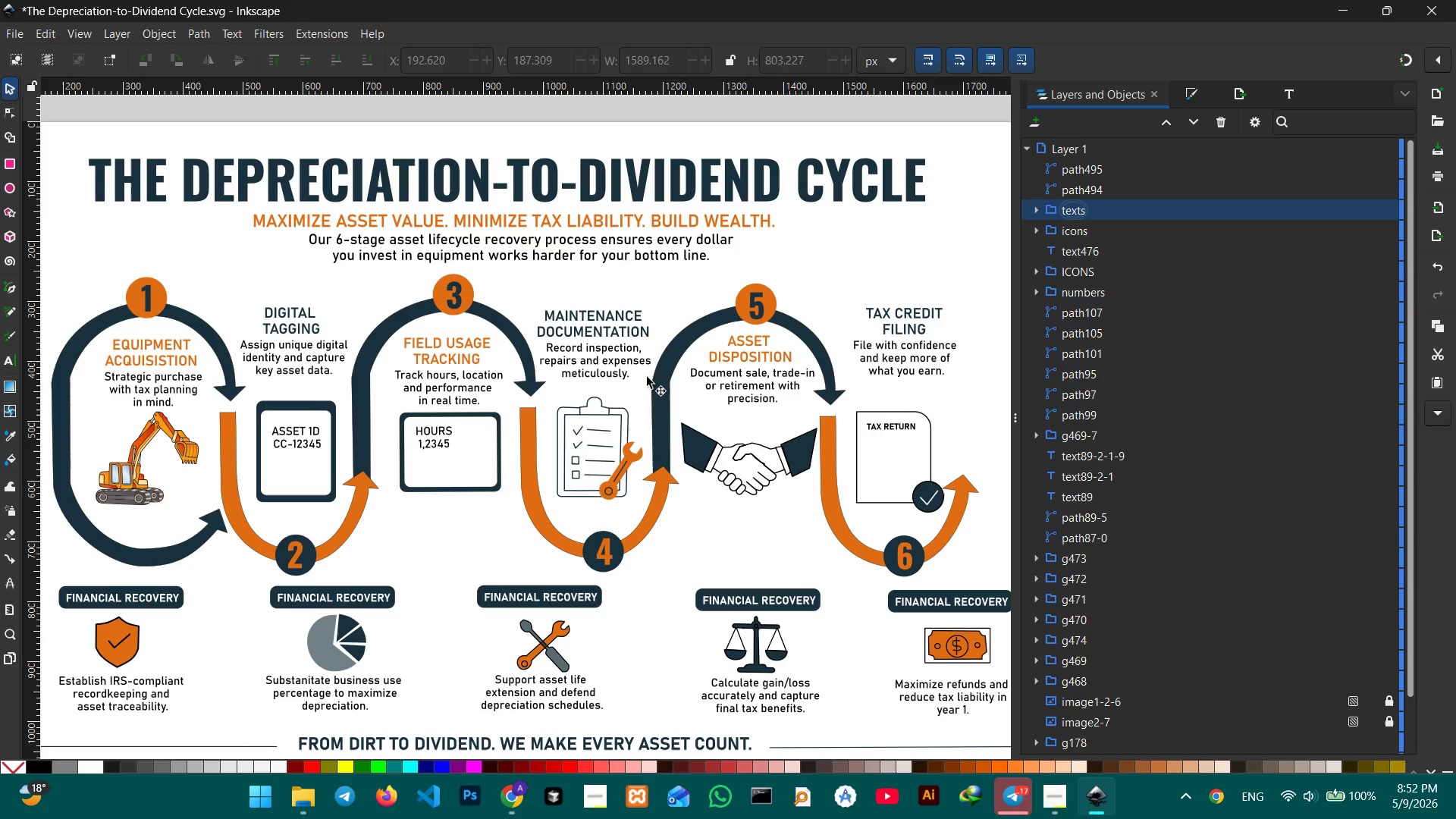 
left_click([1082, 428])
 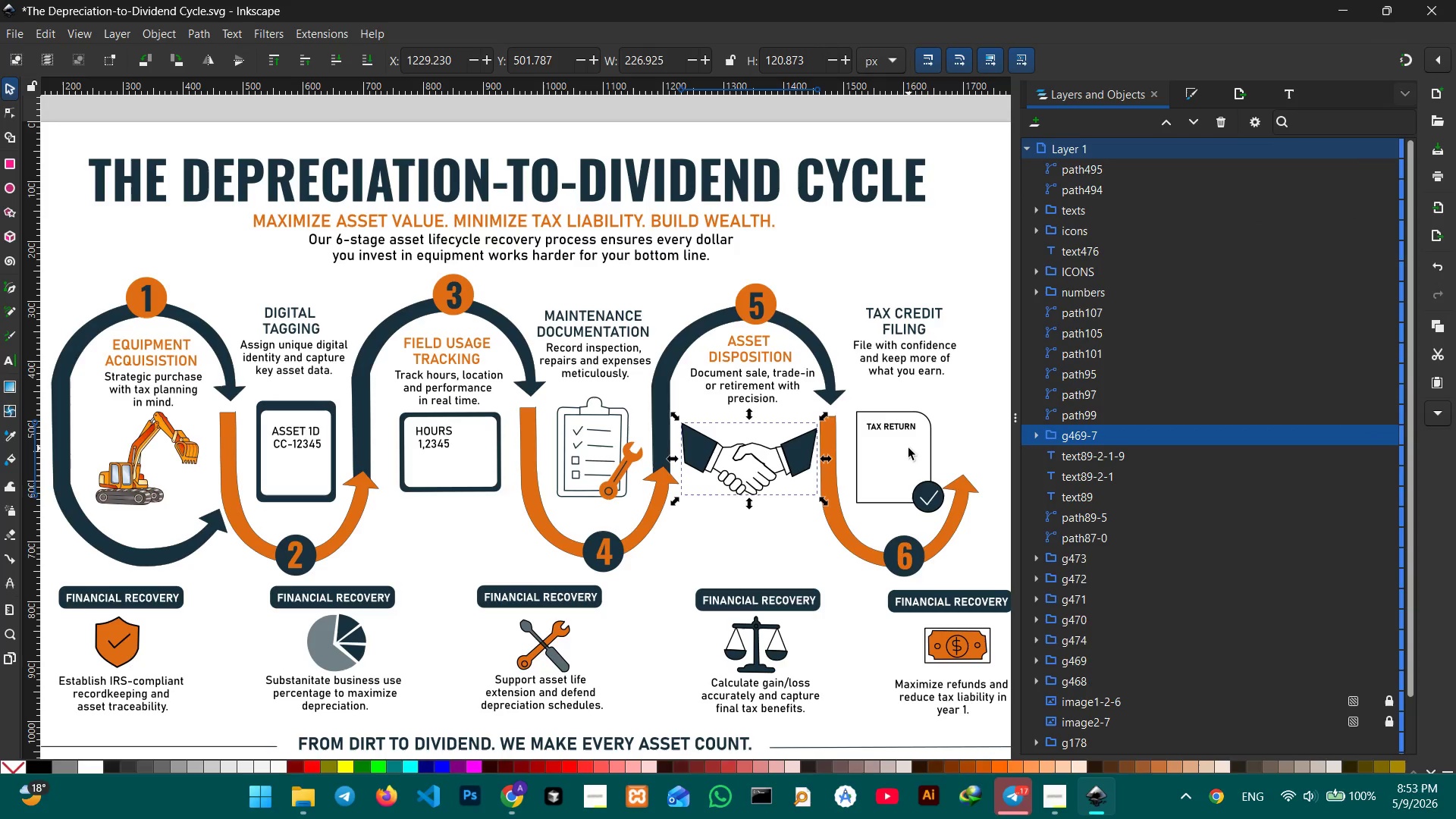 
hold_key(key=ShiftLeft, duration=1.34)
left_click([907, 448])
 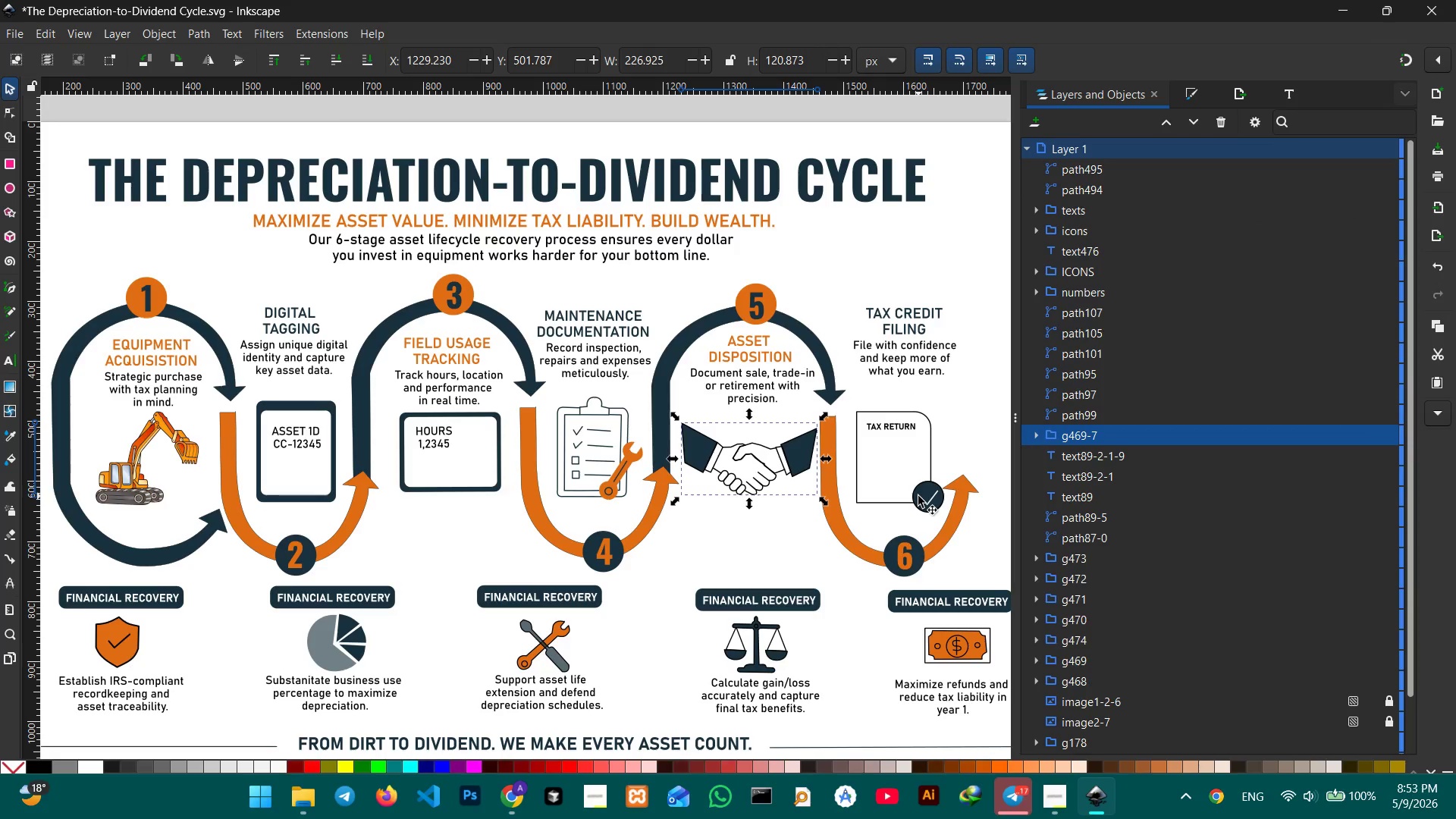 
hold_key(key=ShiftLeft, duration=1.14)
left_click([918, 496])
 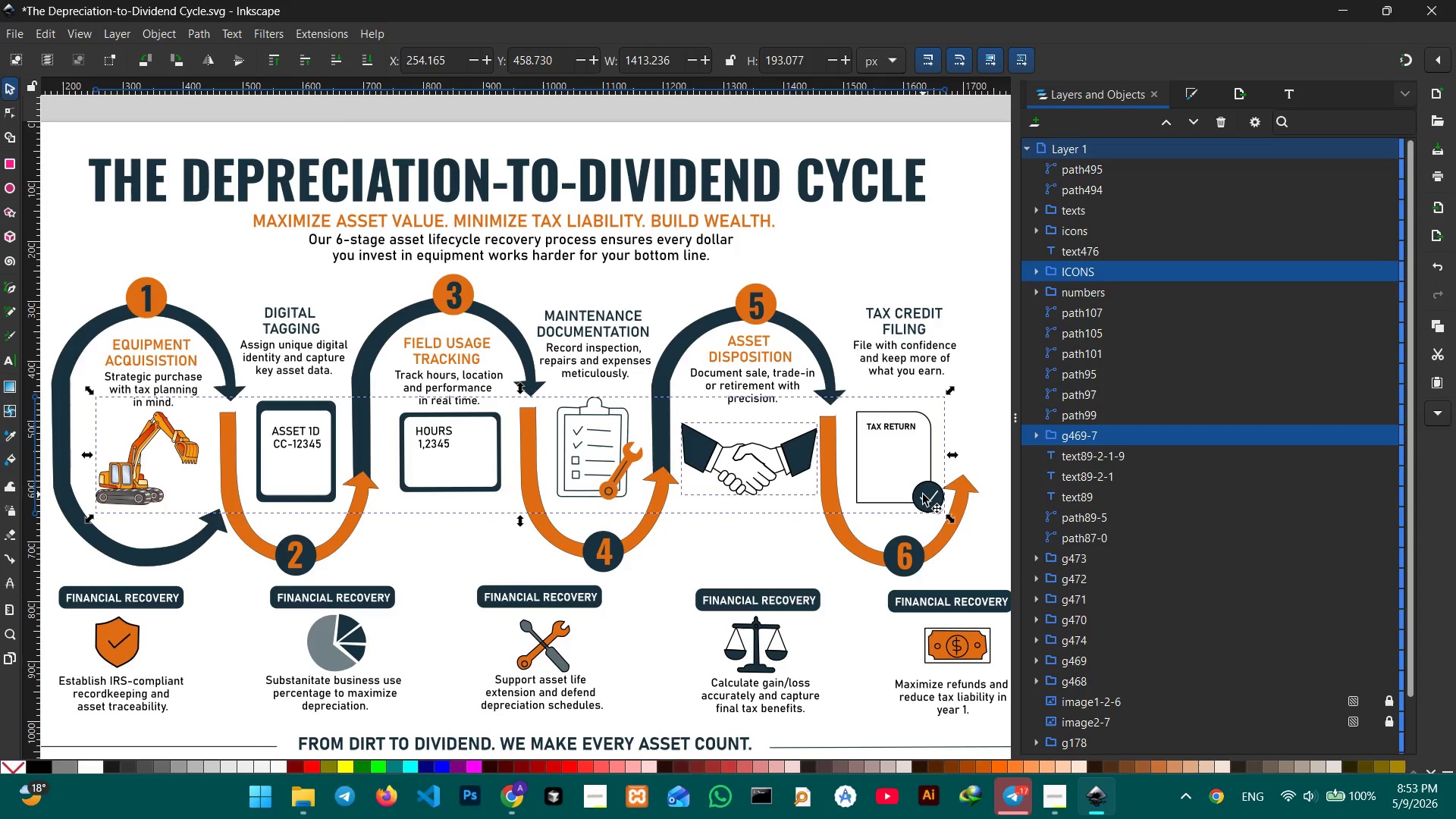 
hold_key(key=ControlLeft, duration=0.45)
 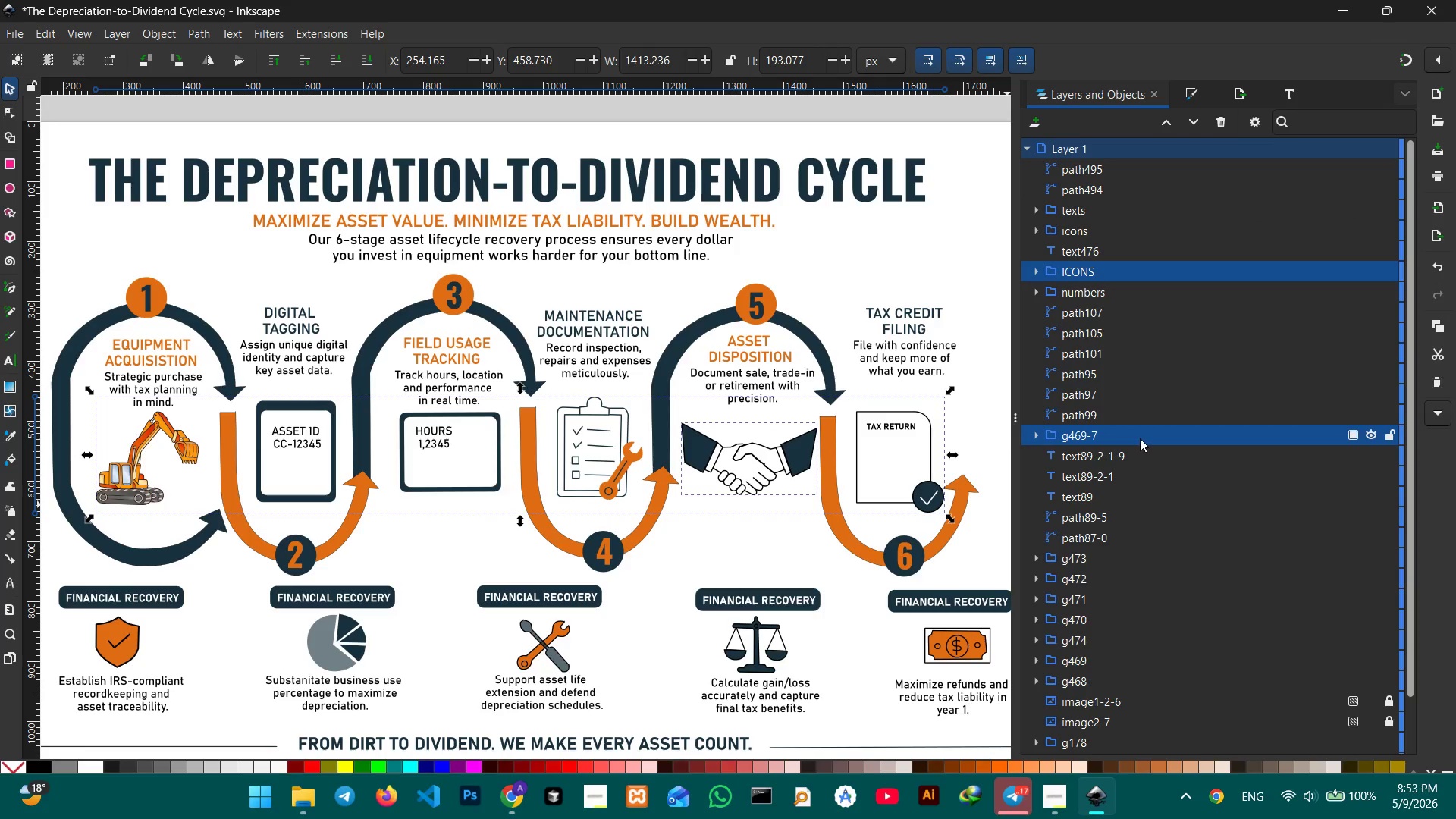 
left_click([1145, 436])
 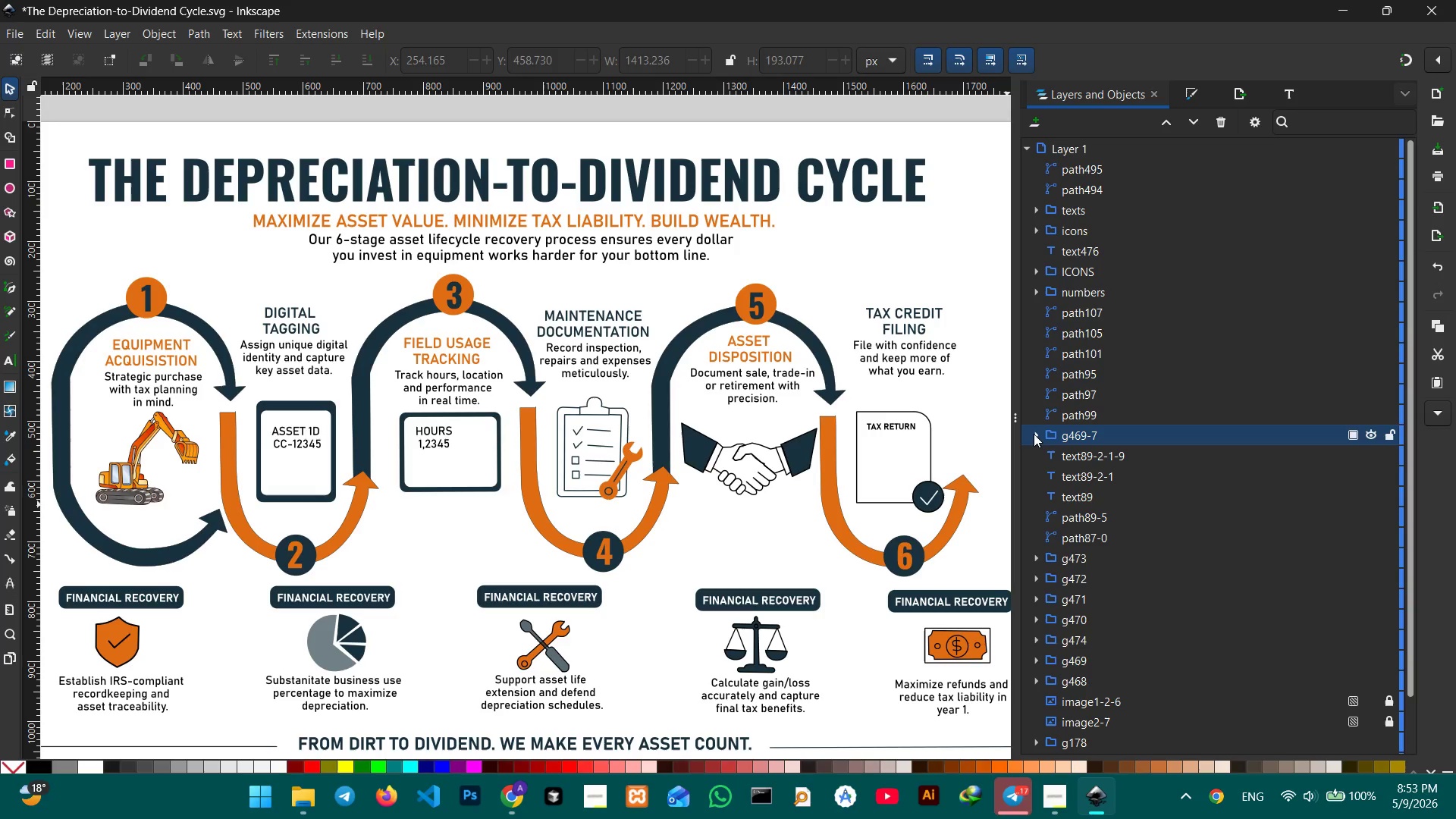 
left_click([1032, 434])
 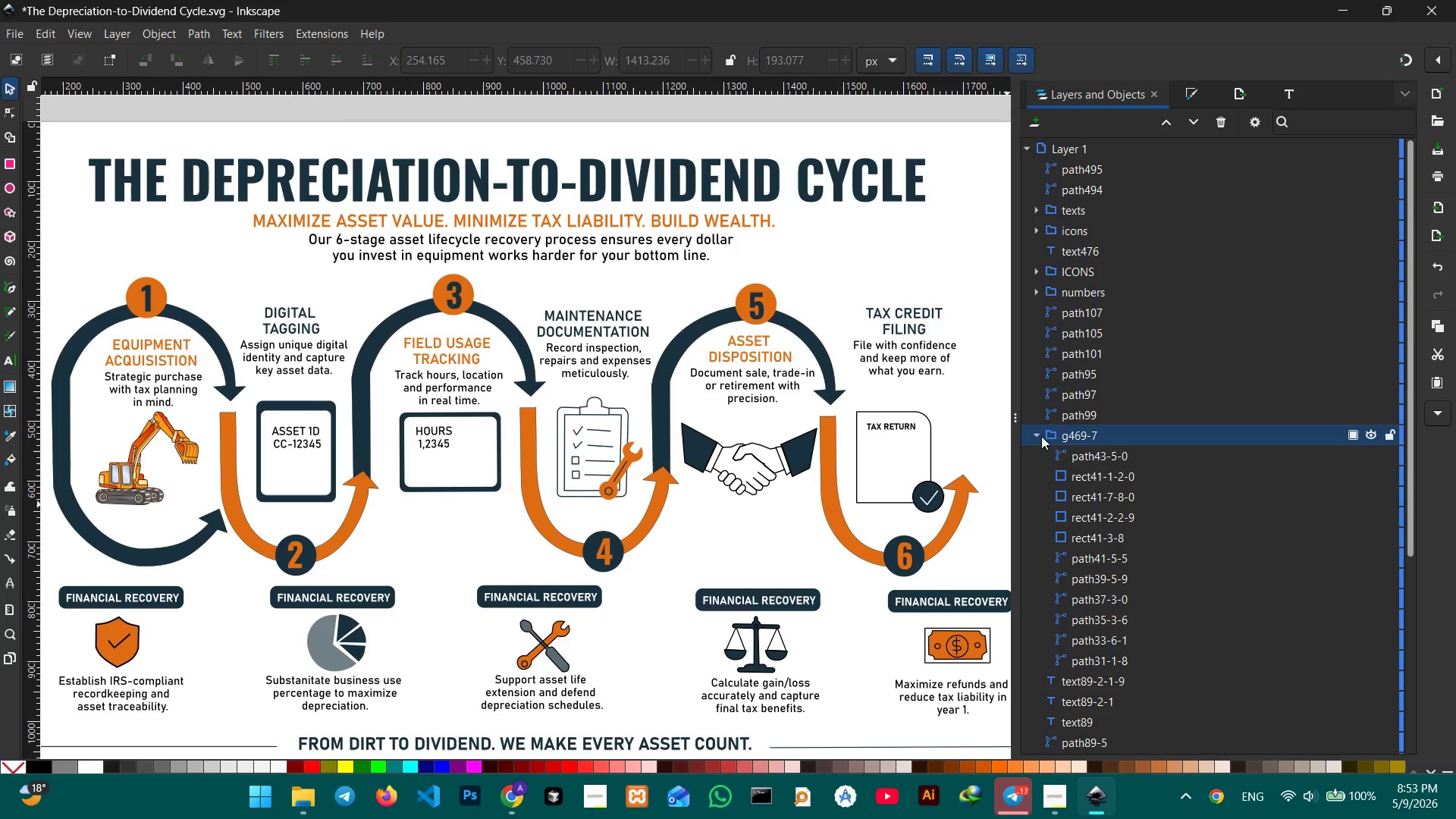 
left_click([1034, 436])
 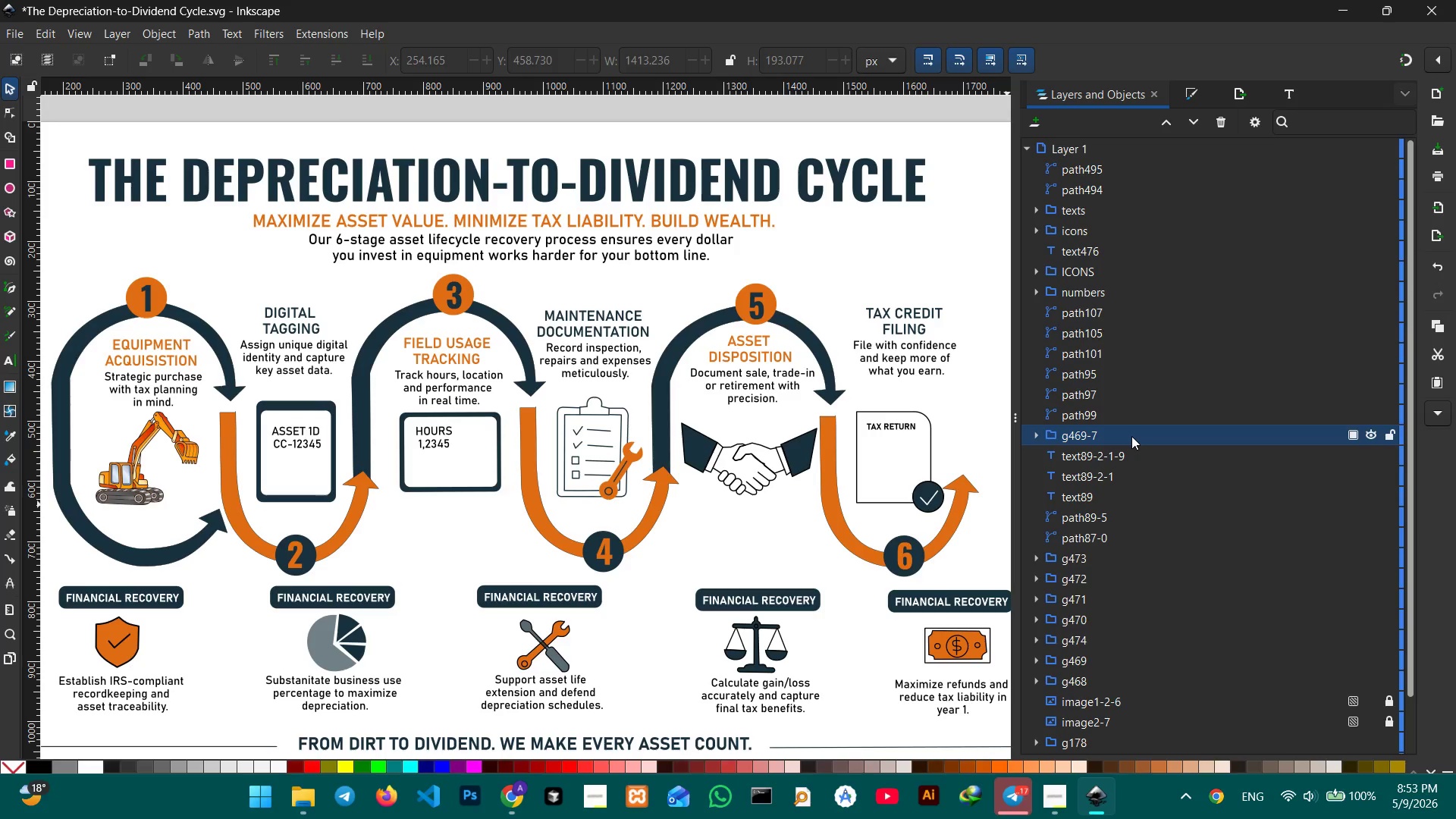 
left_click([1100, 437])
 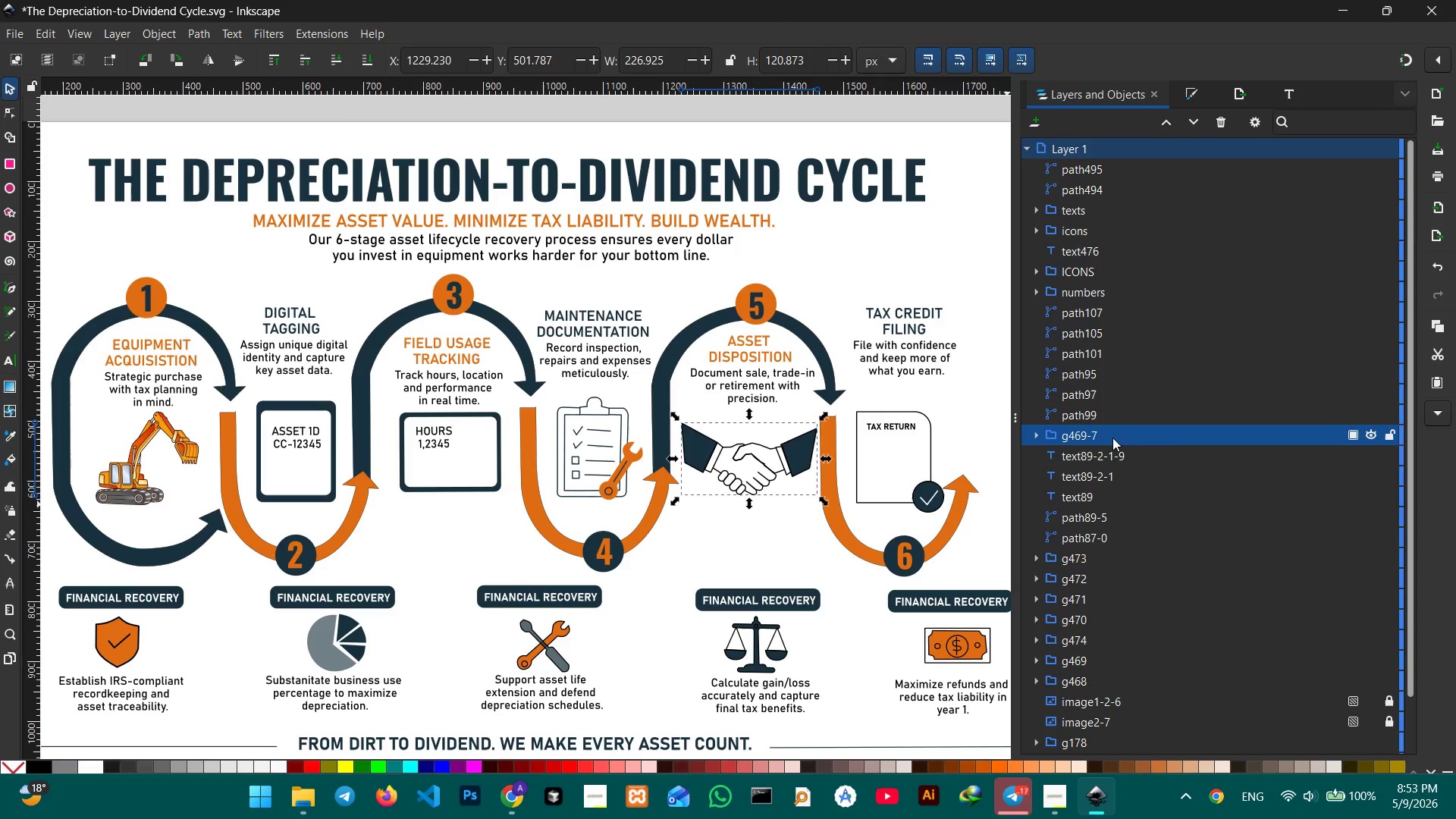 
left_click_drag(start_coordinate=[1112, 438], to_coordinate=[1120, 284])
 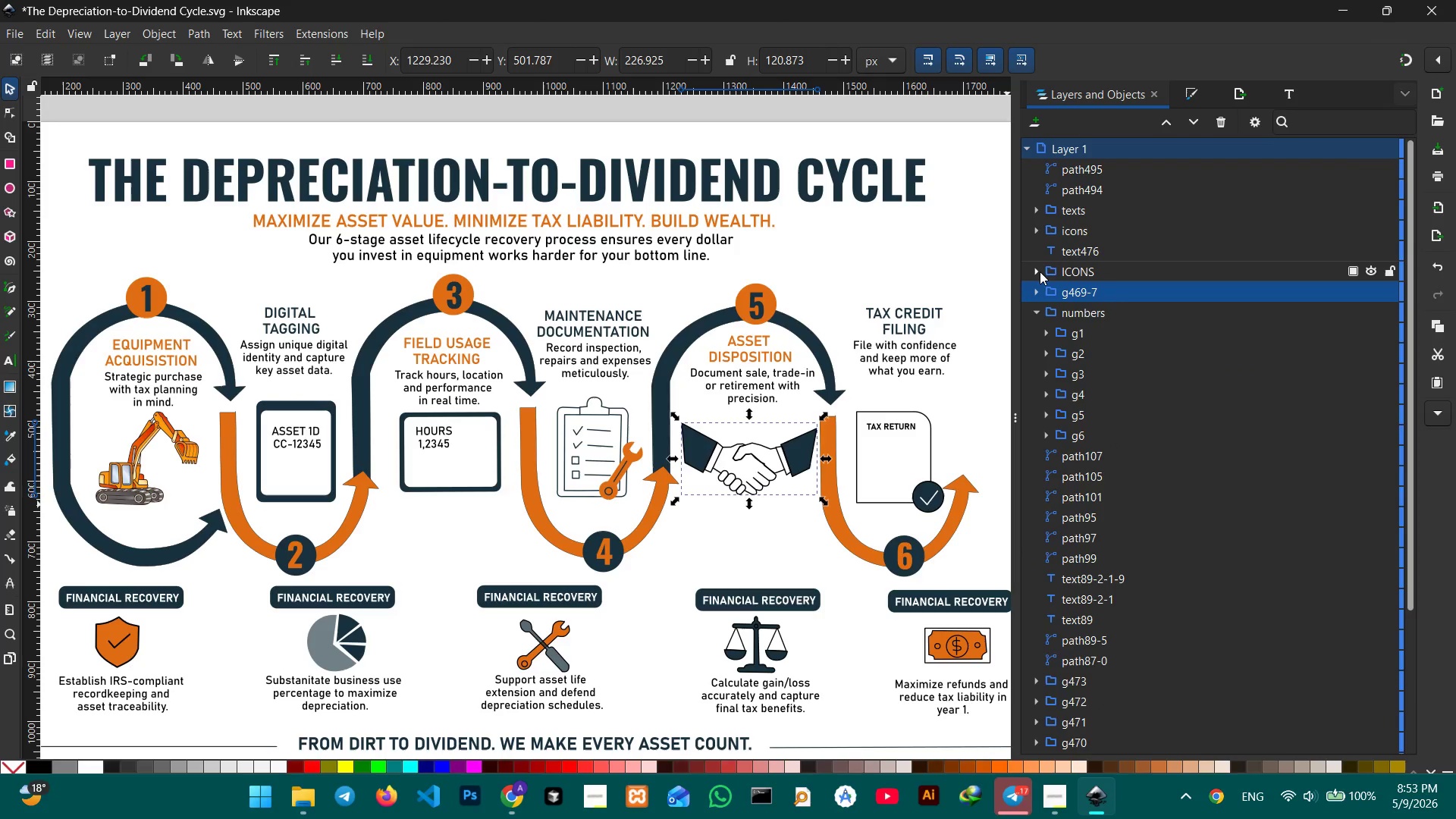 
left_click([1039, 271])
 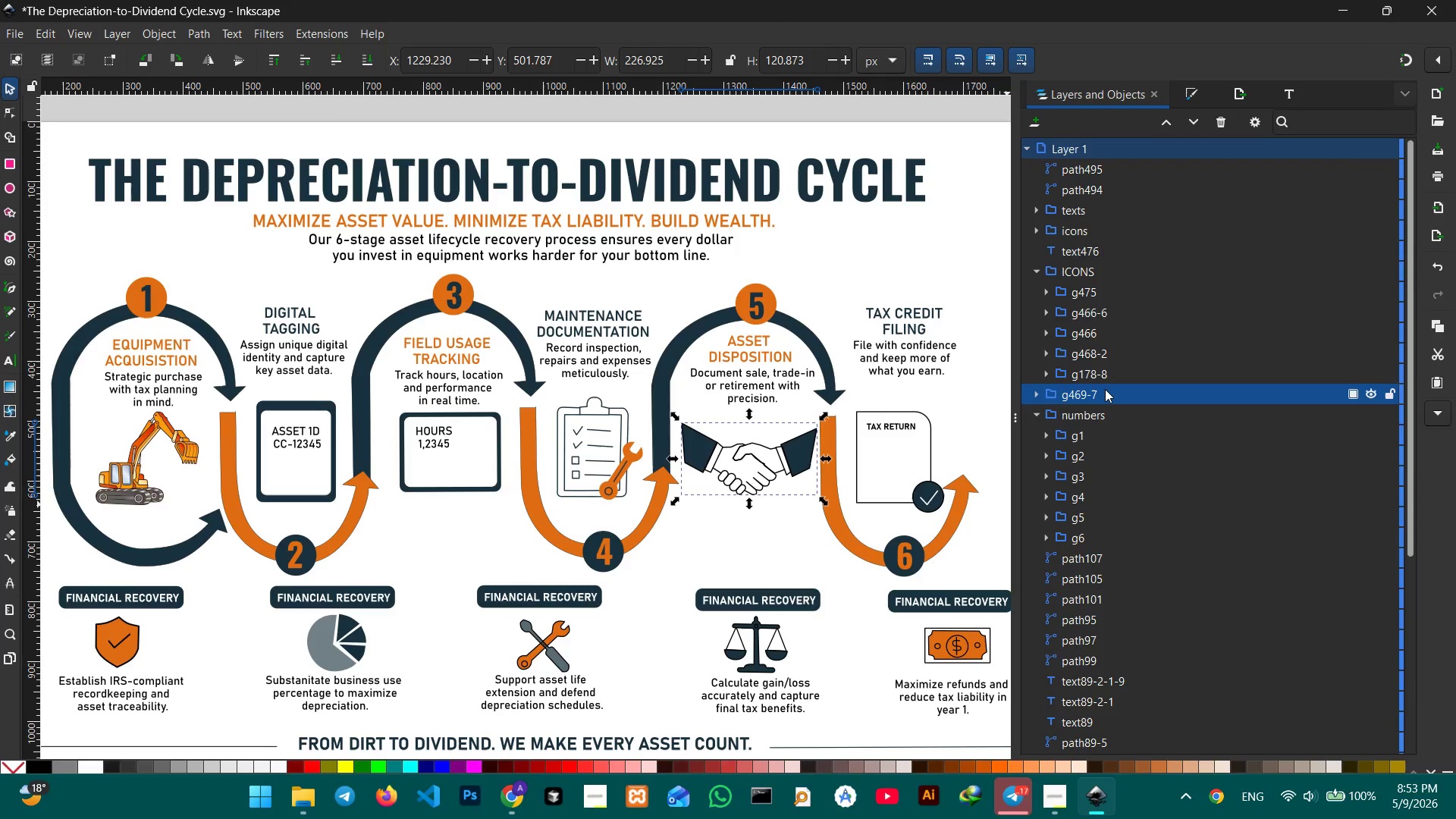 
left_click_drag(start_coordinate=[1105, 391], to_coordinate=[1110, 297])
 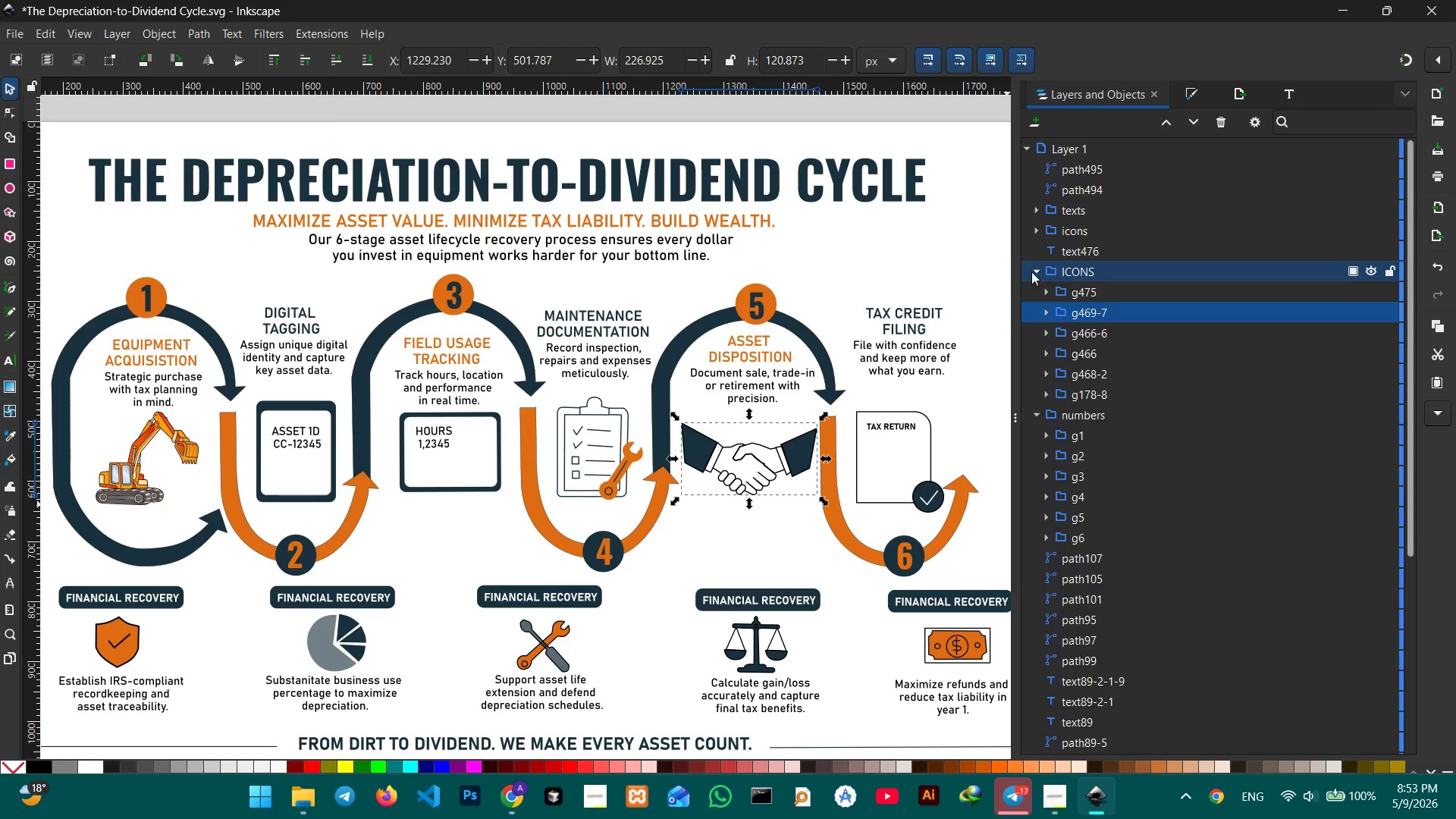 
left_click([1031, 271])
 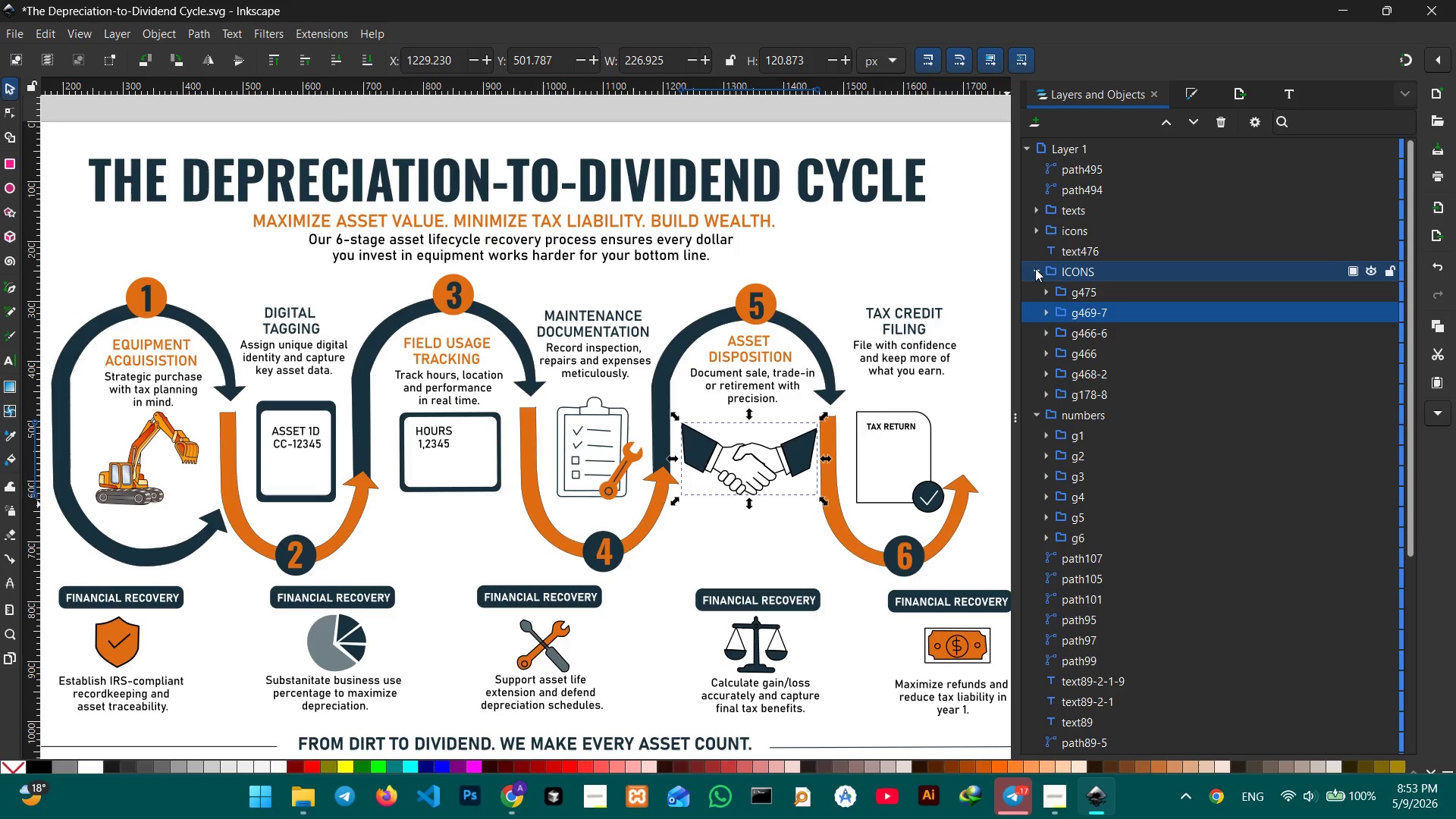 
left_click([1035, 268])
 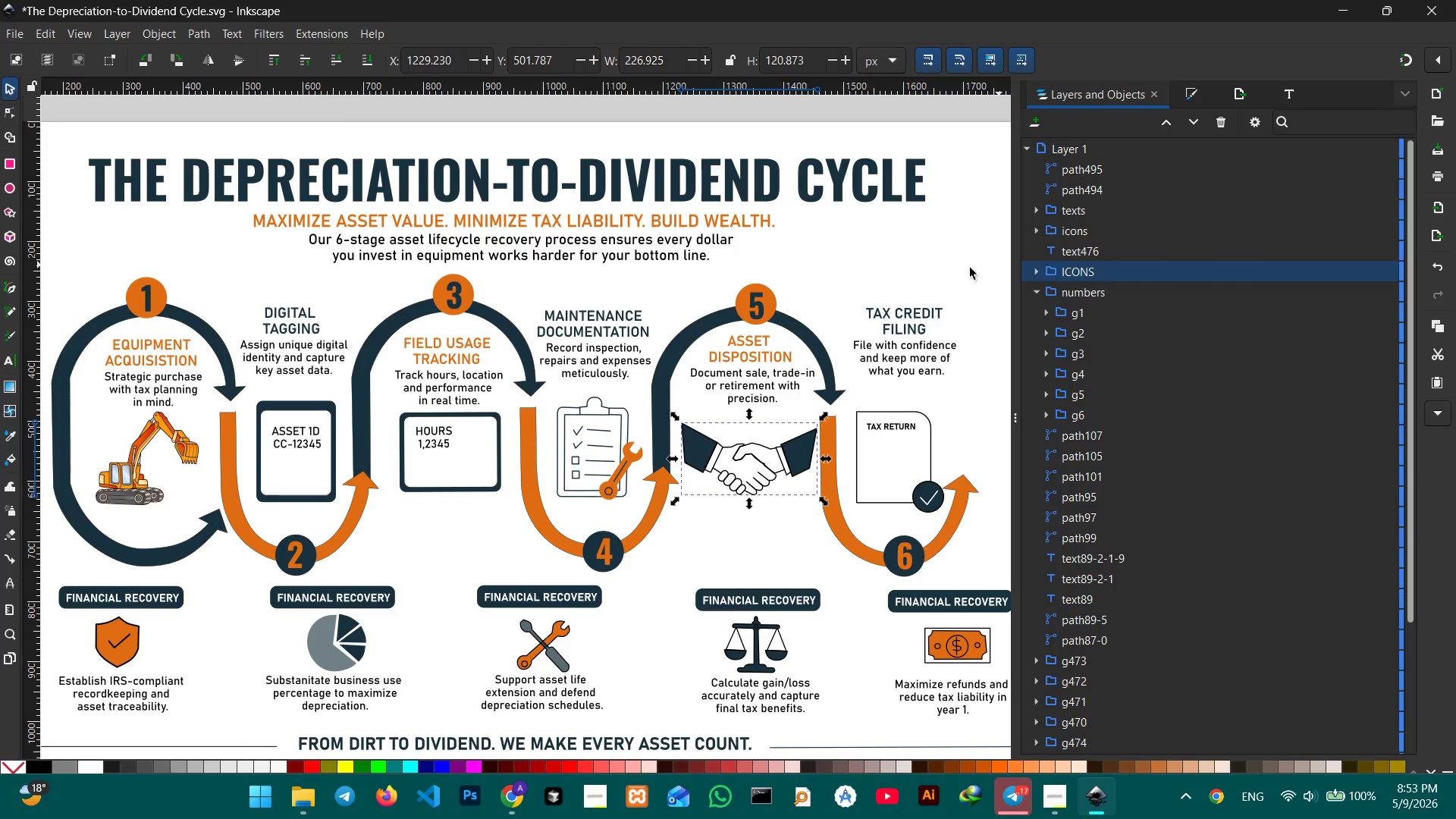 
double_click([953, 264])
 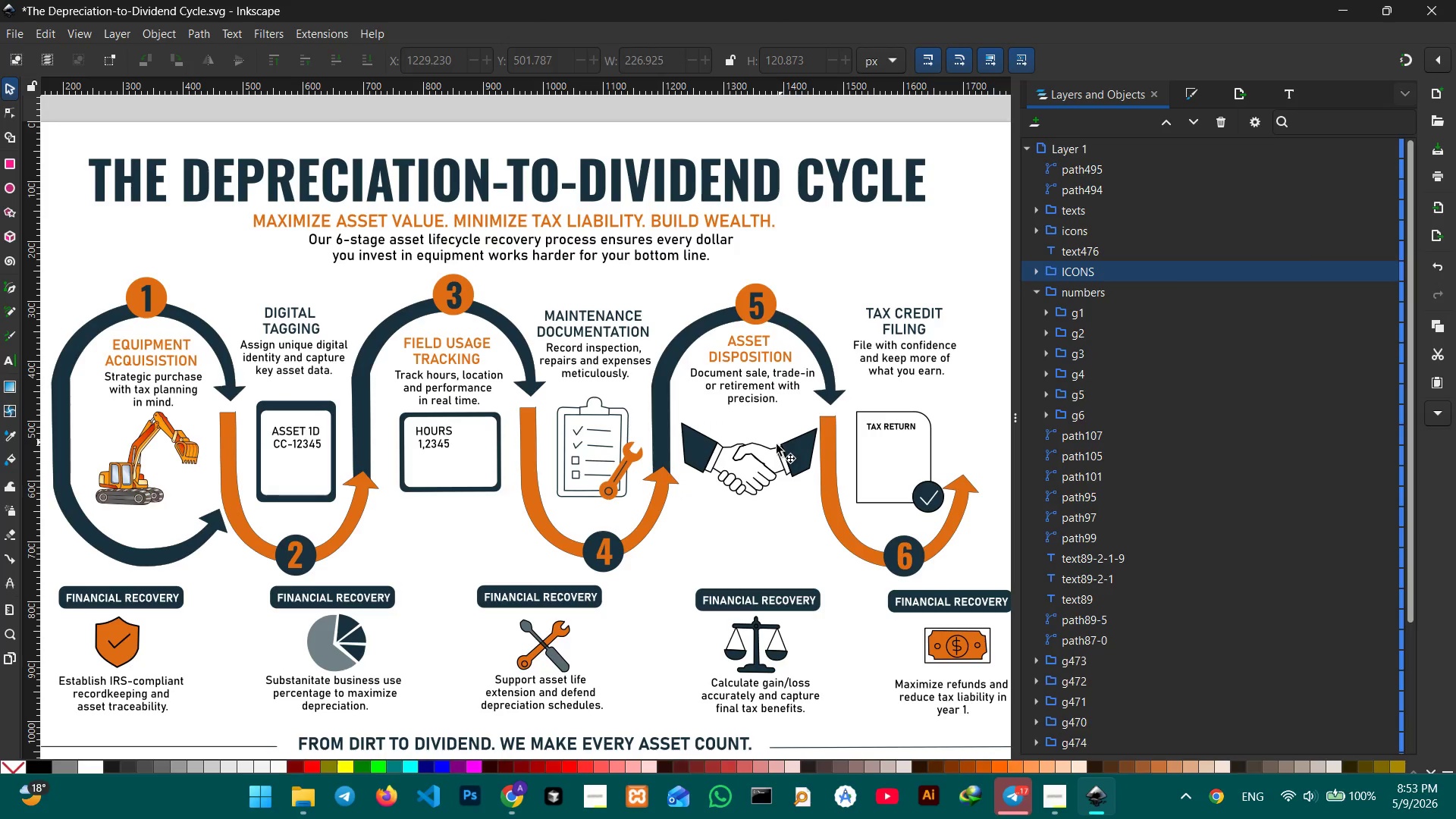 
left_click([774, 447])
 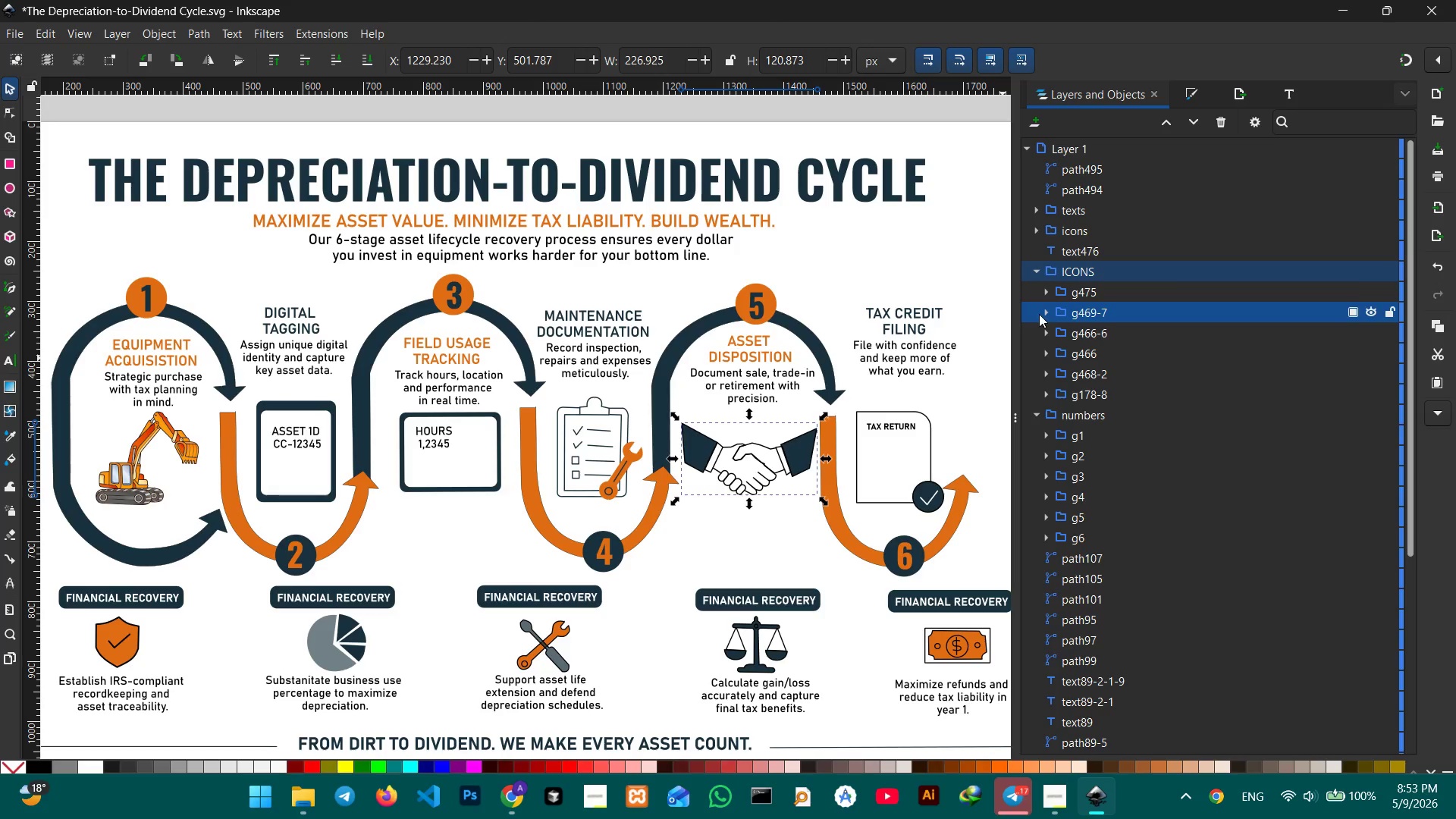 
left_click([1055, 289])
 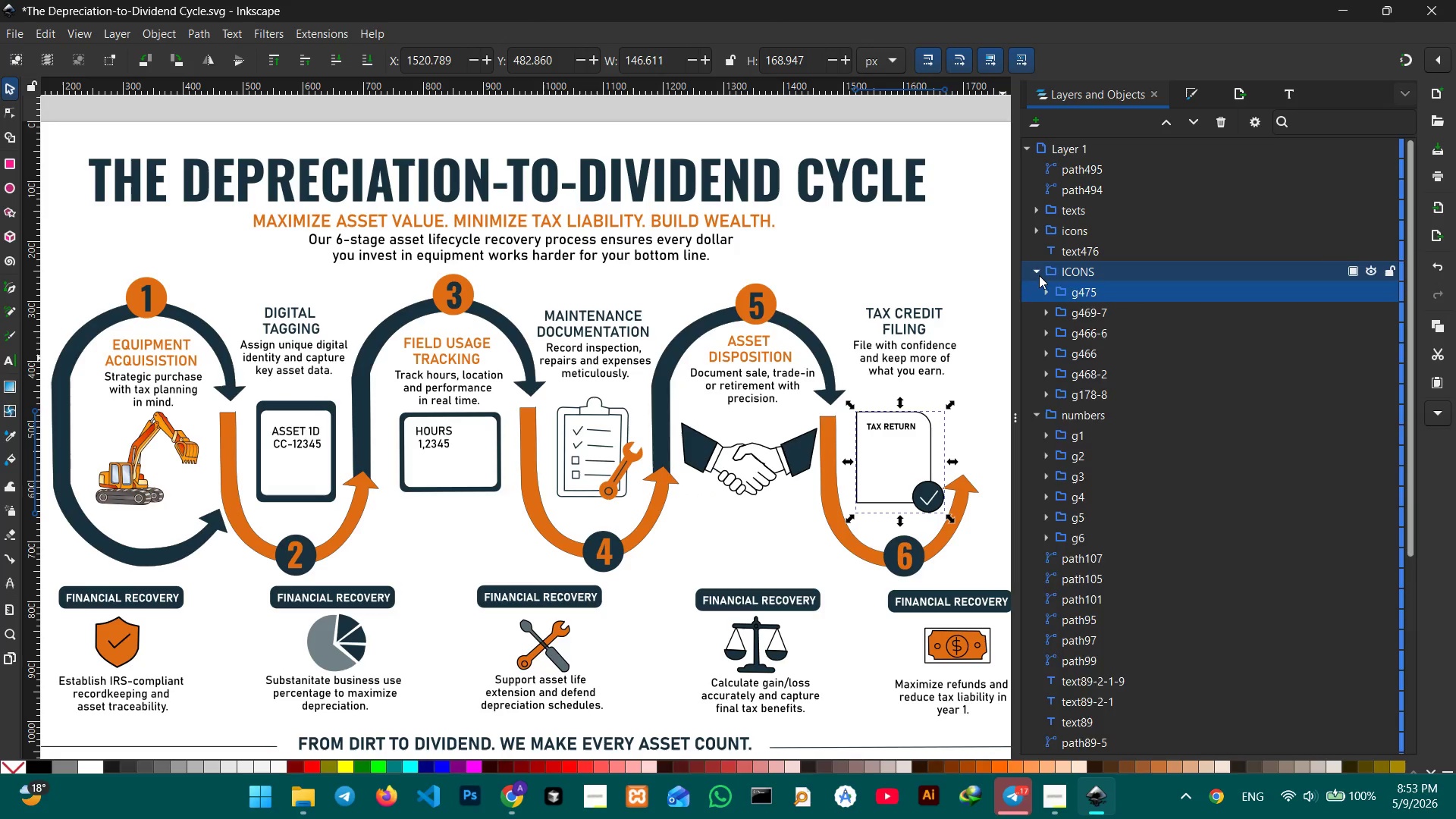 
double_click([1090, 273])
 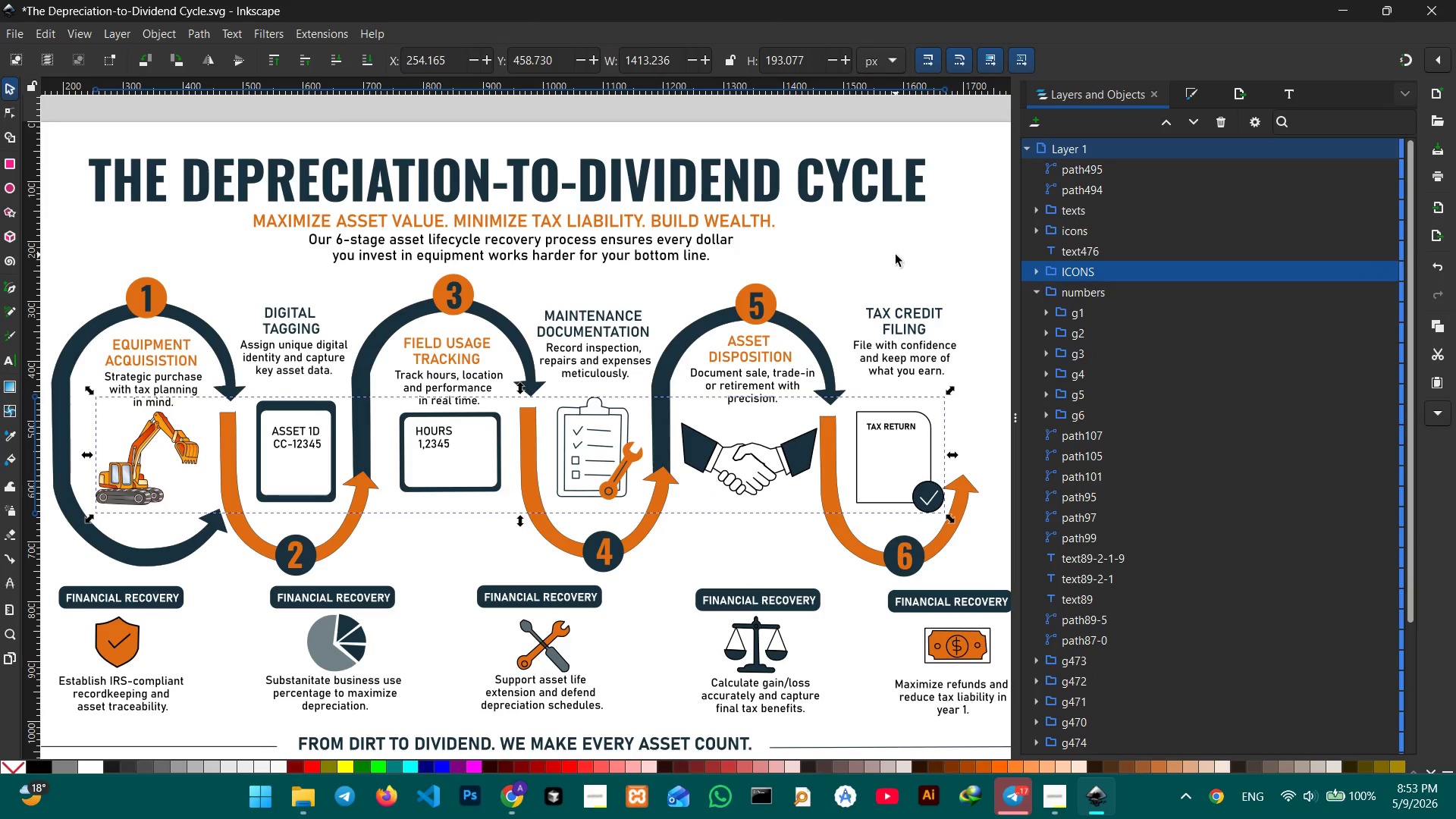 
left_click([899, 247])
 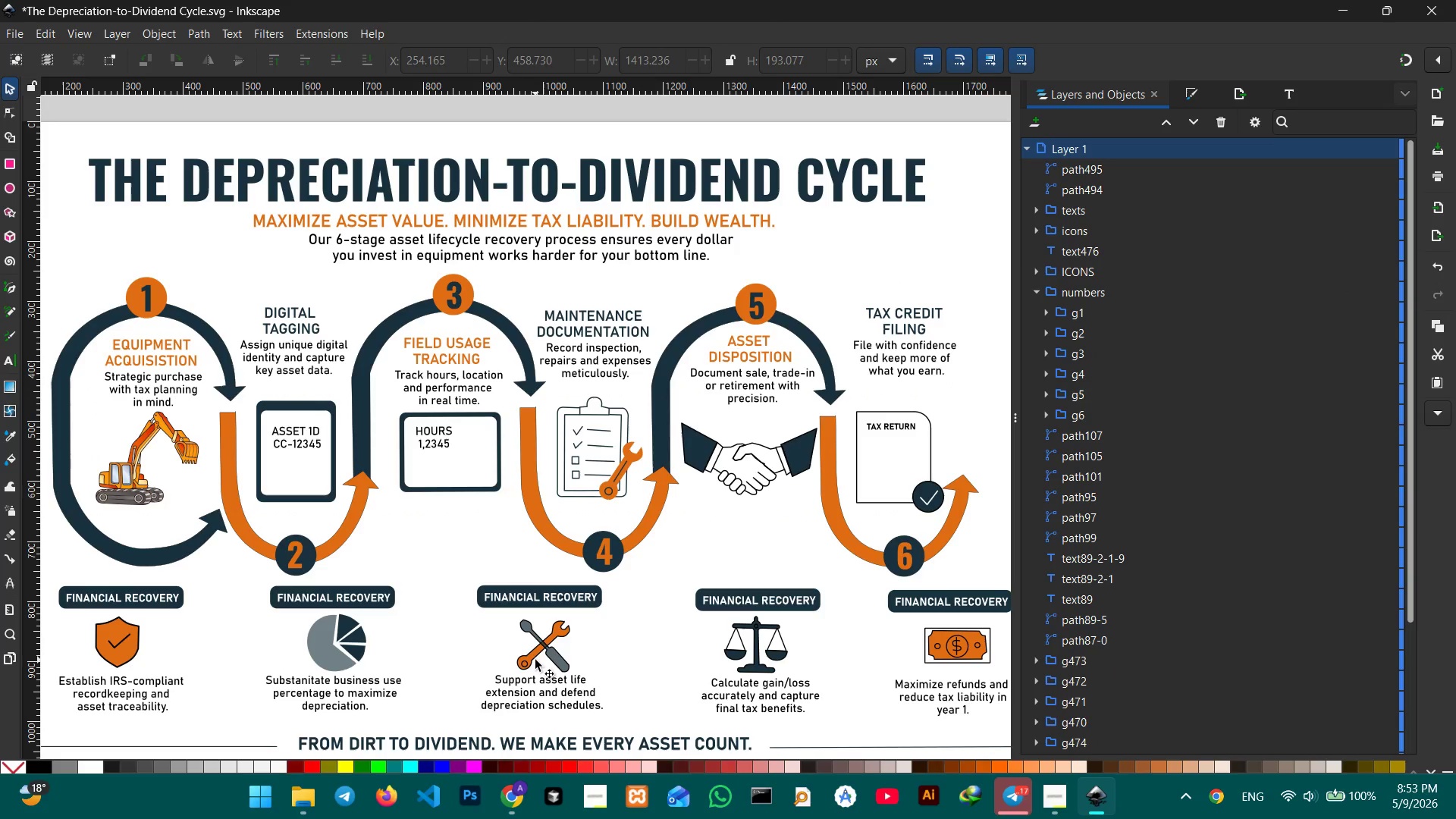 
left_click([550, 651])
 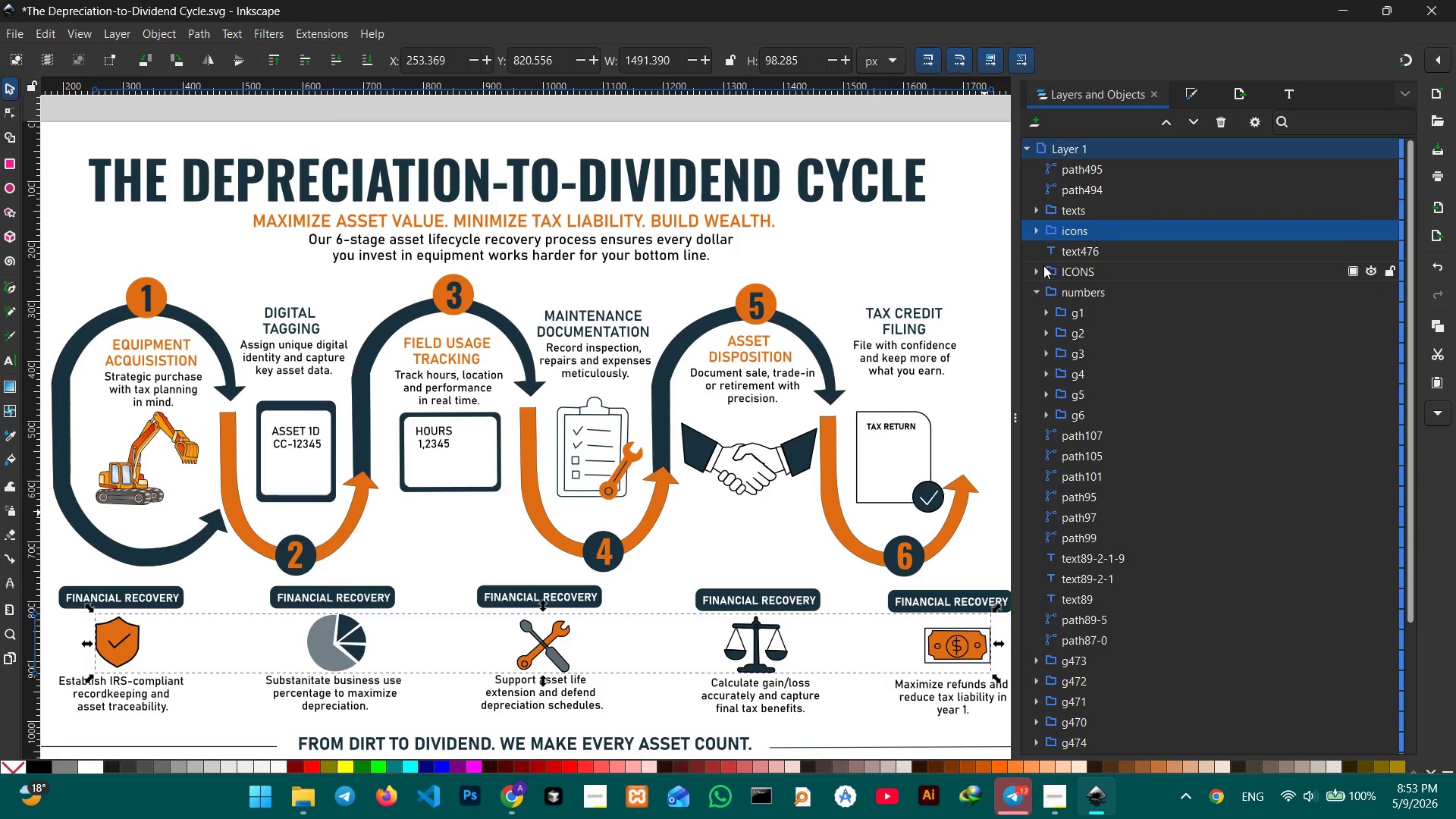 
left_click([1057, 258])
 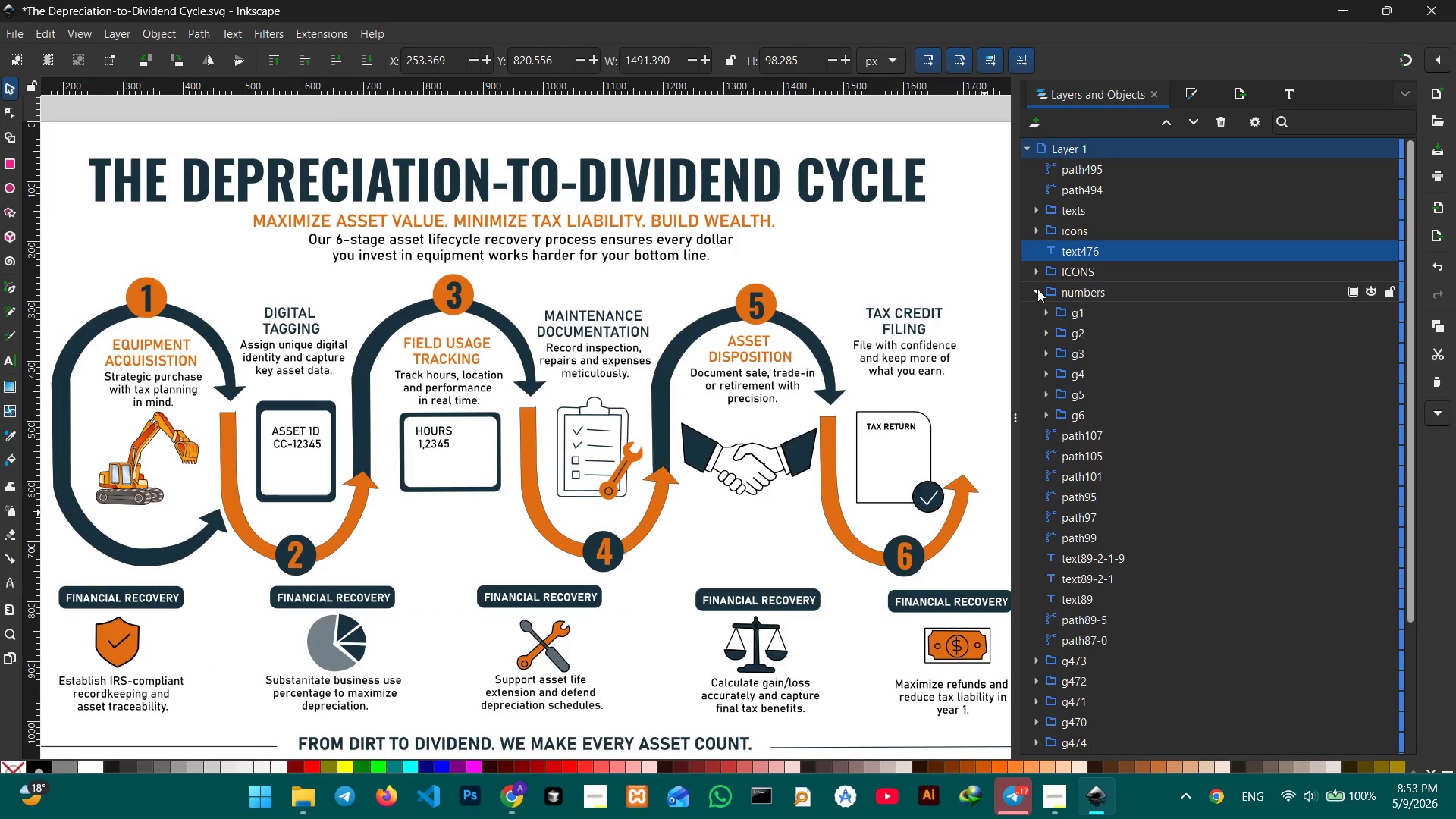 
wait(5.52)
 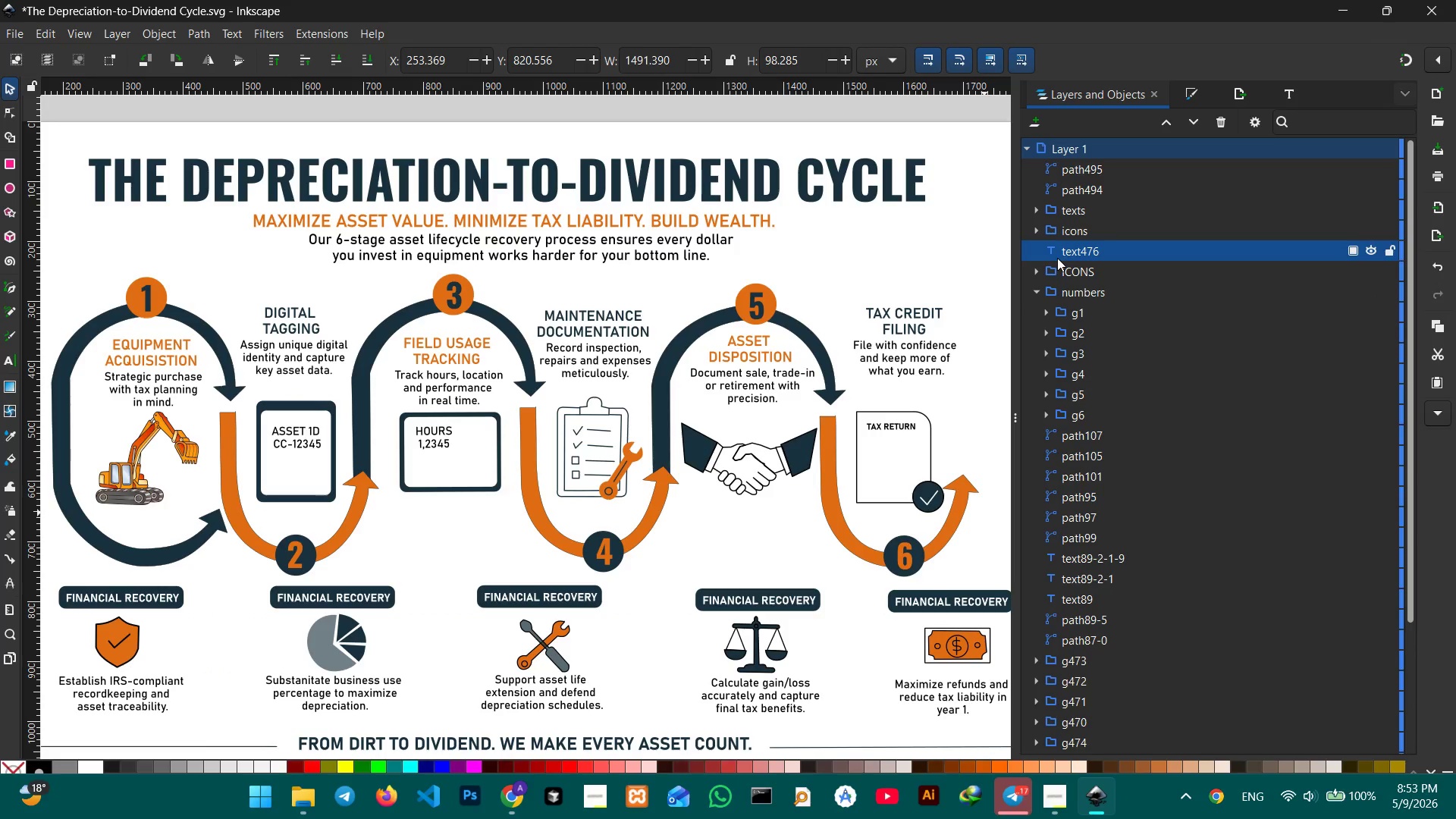 
left_click([1091, 311])
 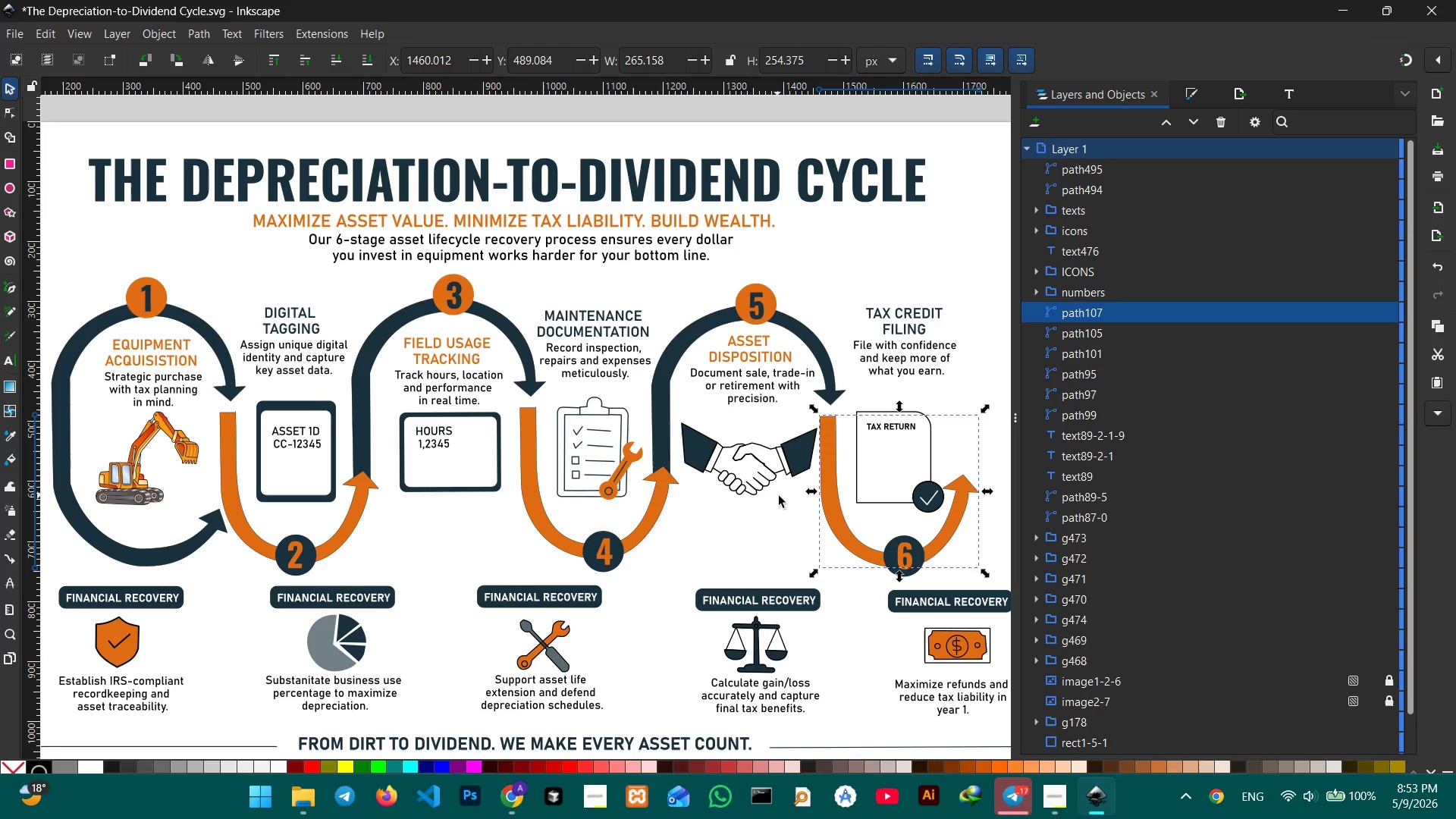 
hold_key(key=ShiftLeft, duration=5.75)
left_click([824, 386])
 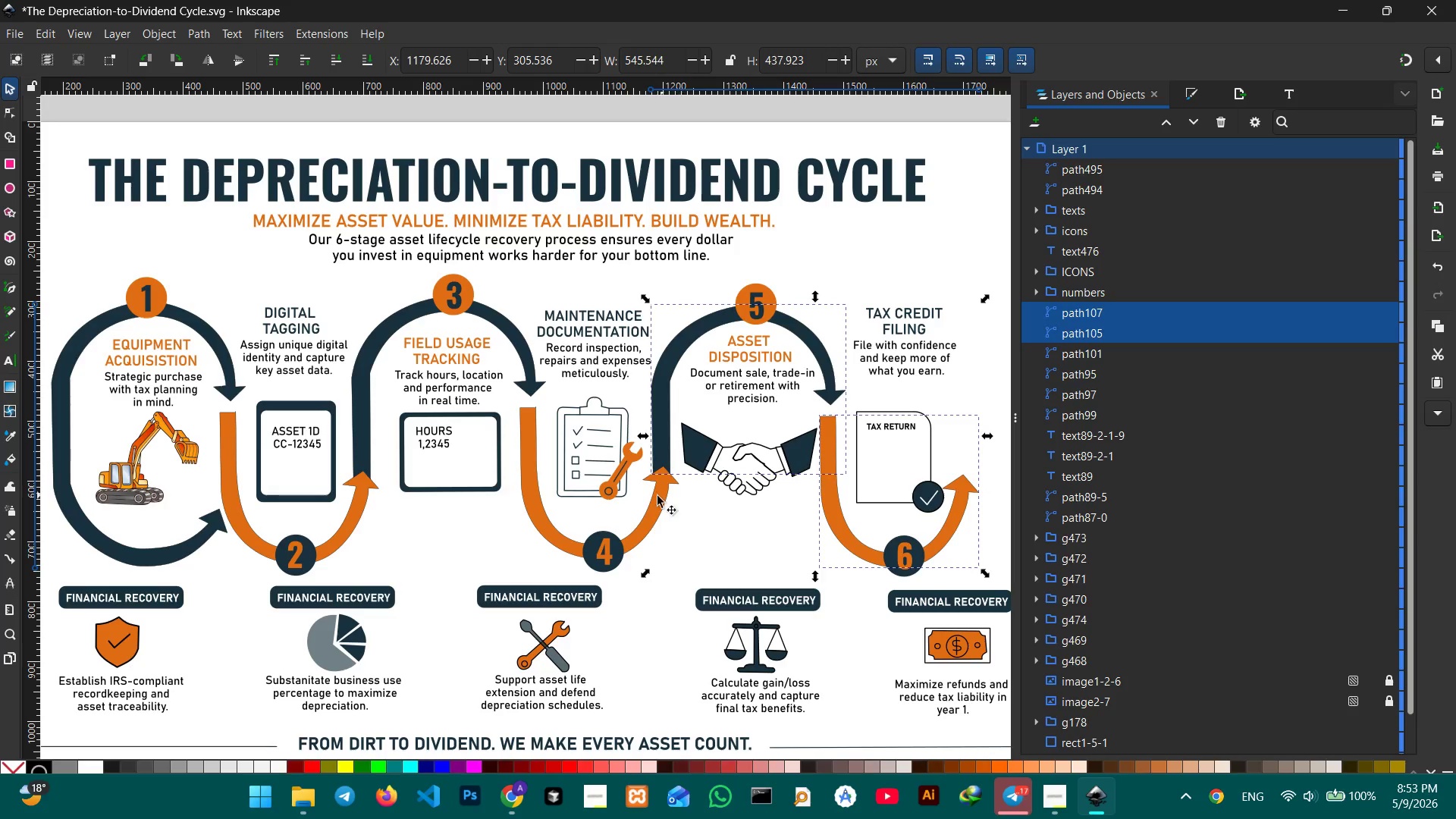 
left_click([654, 497])
 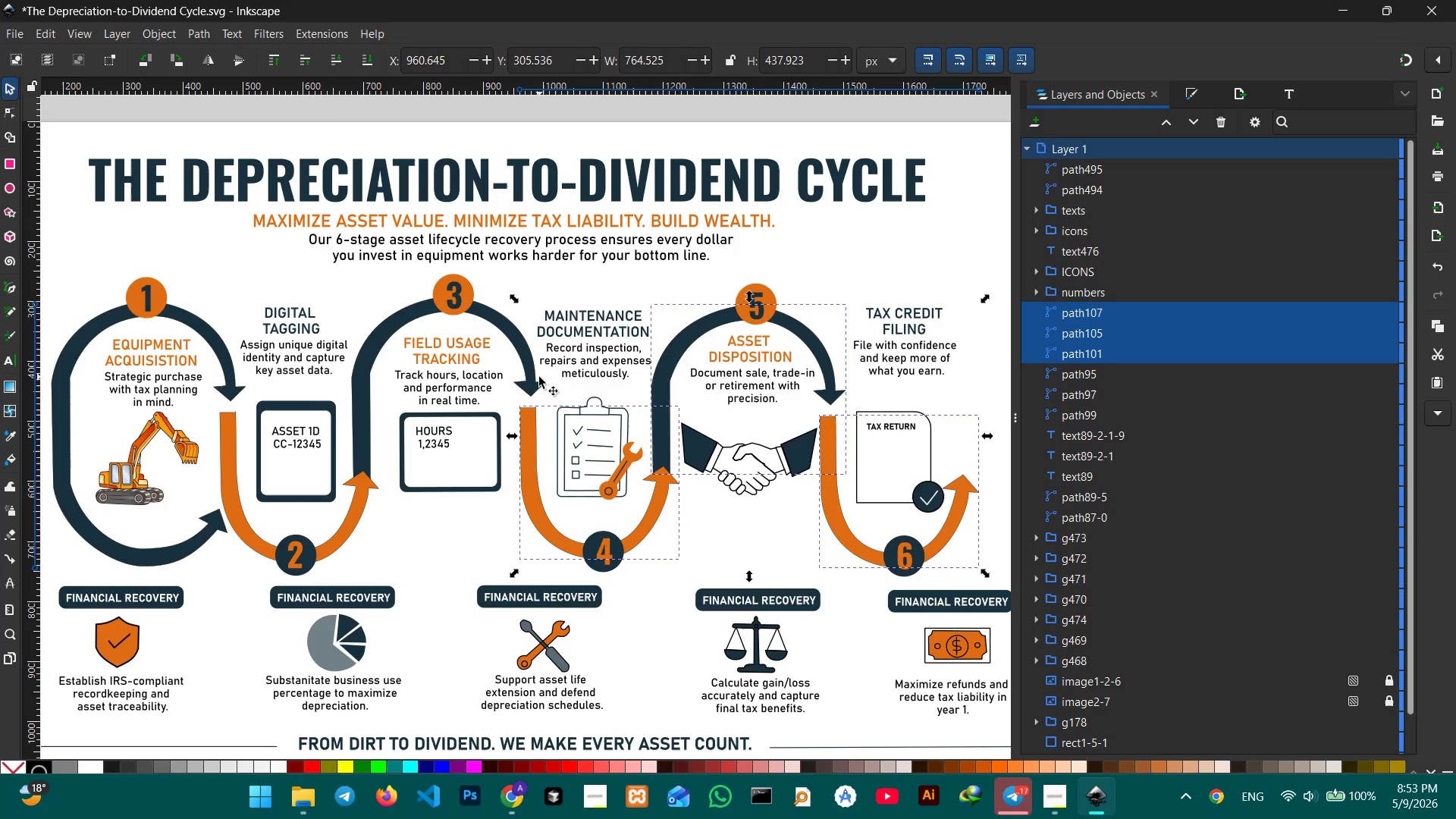 
left_click([539, 377])
 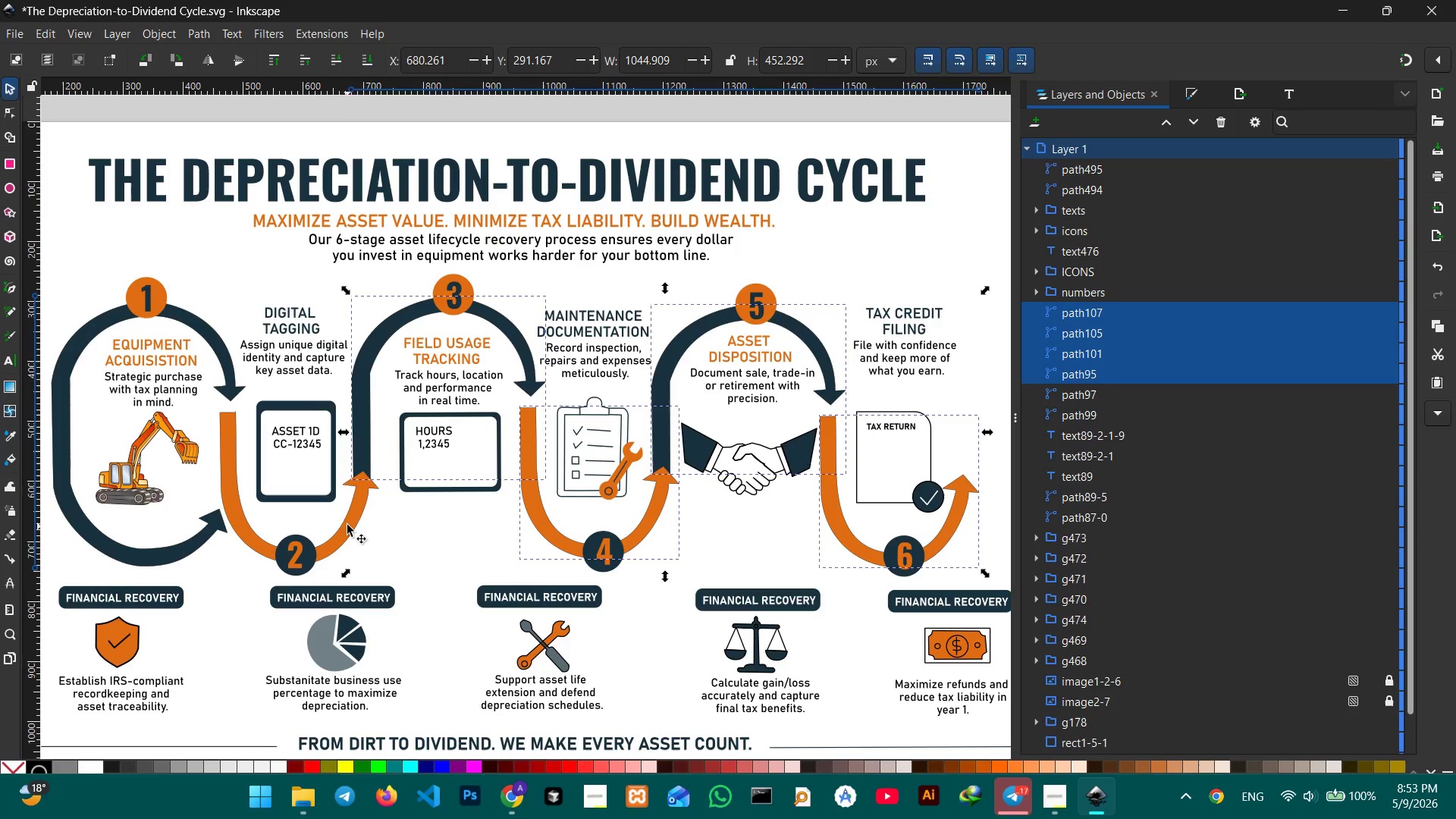 
left_click([350, 517])
 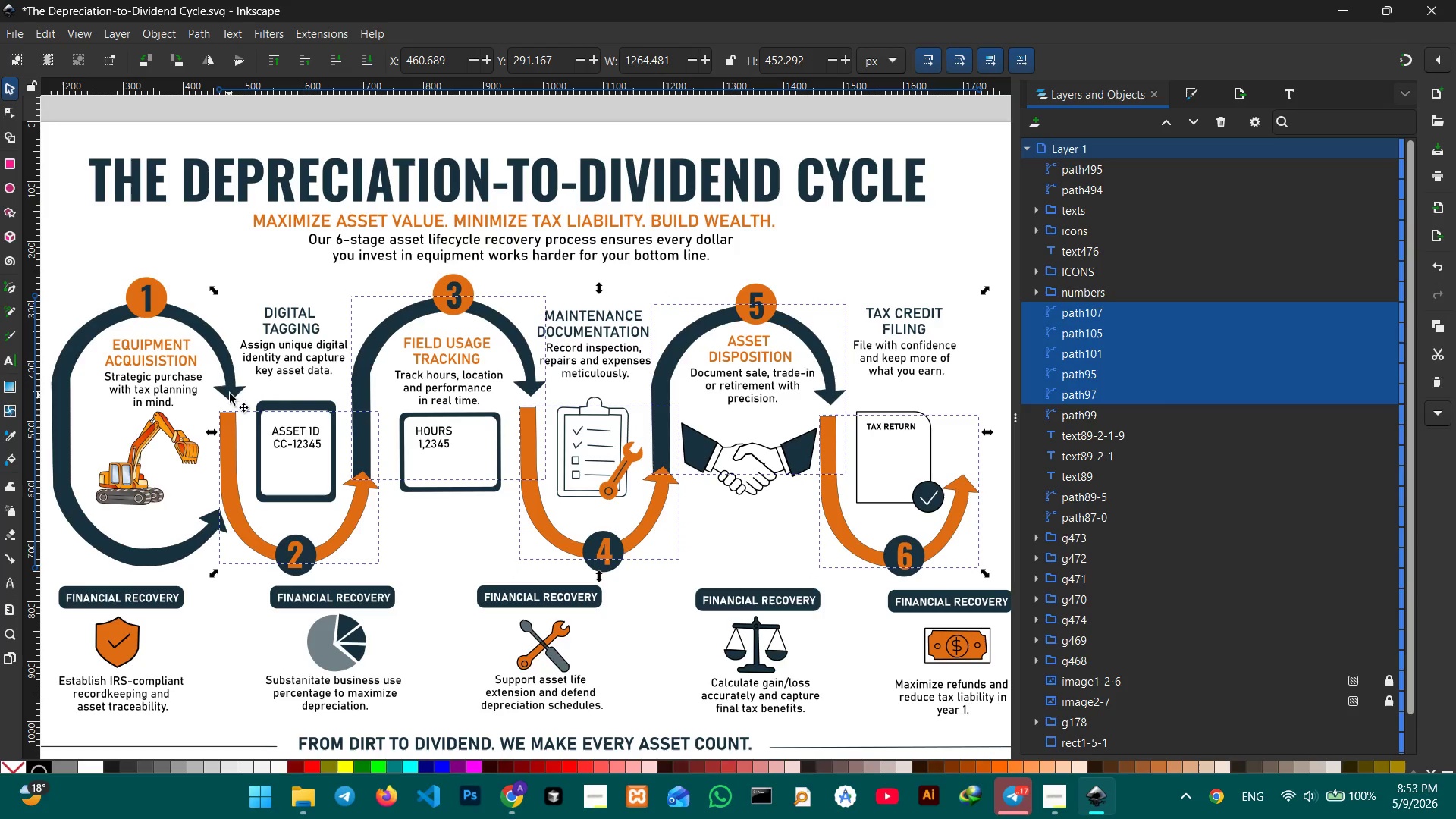 
left_click([230, 386])
 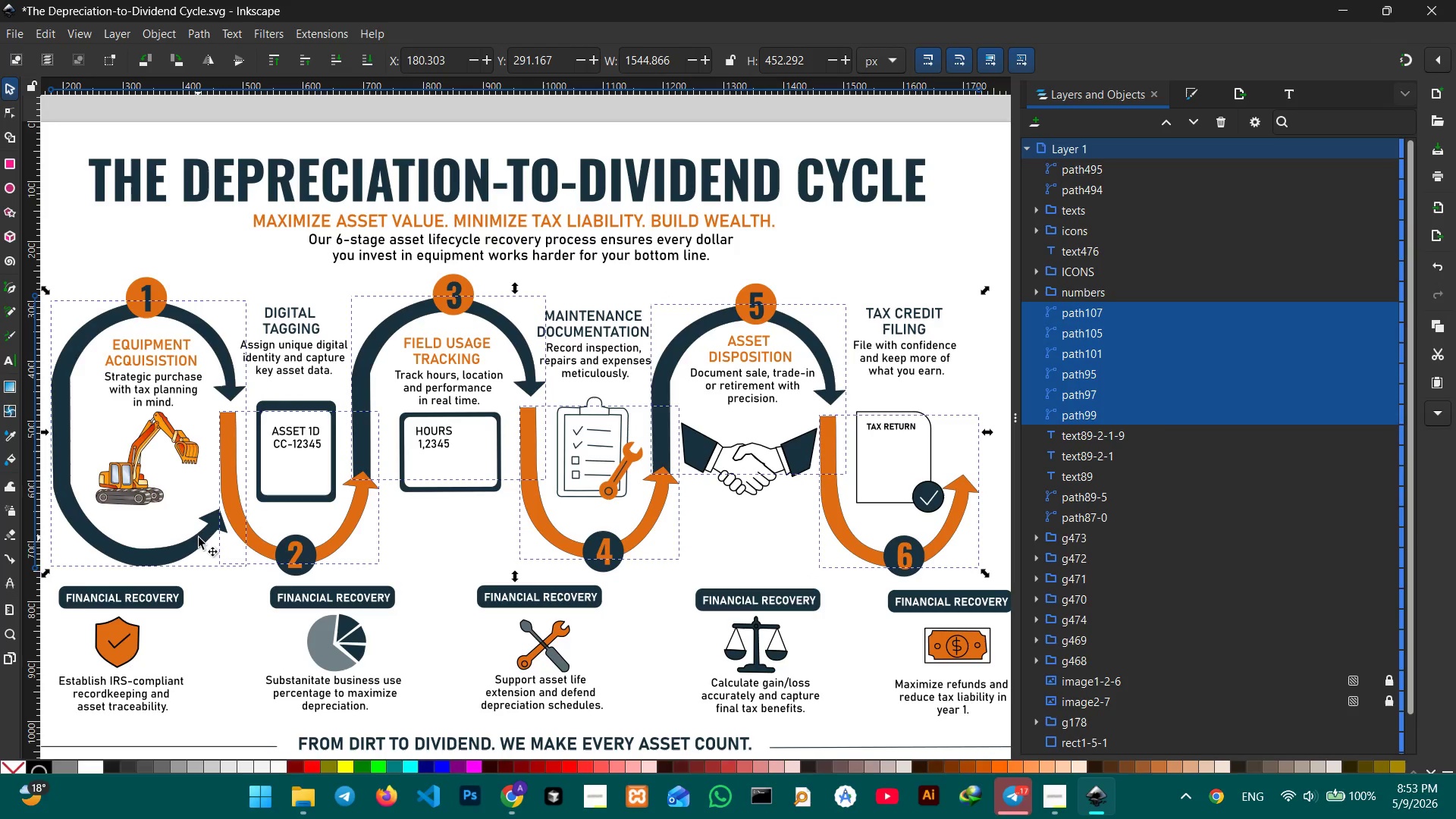 
key(Control+G)
 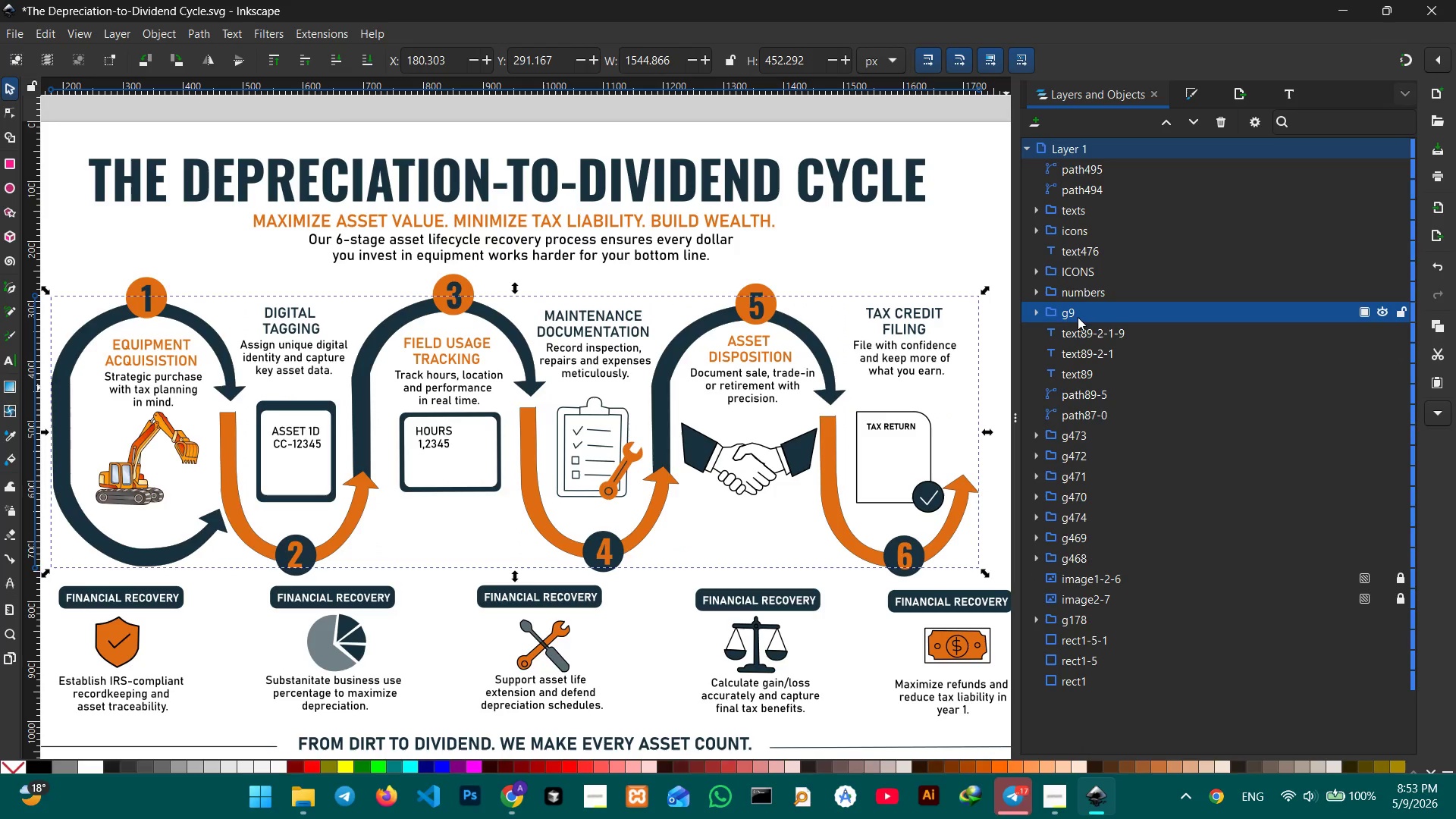 
double_click([1078, 316])
 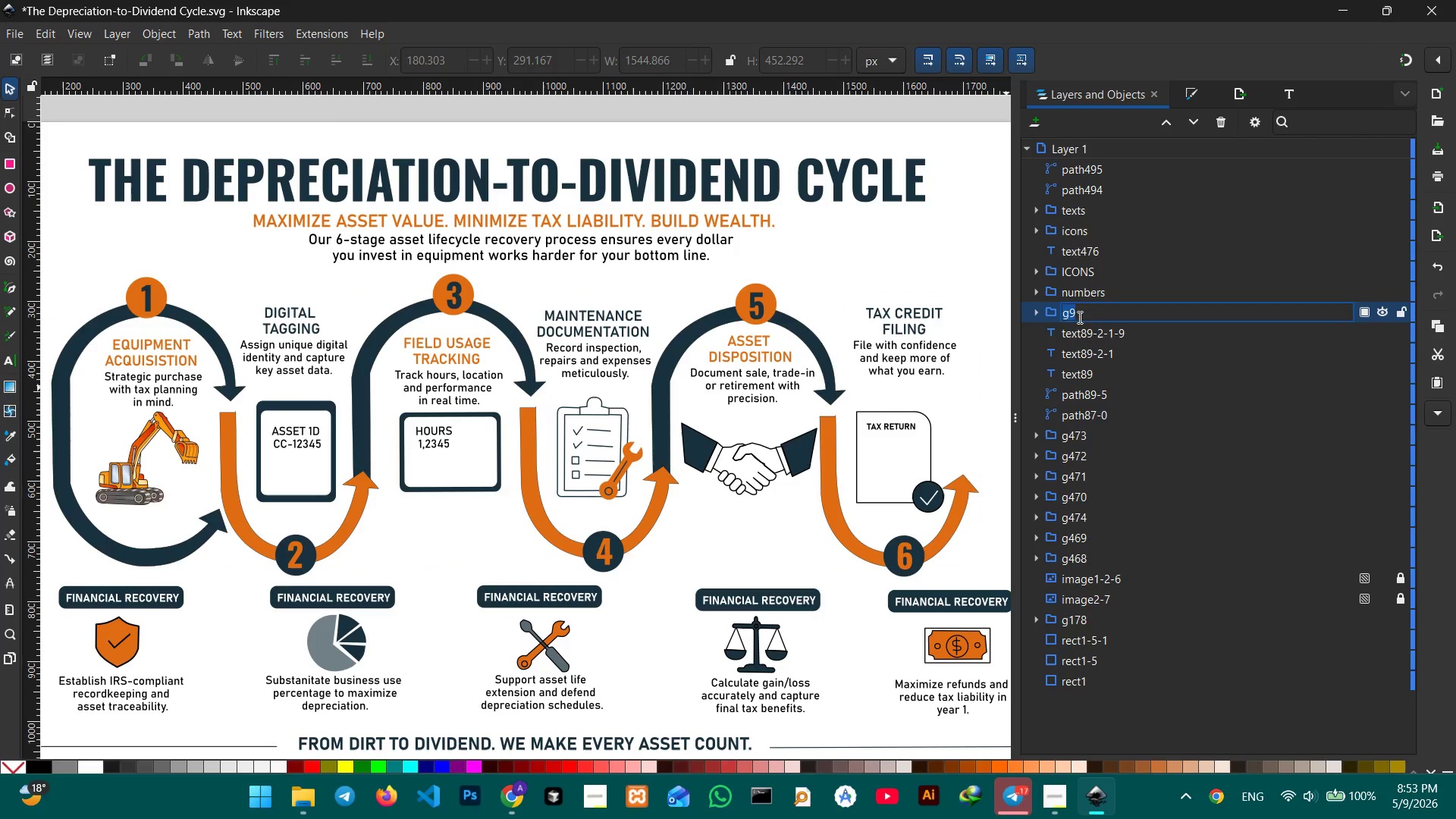 
type(cycles)
 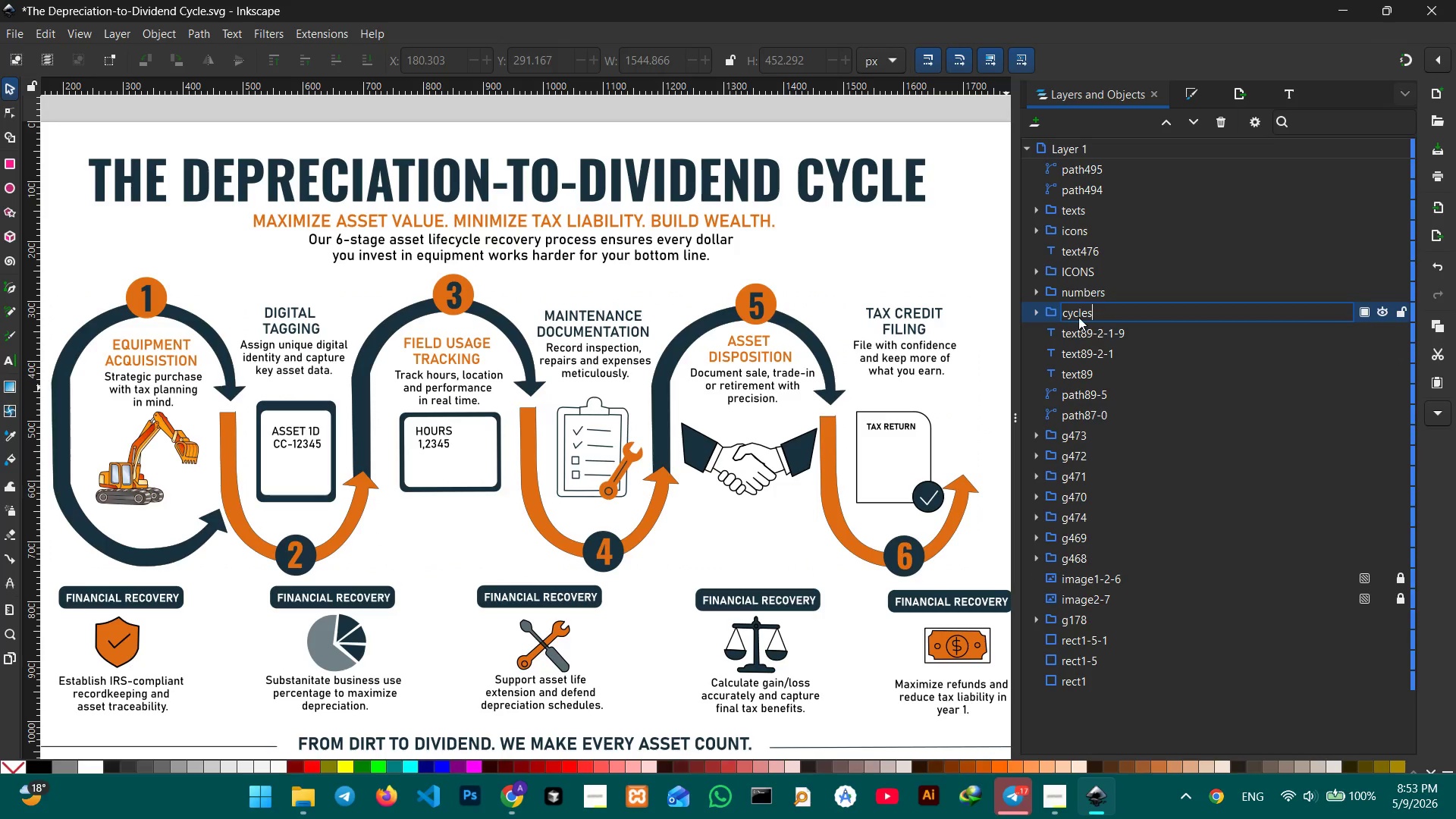 
key(Enter)
 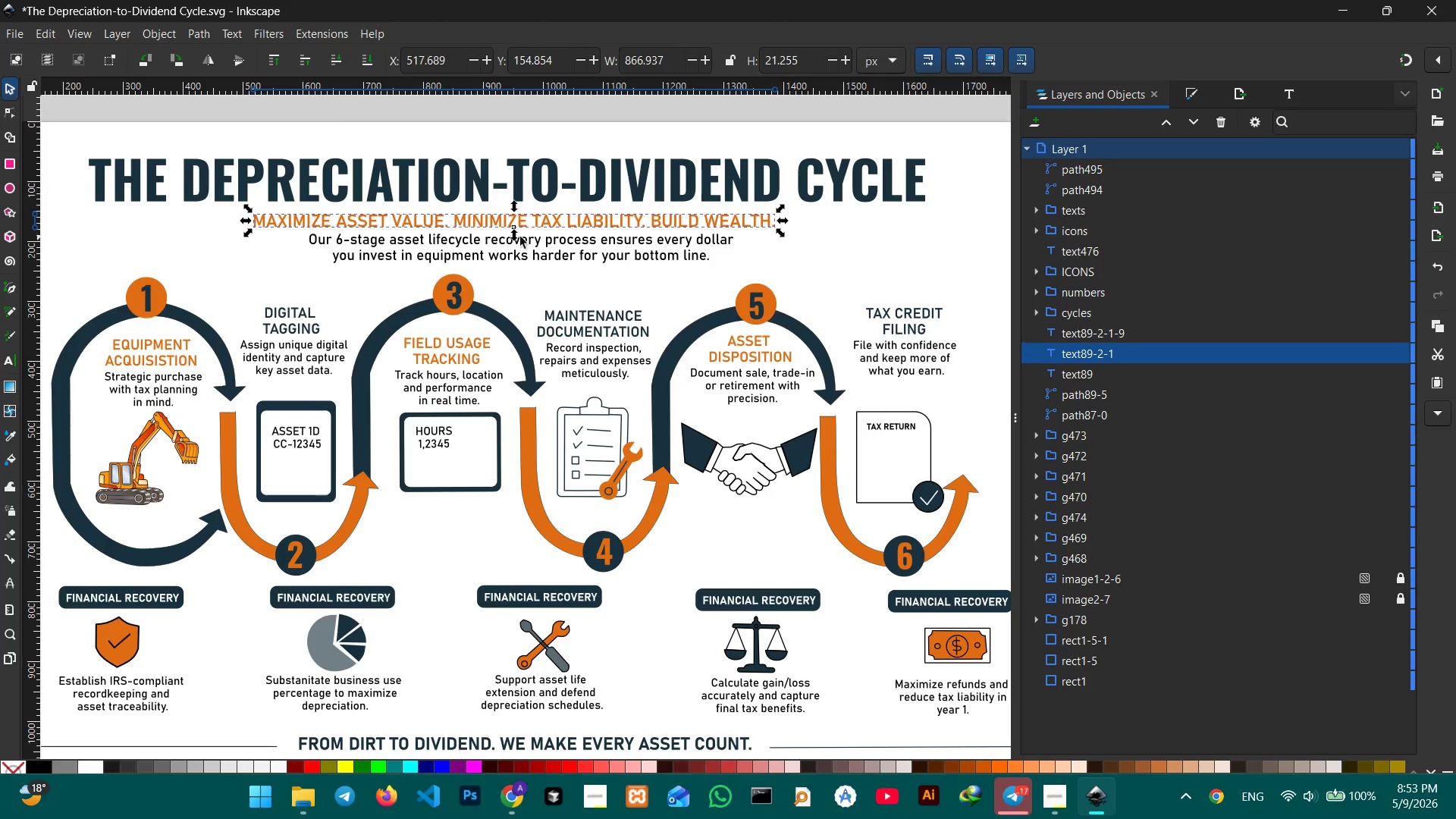 
left_click([582, 237])
 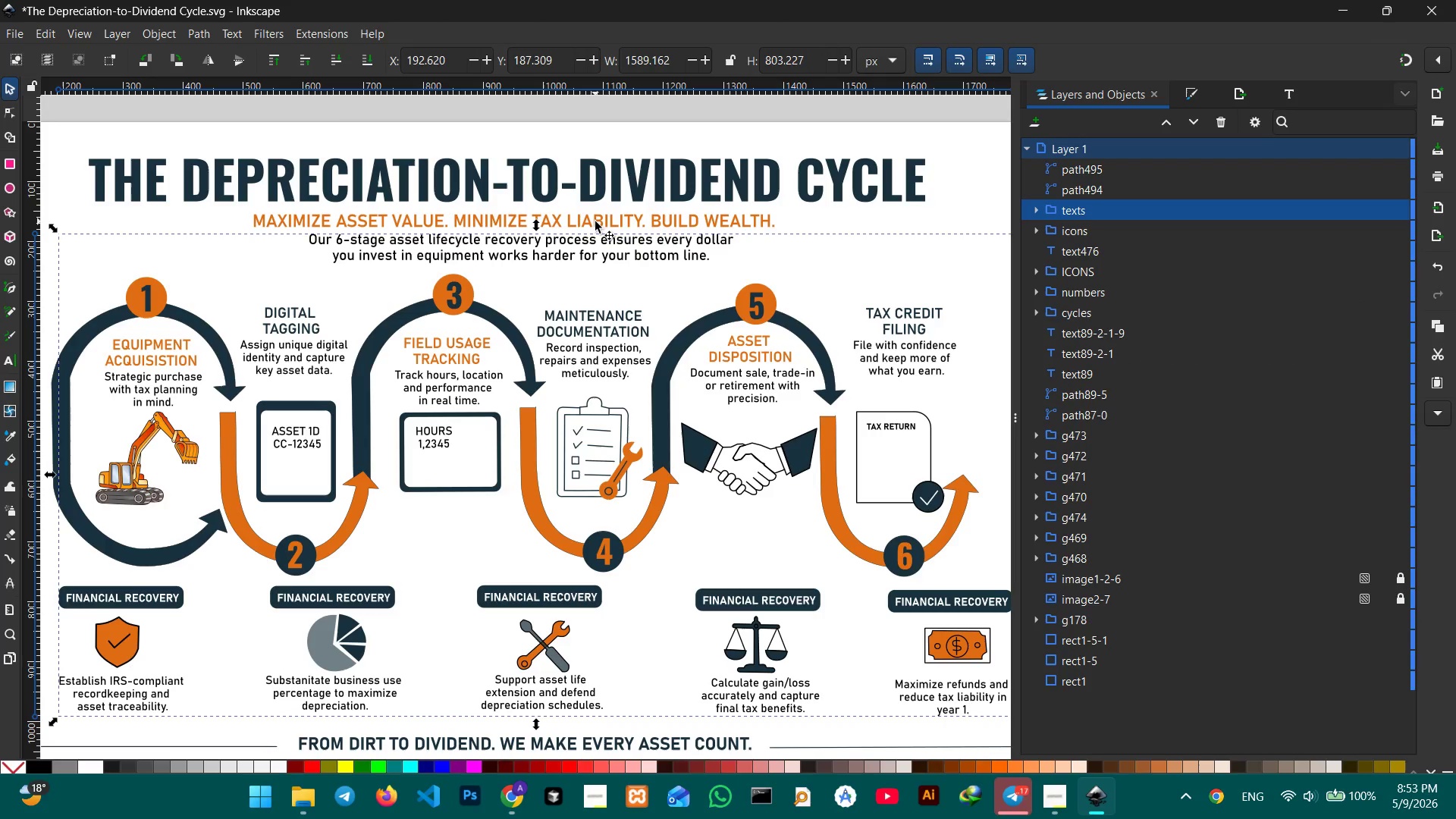 
left_click([595, 221])
 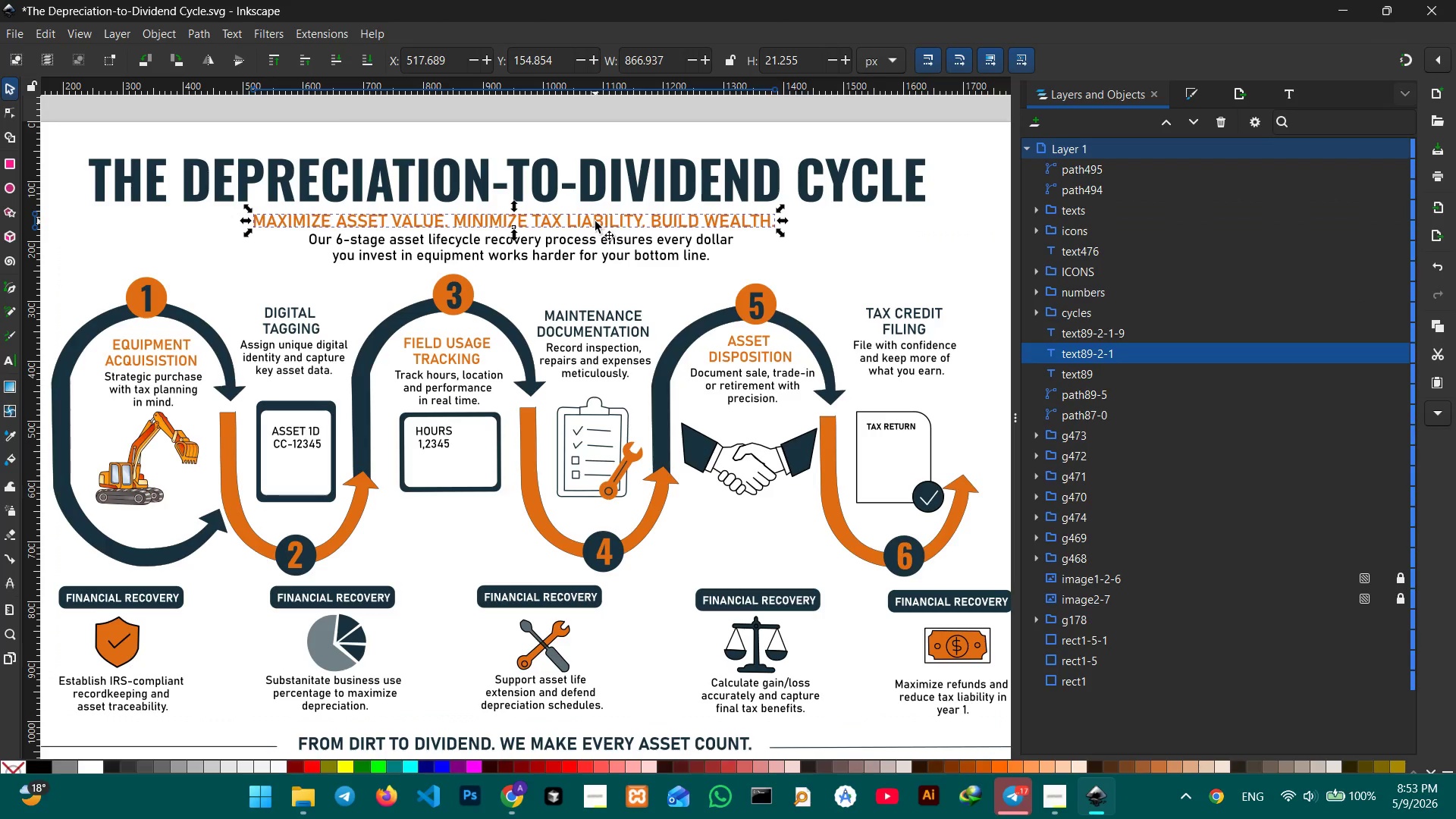 
hold_key(key=ShiftLeft, duration=0.45)
 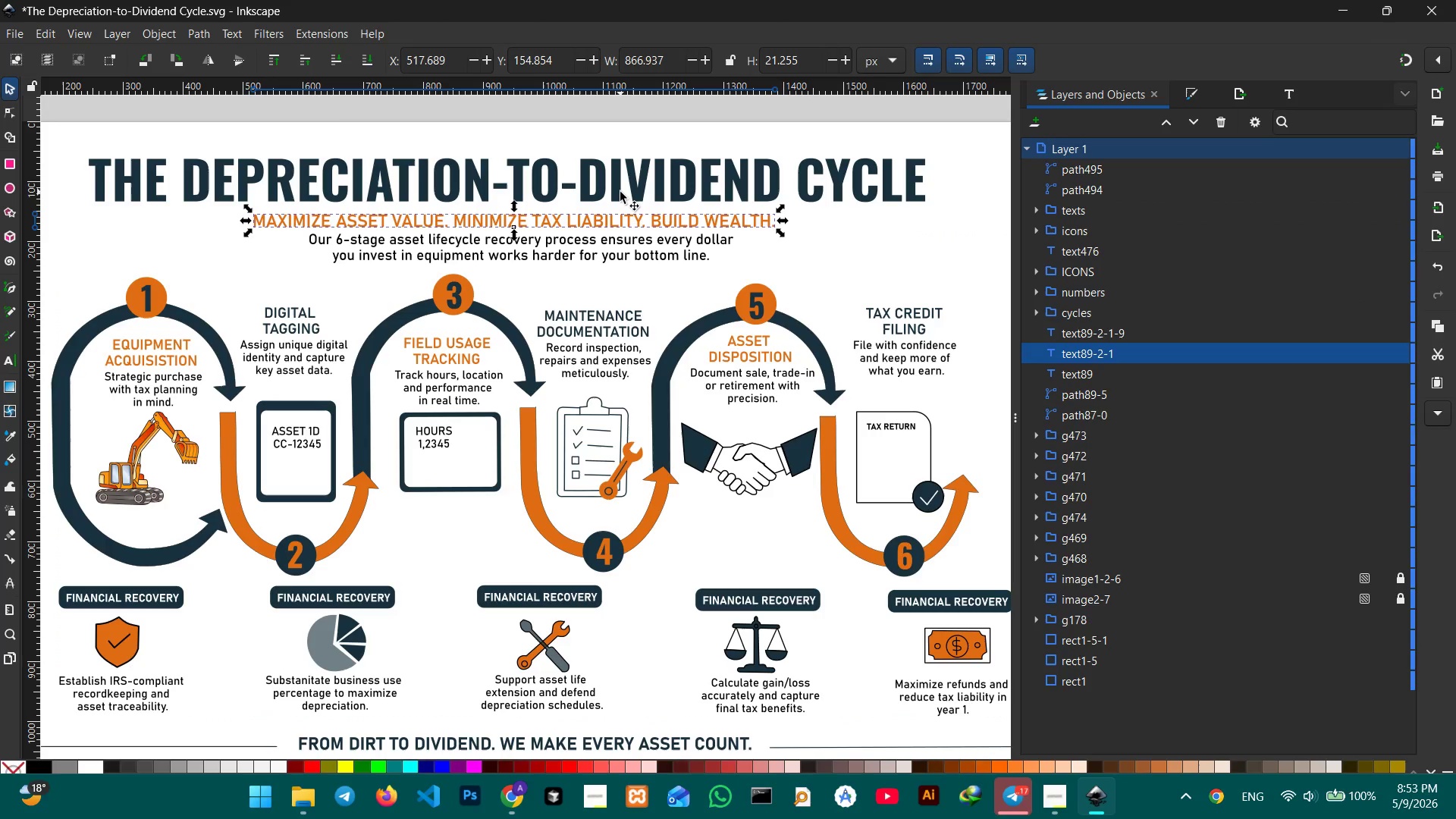 
hold_key(key=ShiftLeft, duration=0.94)
left_click([620, 187])
 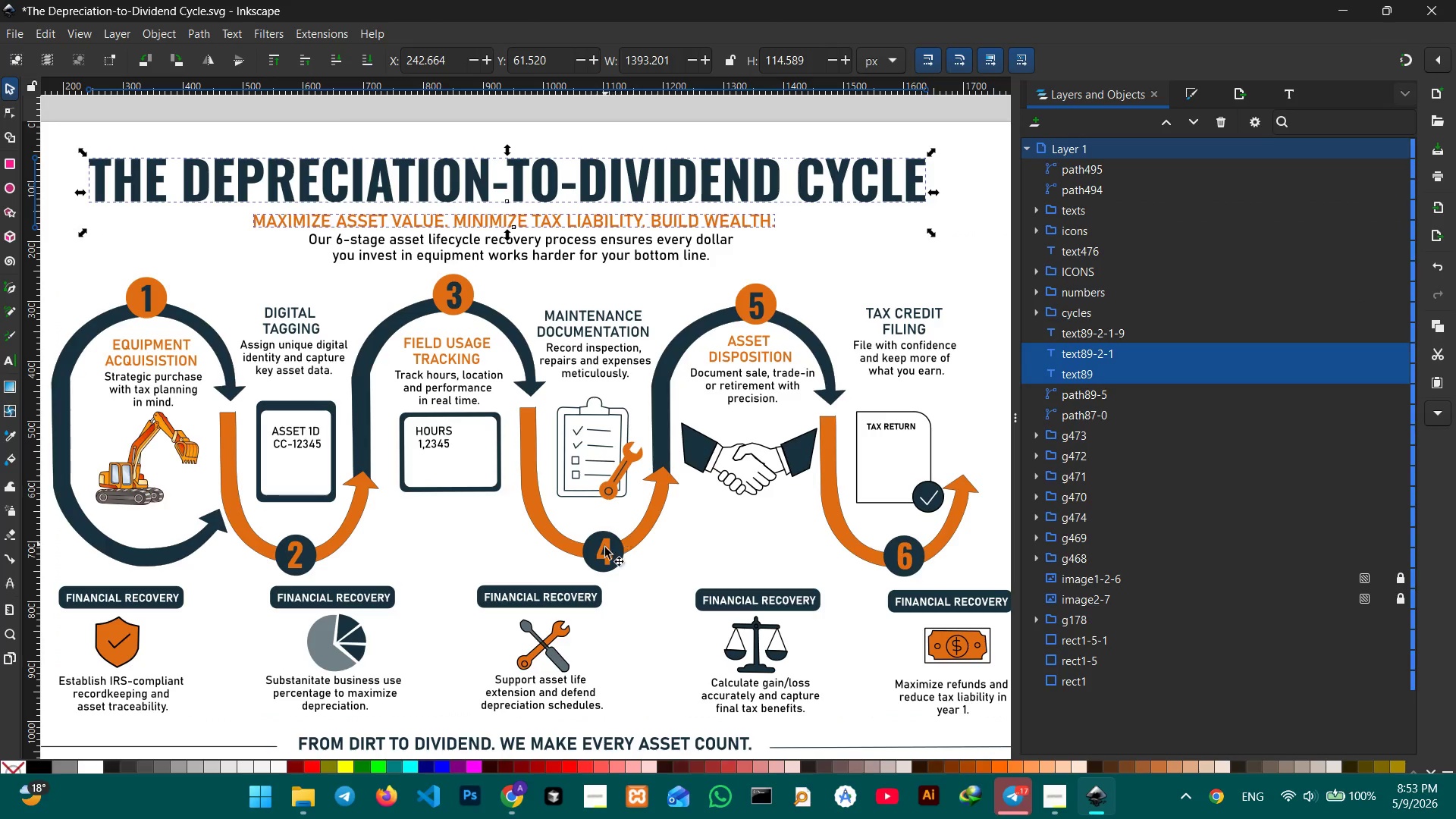 
hold_key(key=ShiftLeft, duration=1.06)
left_click([633, 743])
 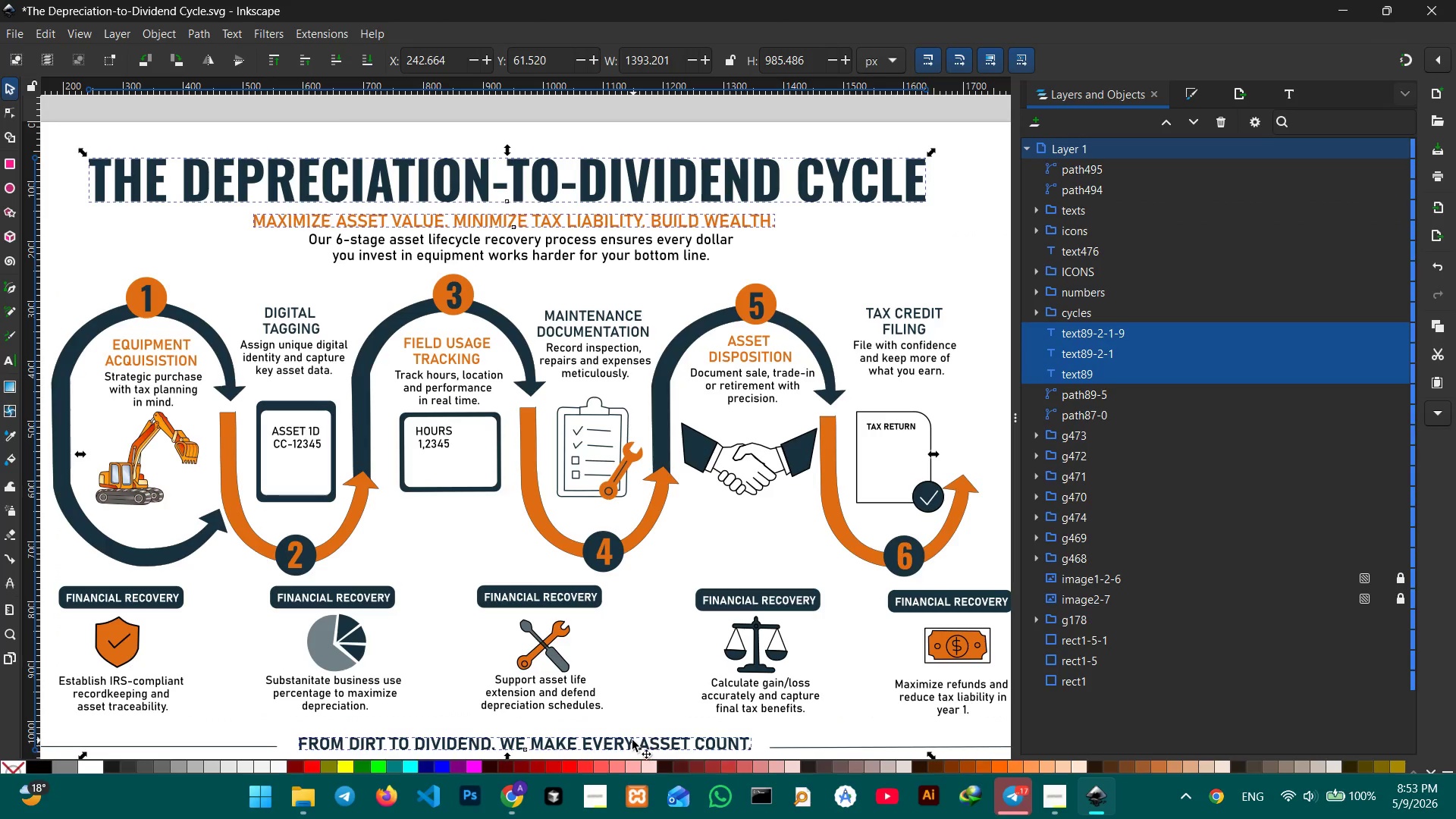 
key(Control+G)
 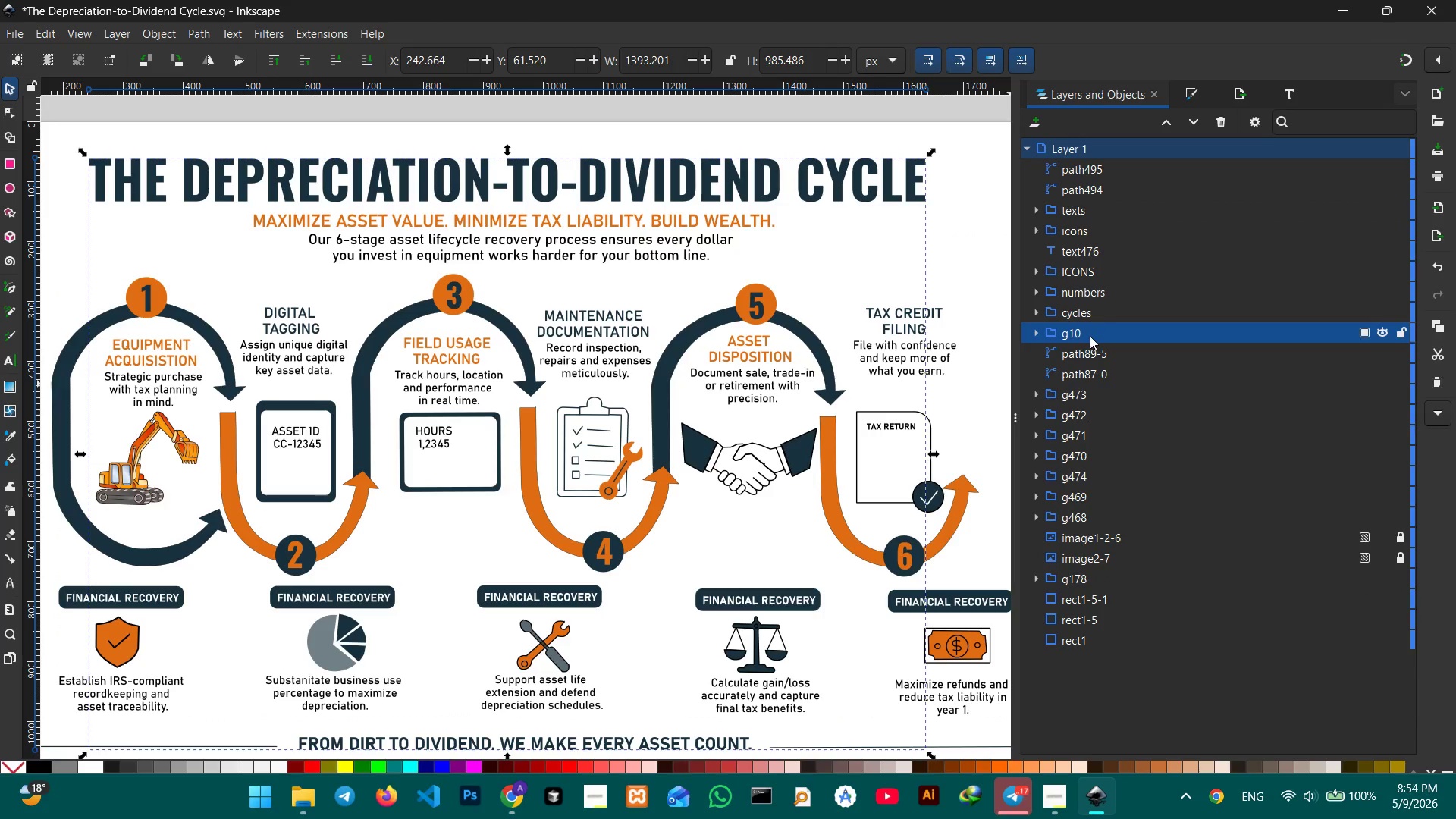 
double_click([1084, 334])
 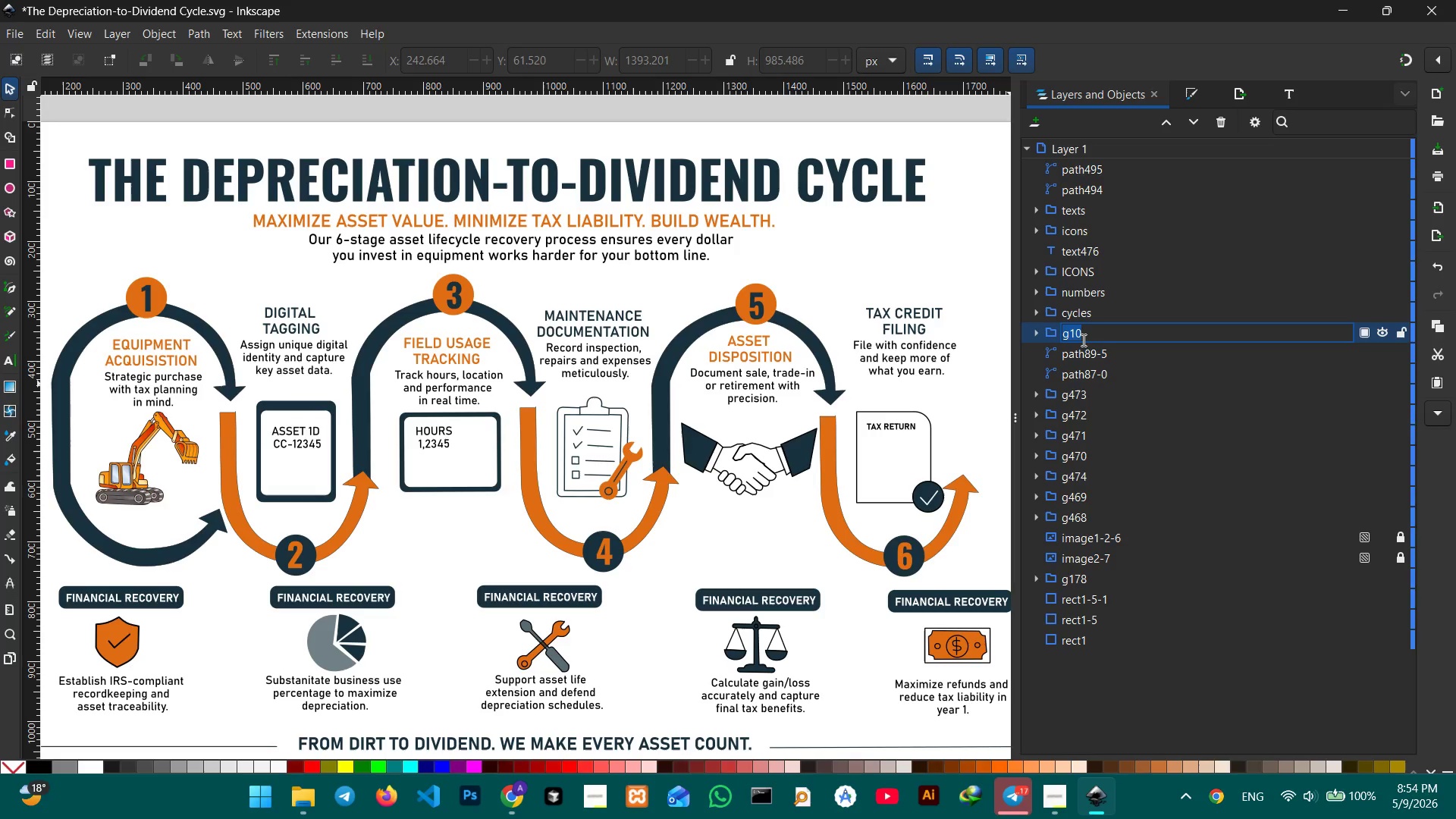 
type(text)
 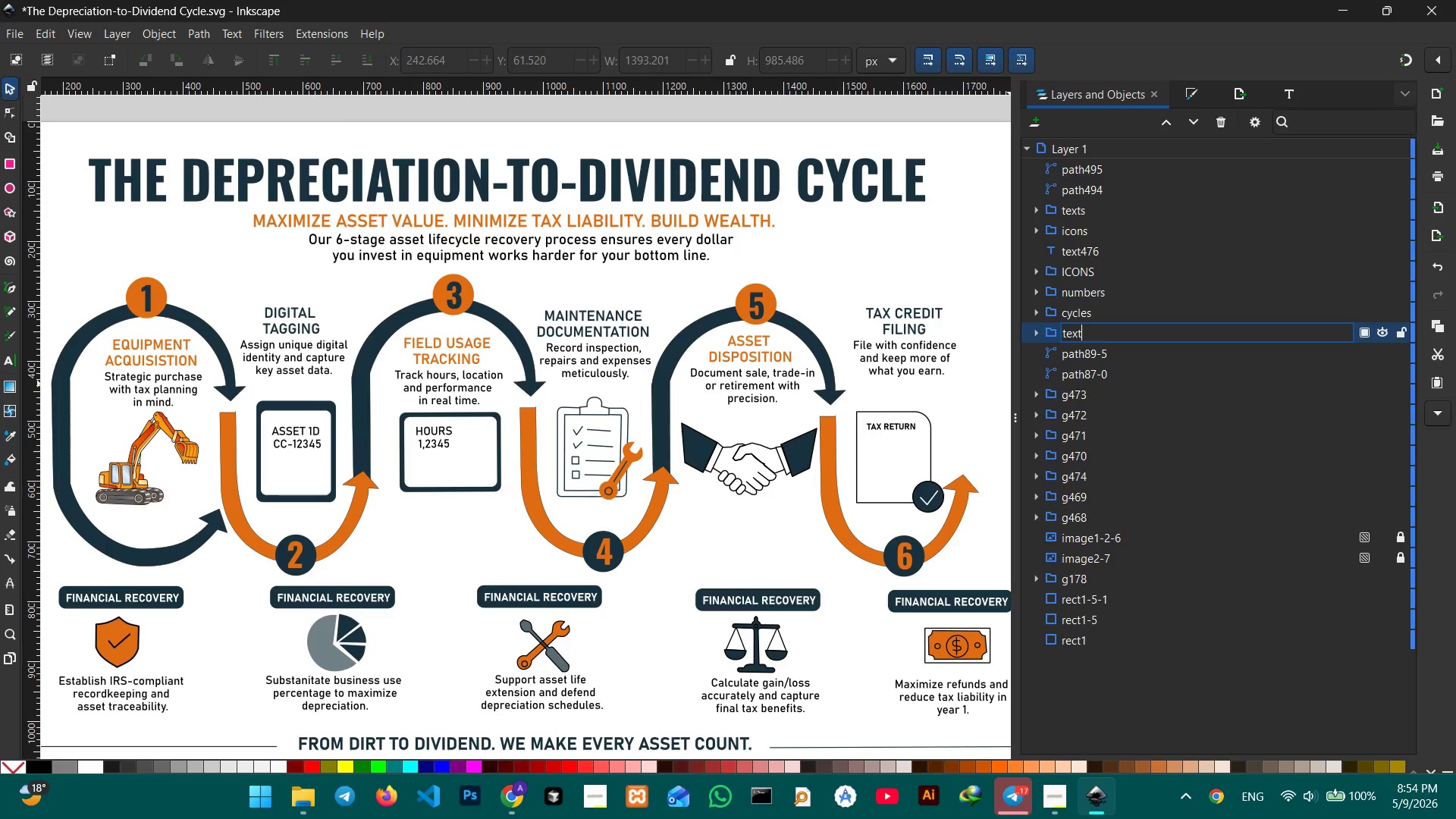 
key(Enter)
 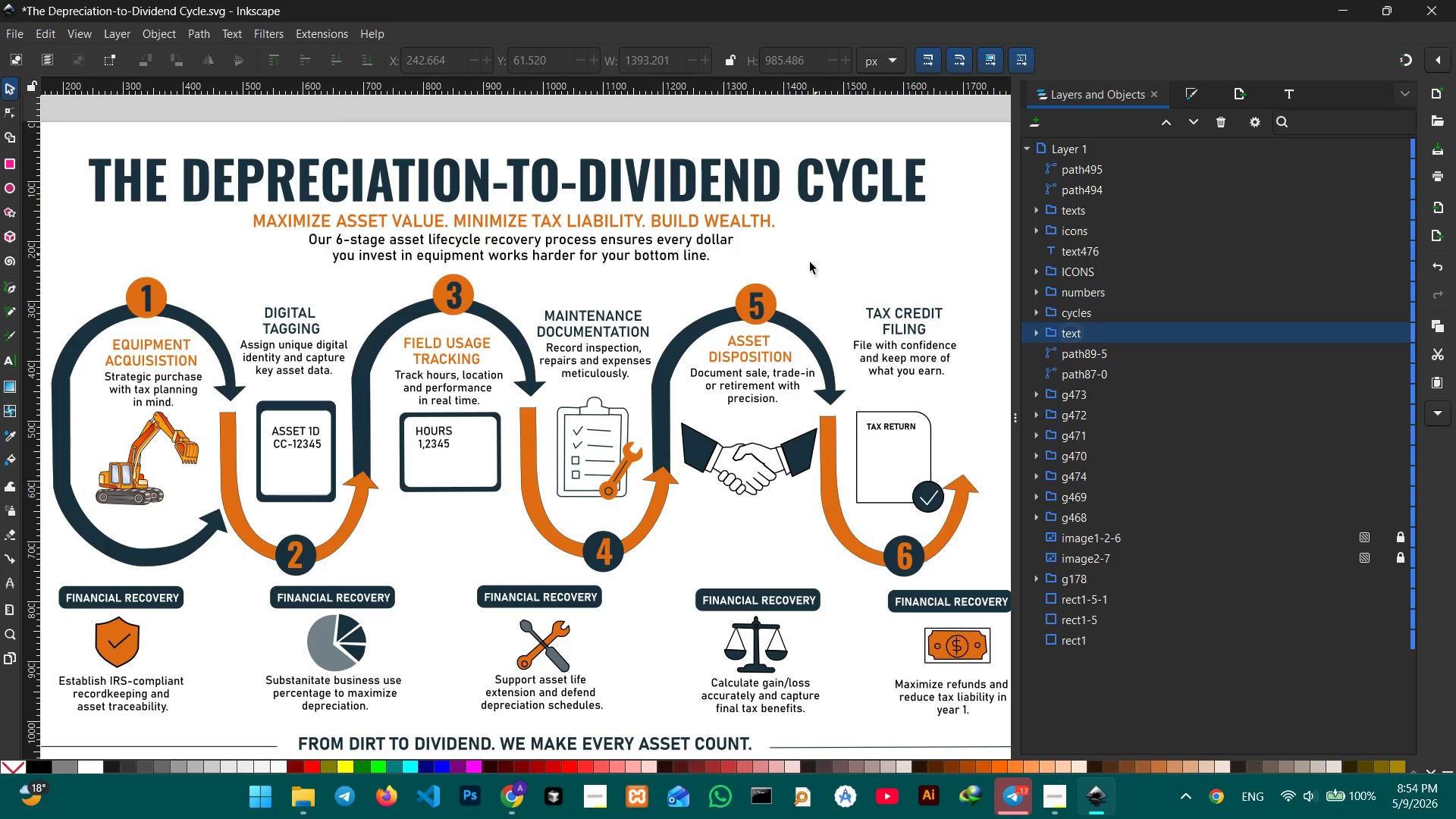 
key(Control+ControlLeft)
 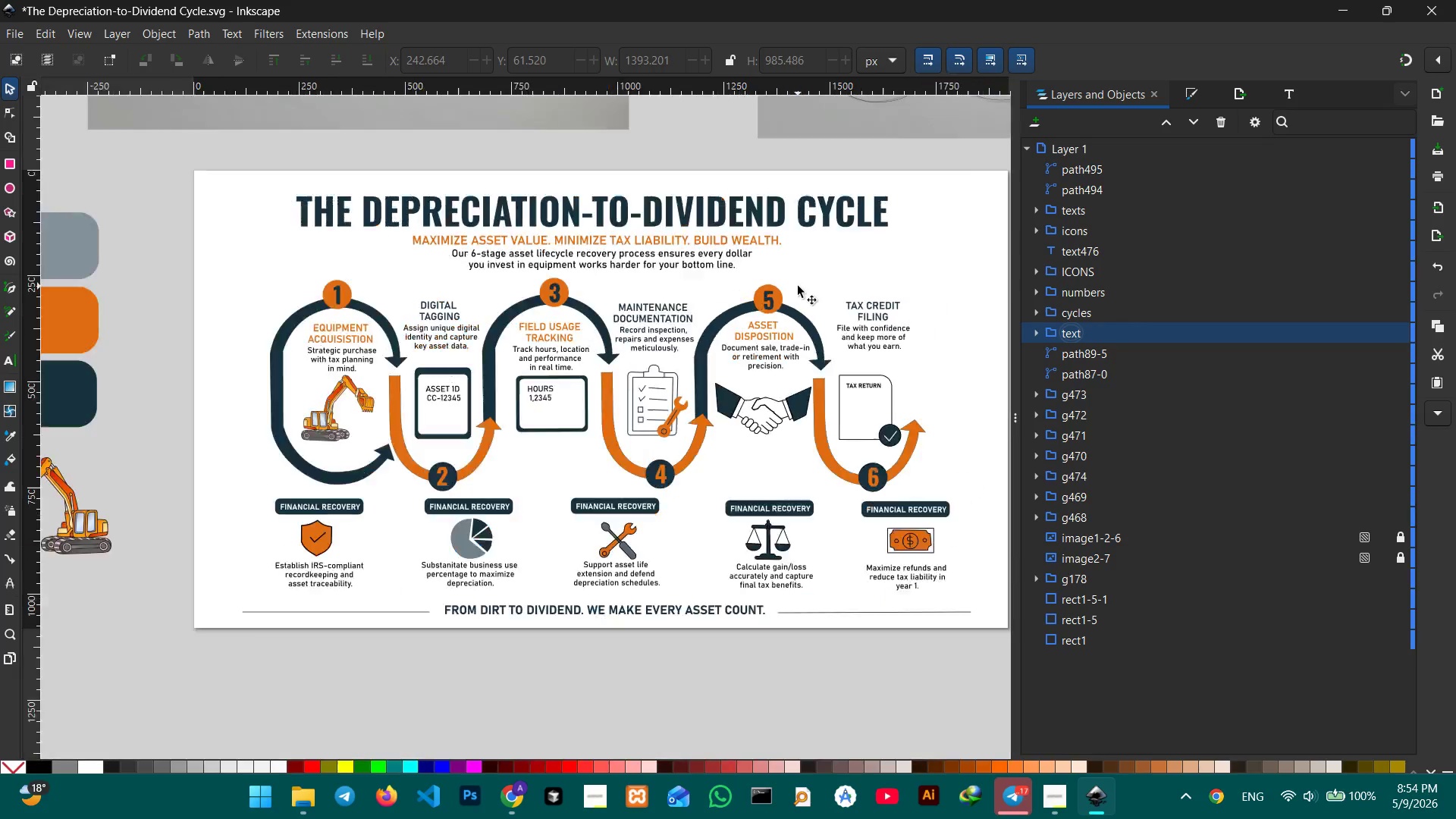 
scroll: coordinate [796, 282], scroll_direction: down, amount: 2.0
 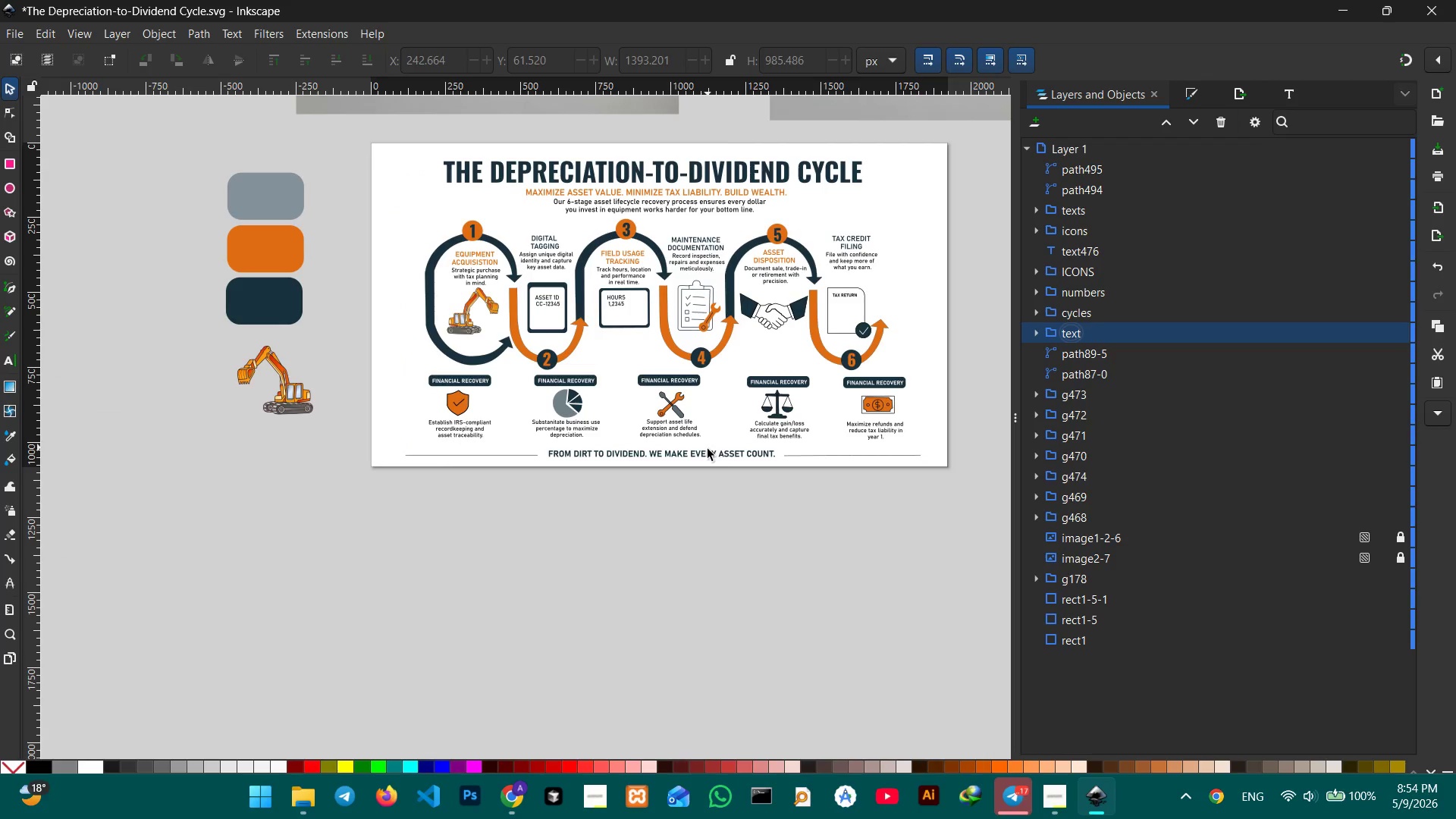 
left_click([708, 457])
 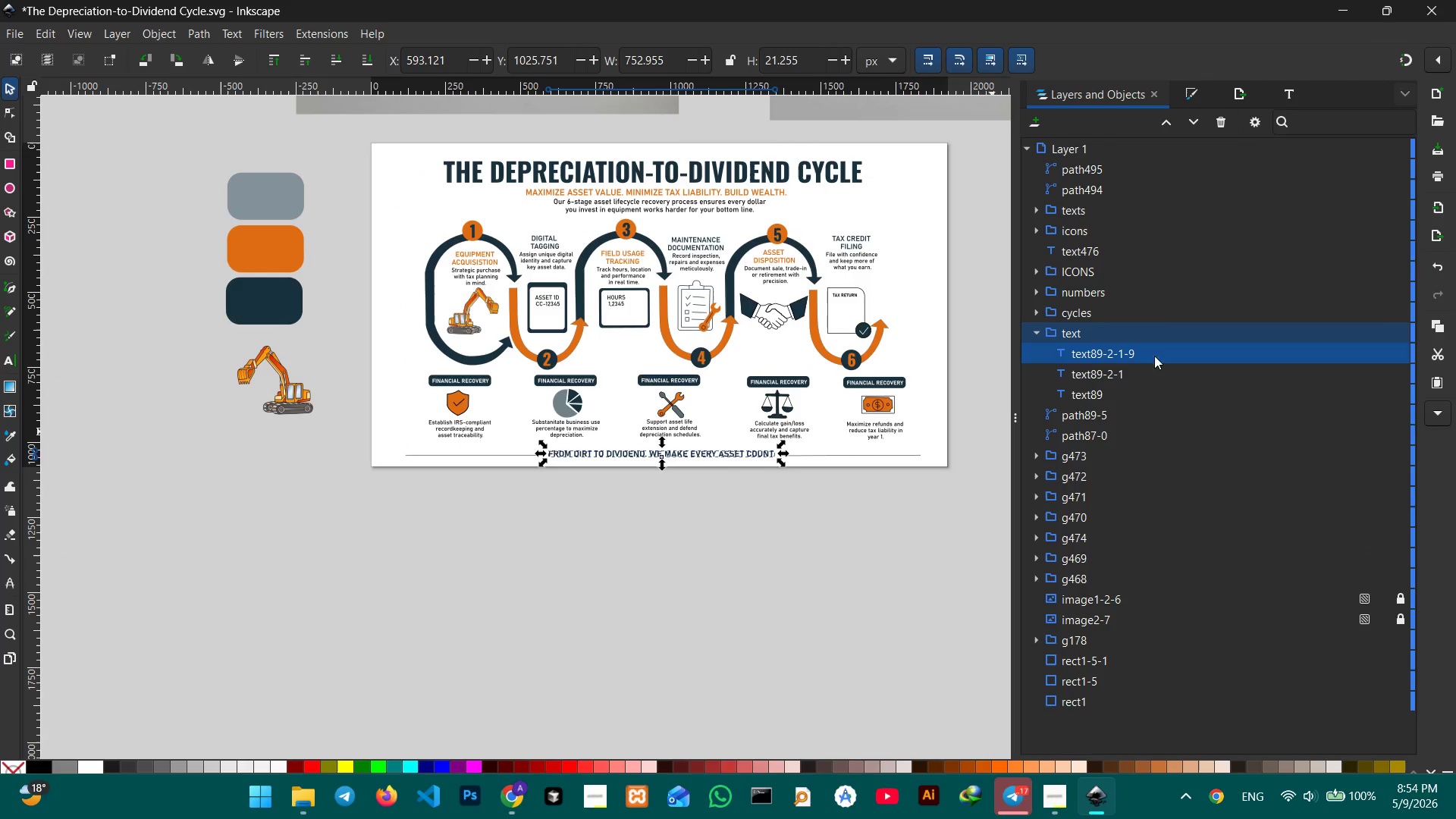 
left_click([1040, 334])
 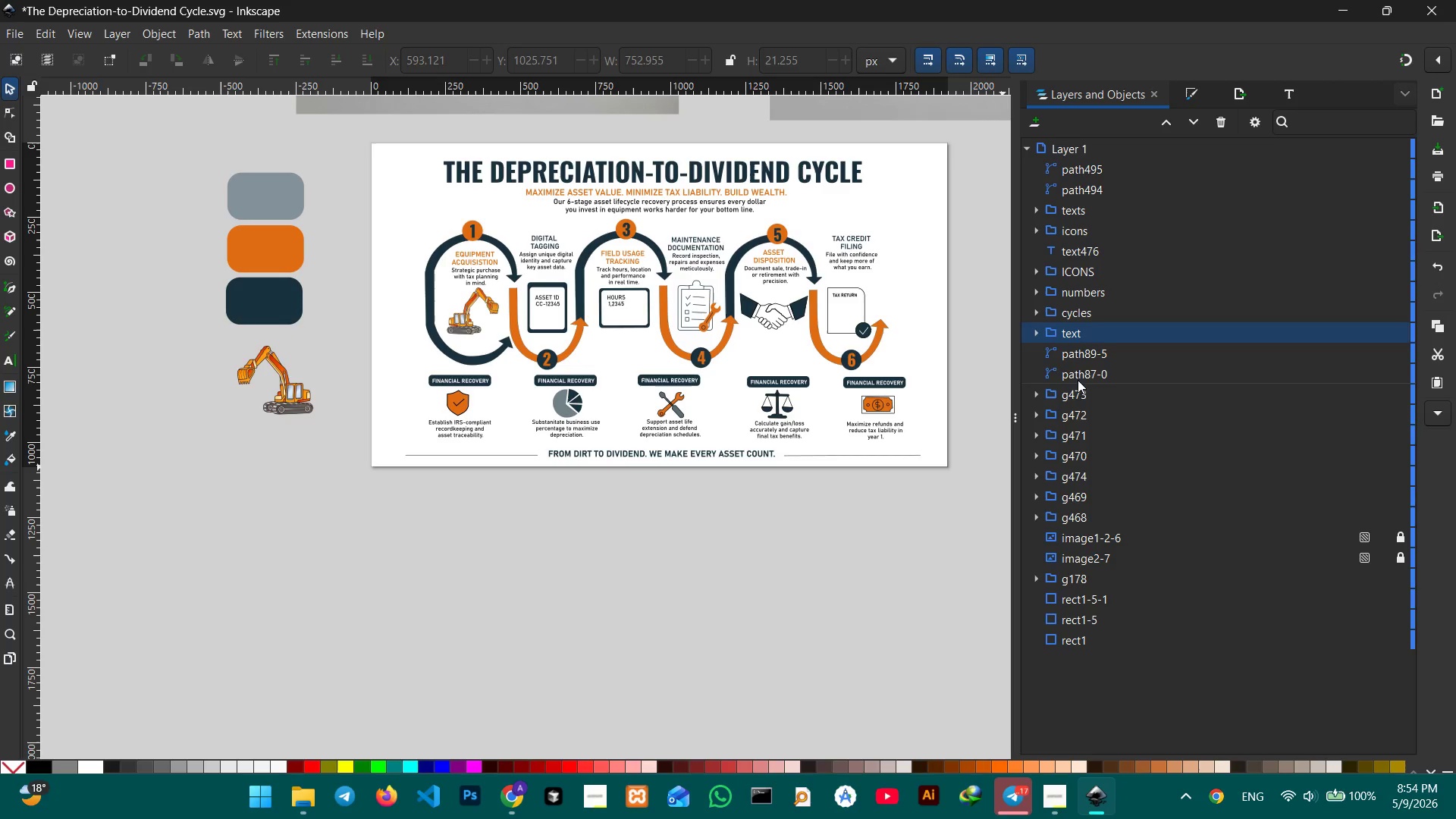 
left_click([1085, 359])
 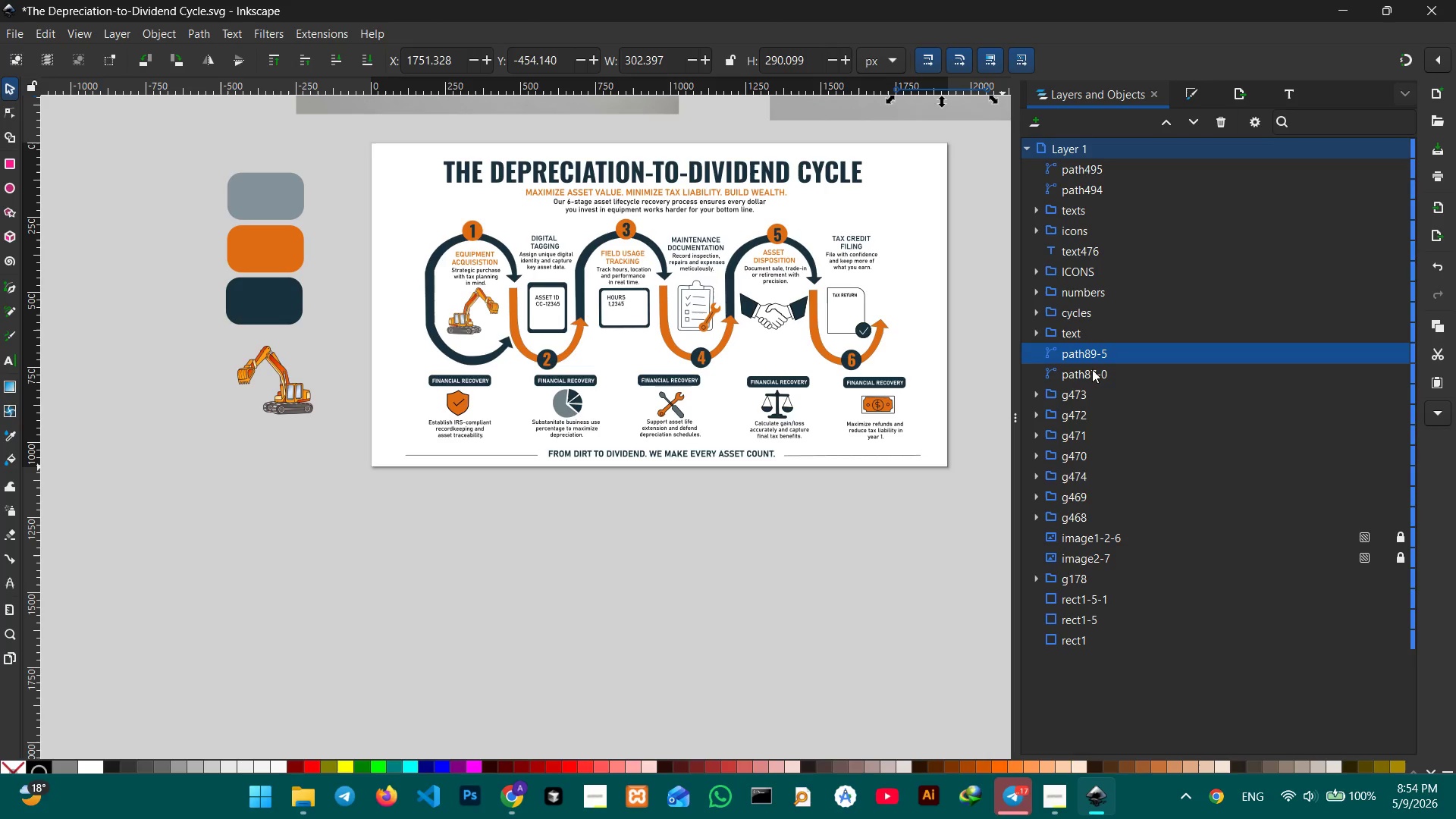 
left_click([1093, 366])
 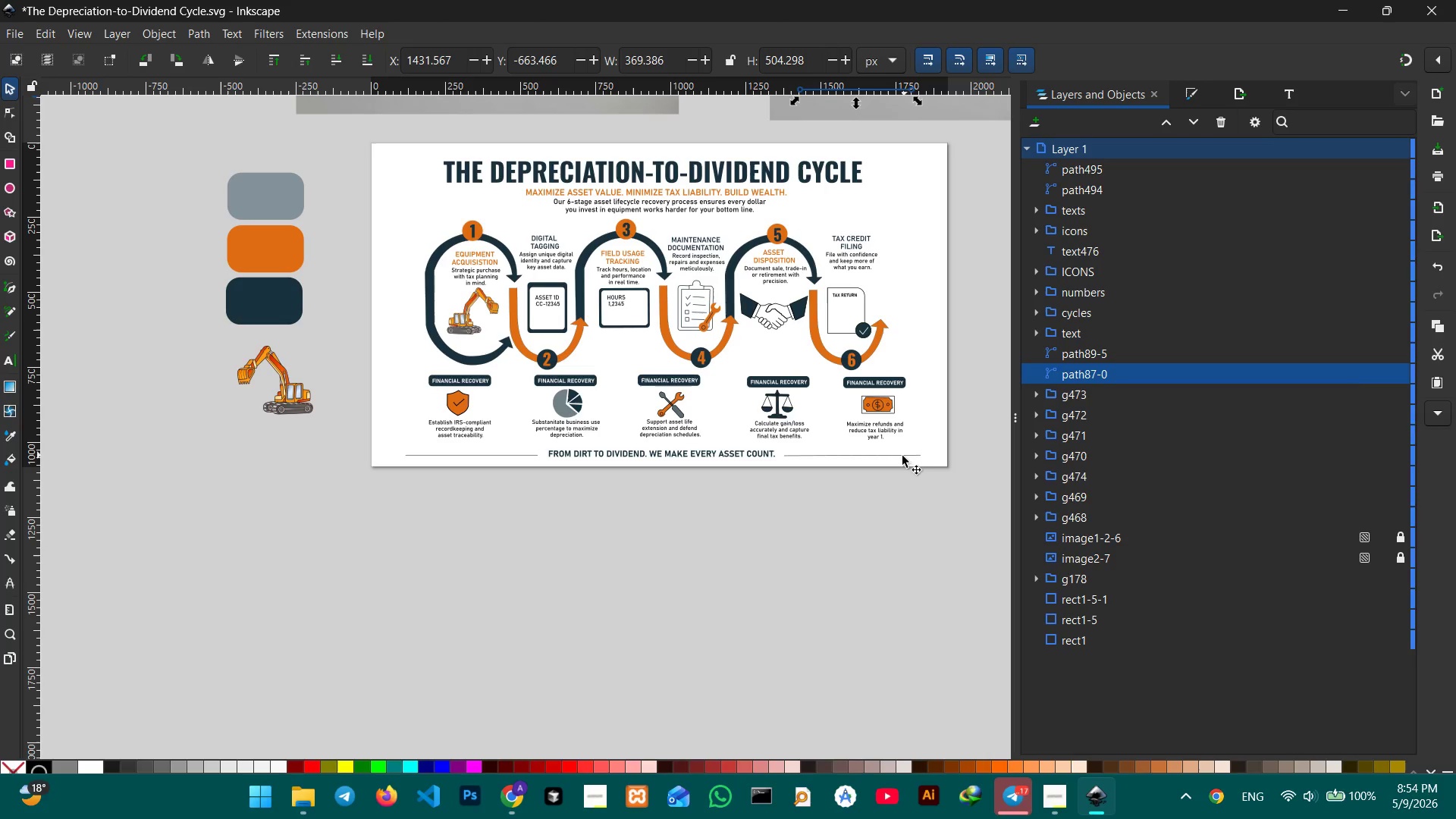 
left_click([901, 456])
 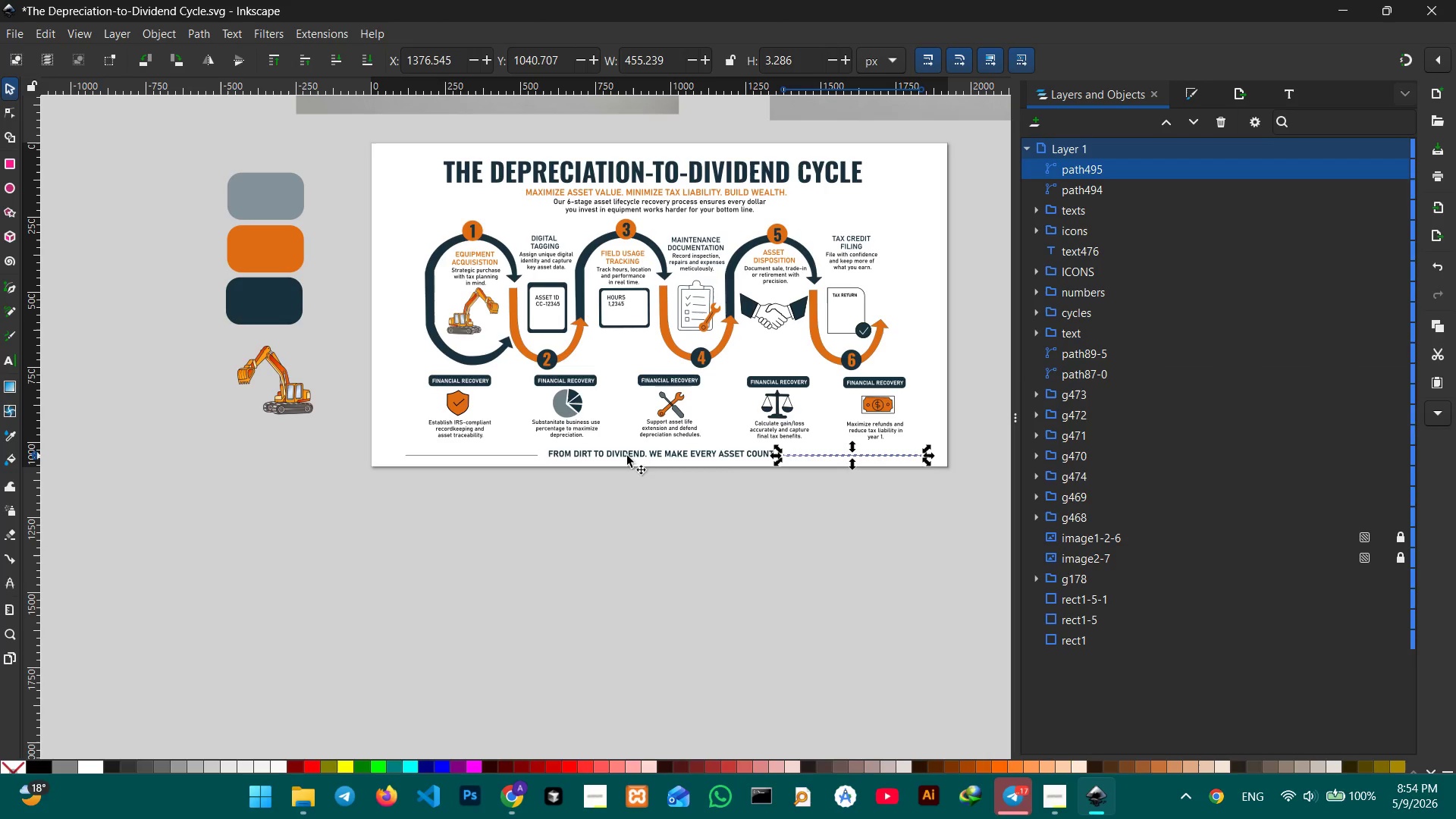 
hold_key(key=ShiftLeft, duration=0.83)
left_click([532, 456])
 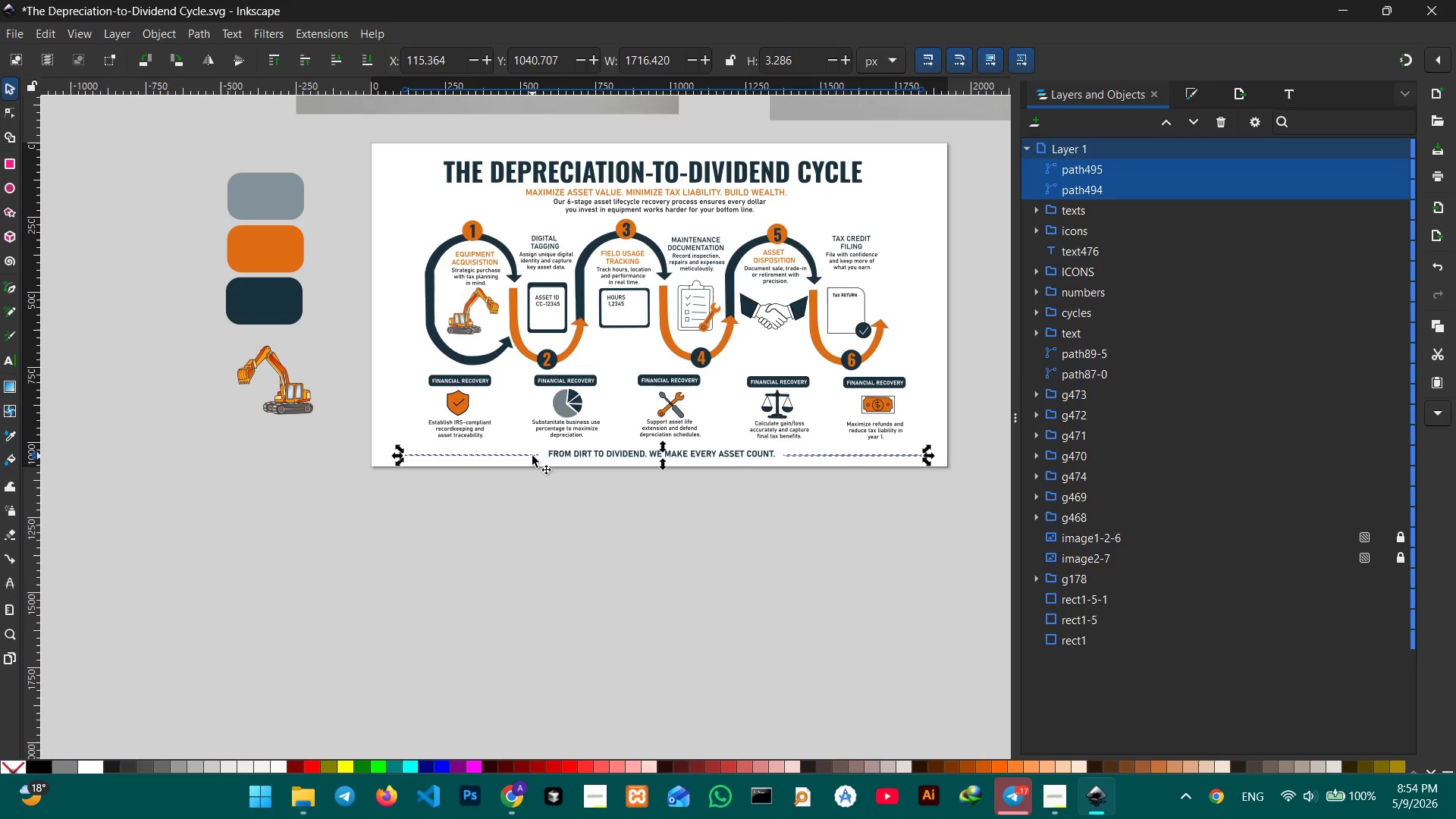 
key(Control+G)
 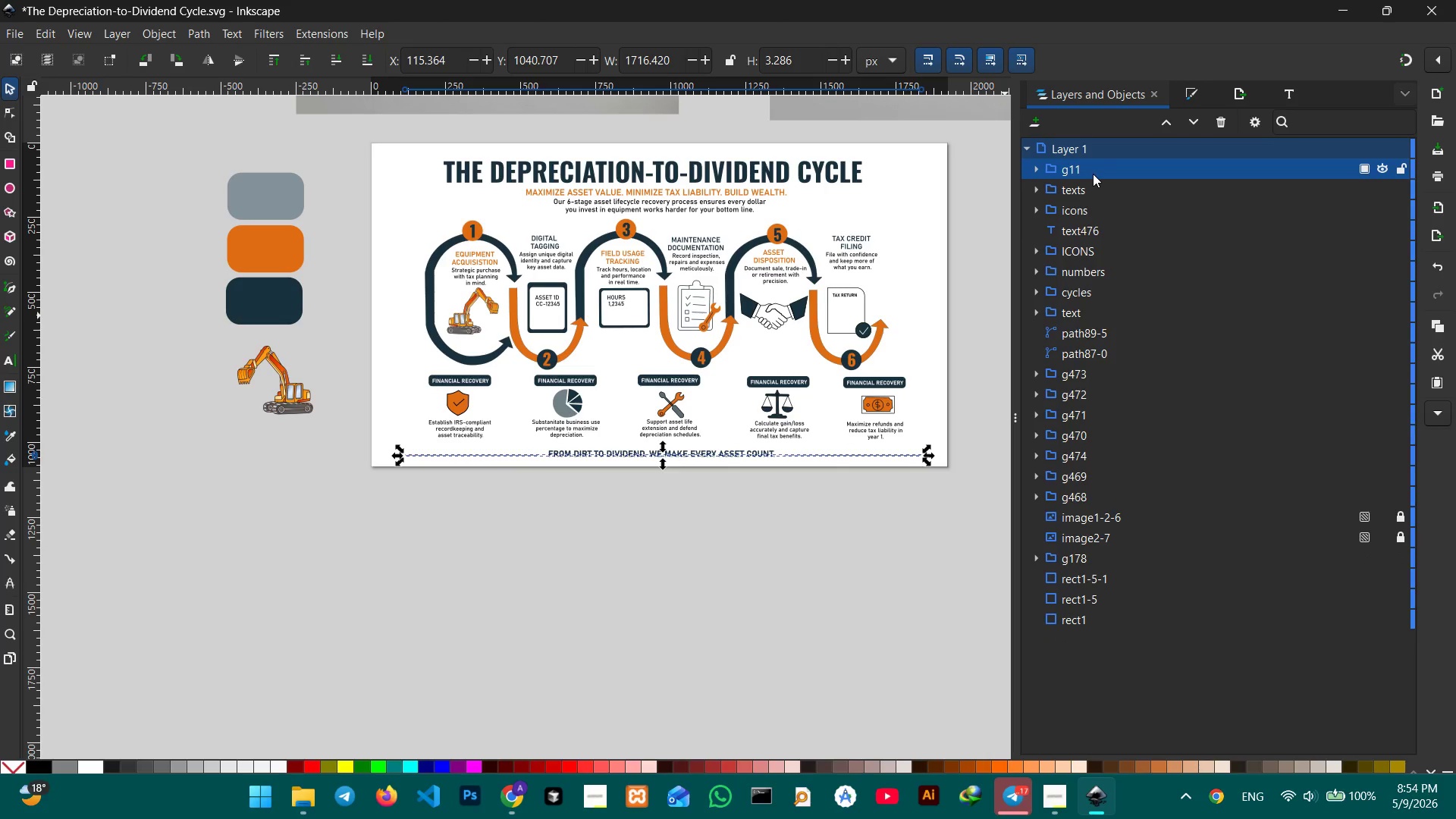 
double_click([1092, 173])
 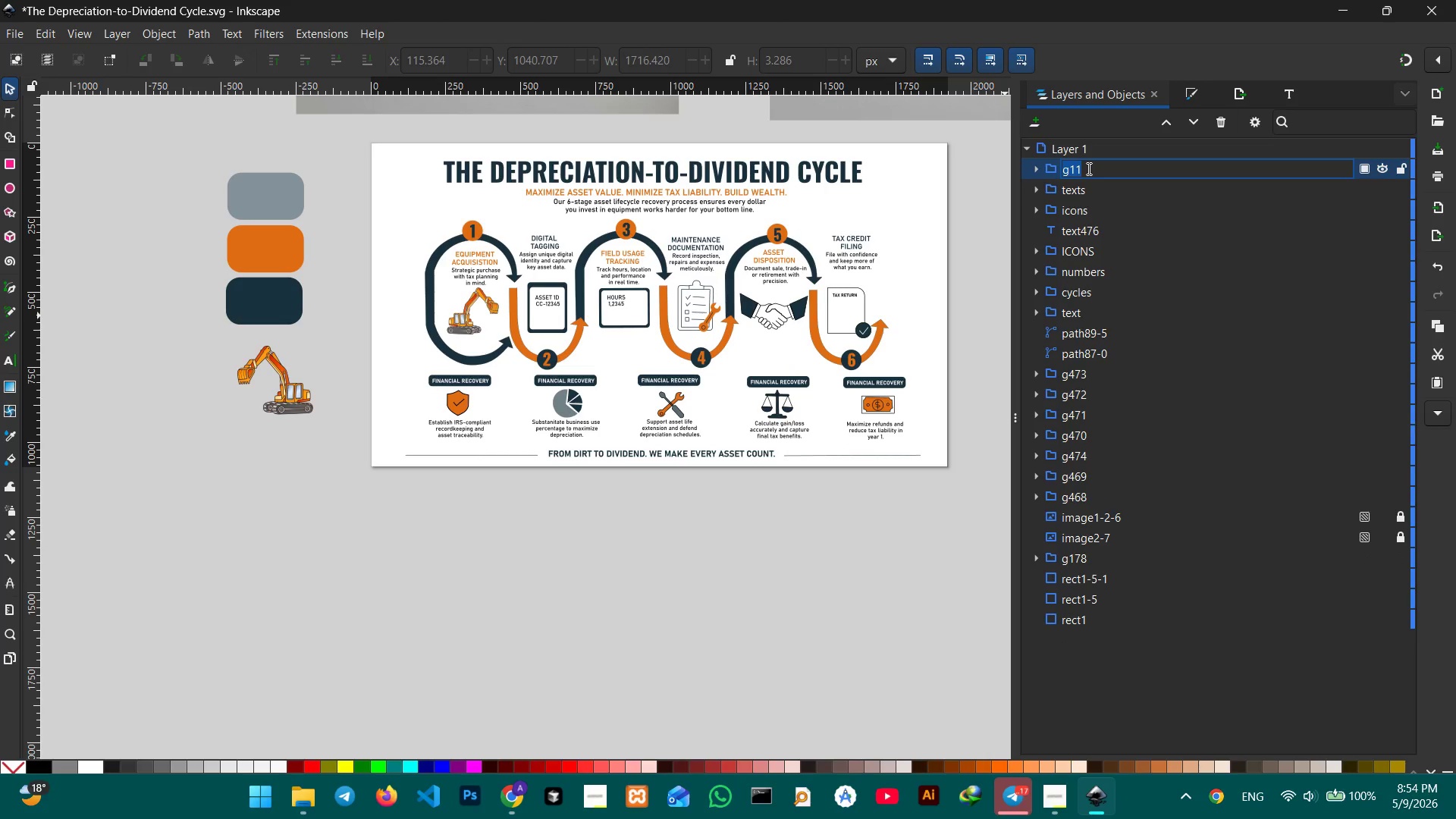 
type(lines)
 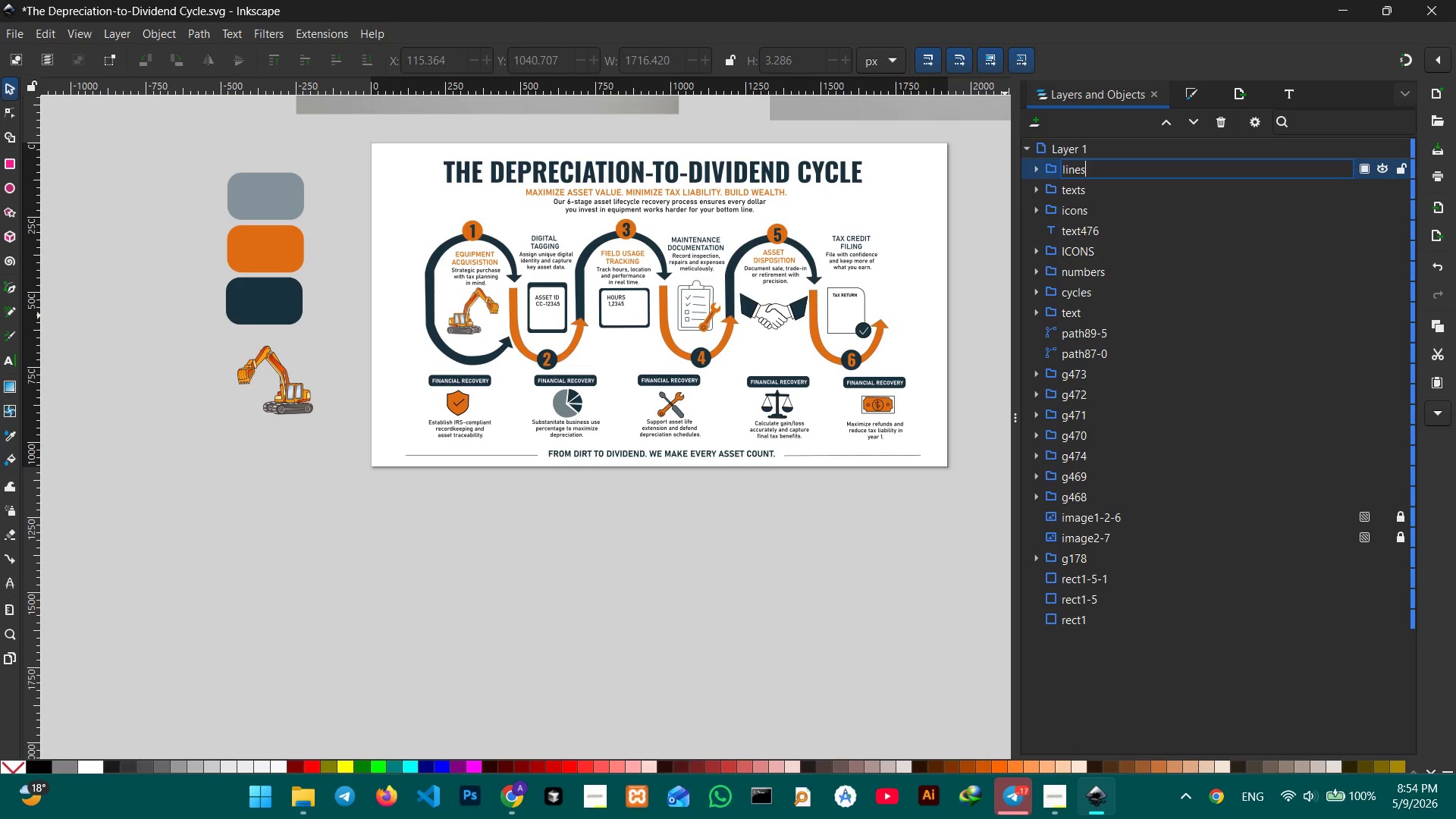 
key(Enter)
 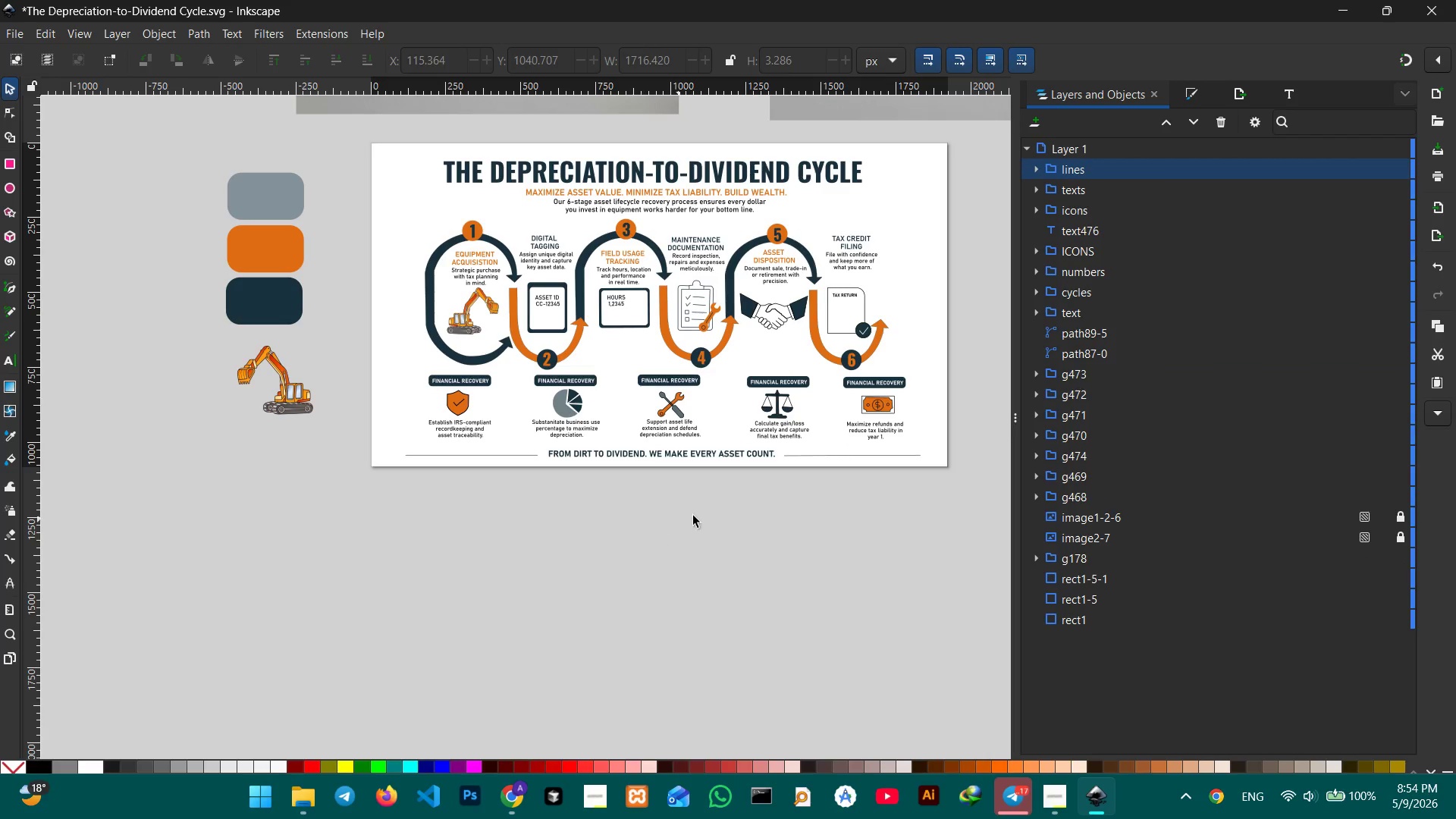 
hold_key(key=Space, duration=0.81)
 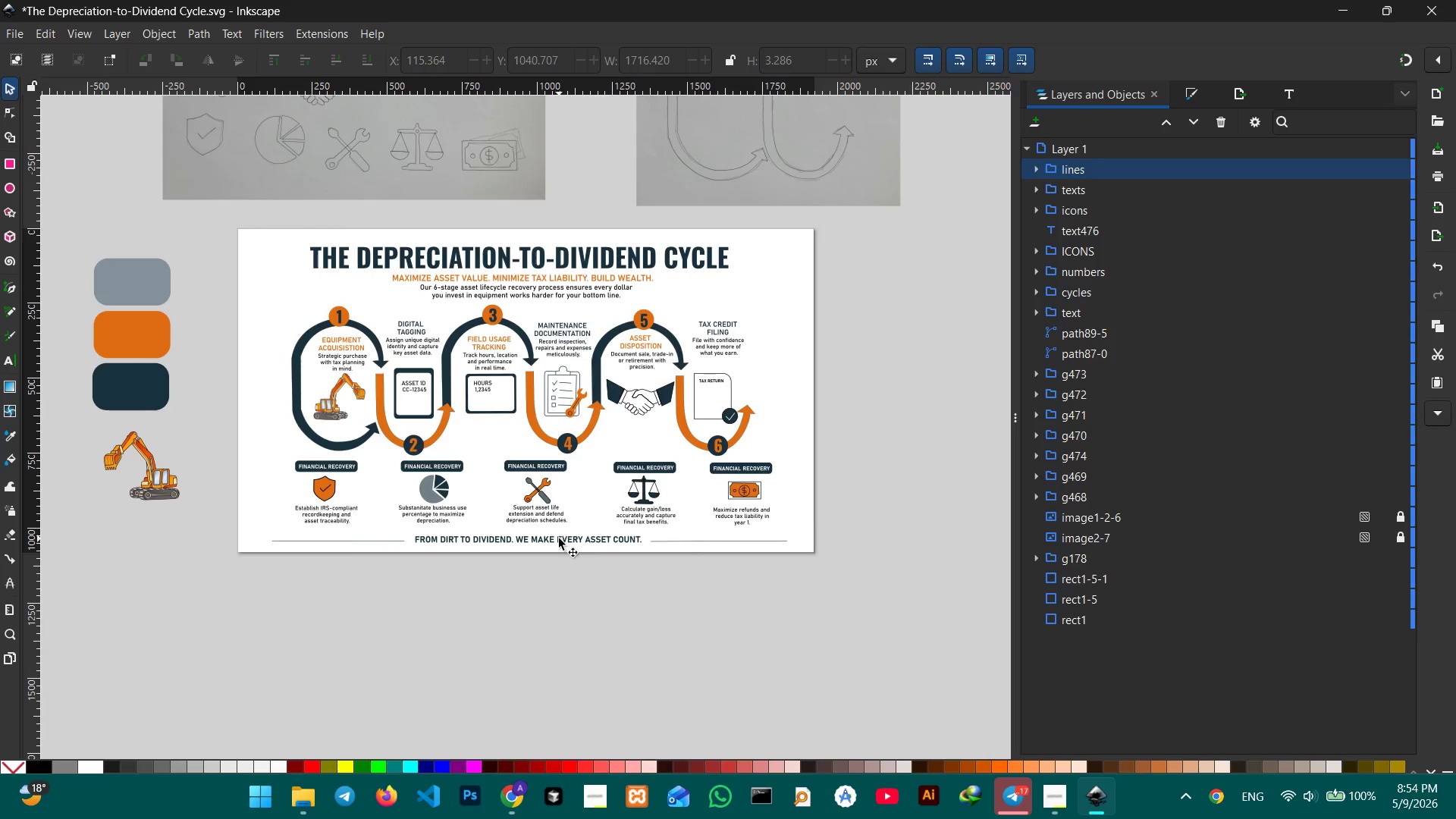 
left_click_drag(start_coordinate=[707, 519], to_coordinate=[582, 605])
 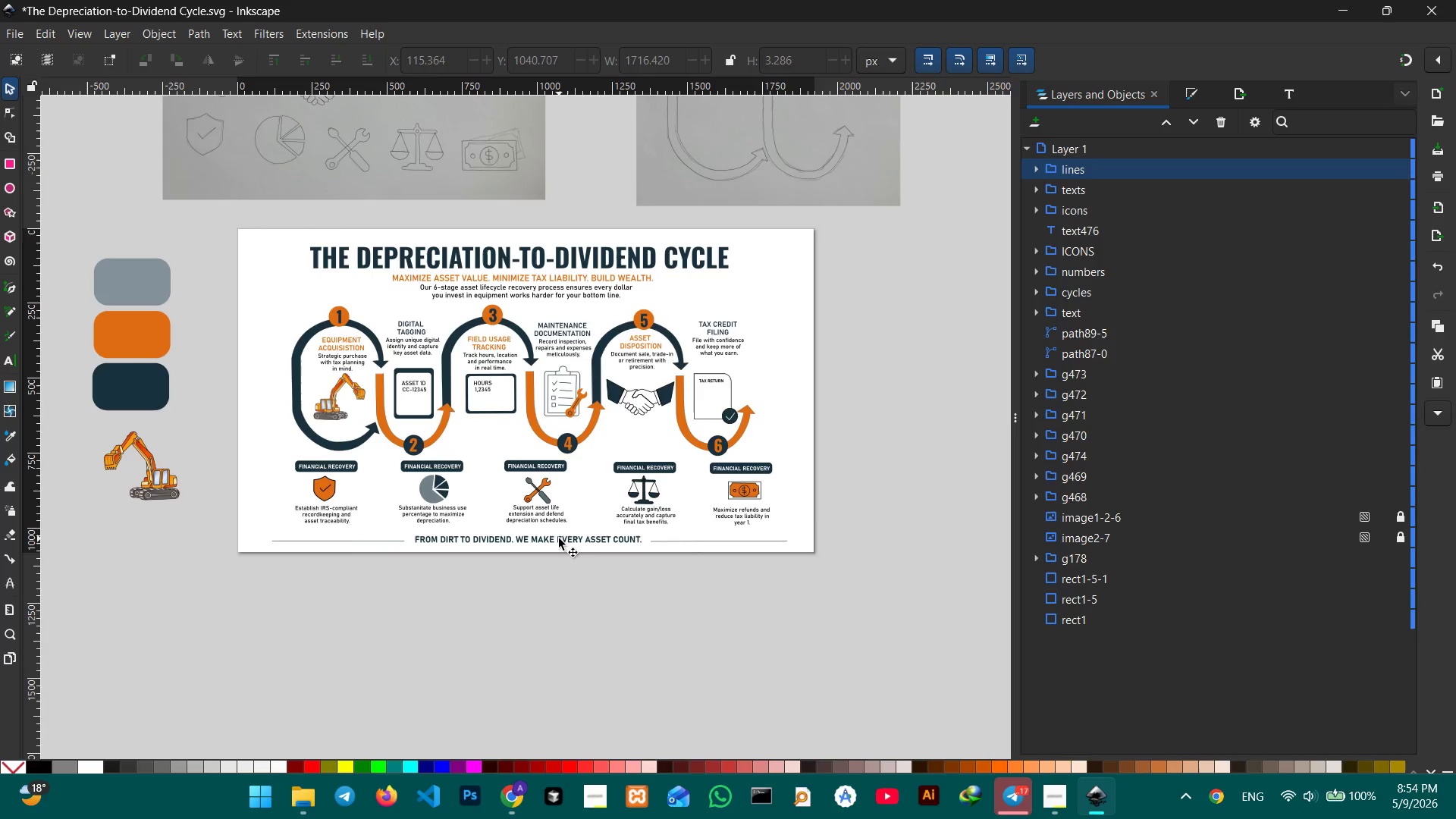 
key(Control+ControlLeft)
 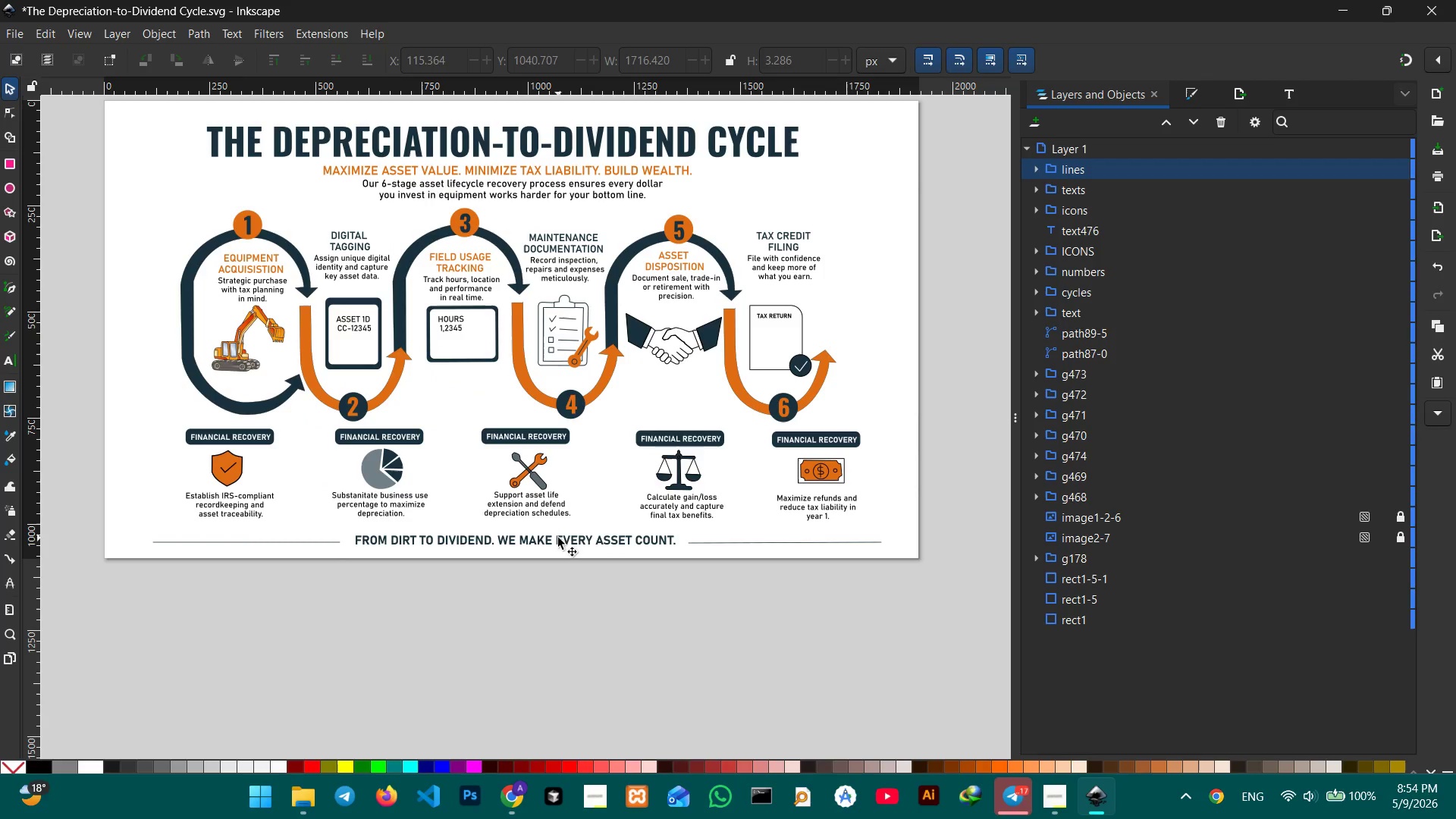 
scroll: coordinate [559, 538], scroll_direction: none, amount: 0.0
 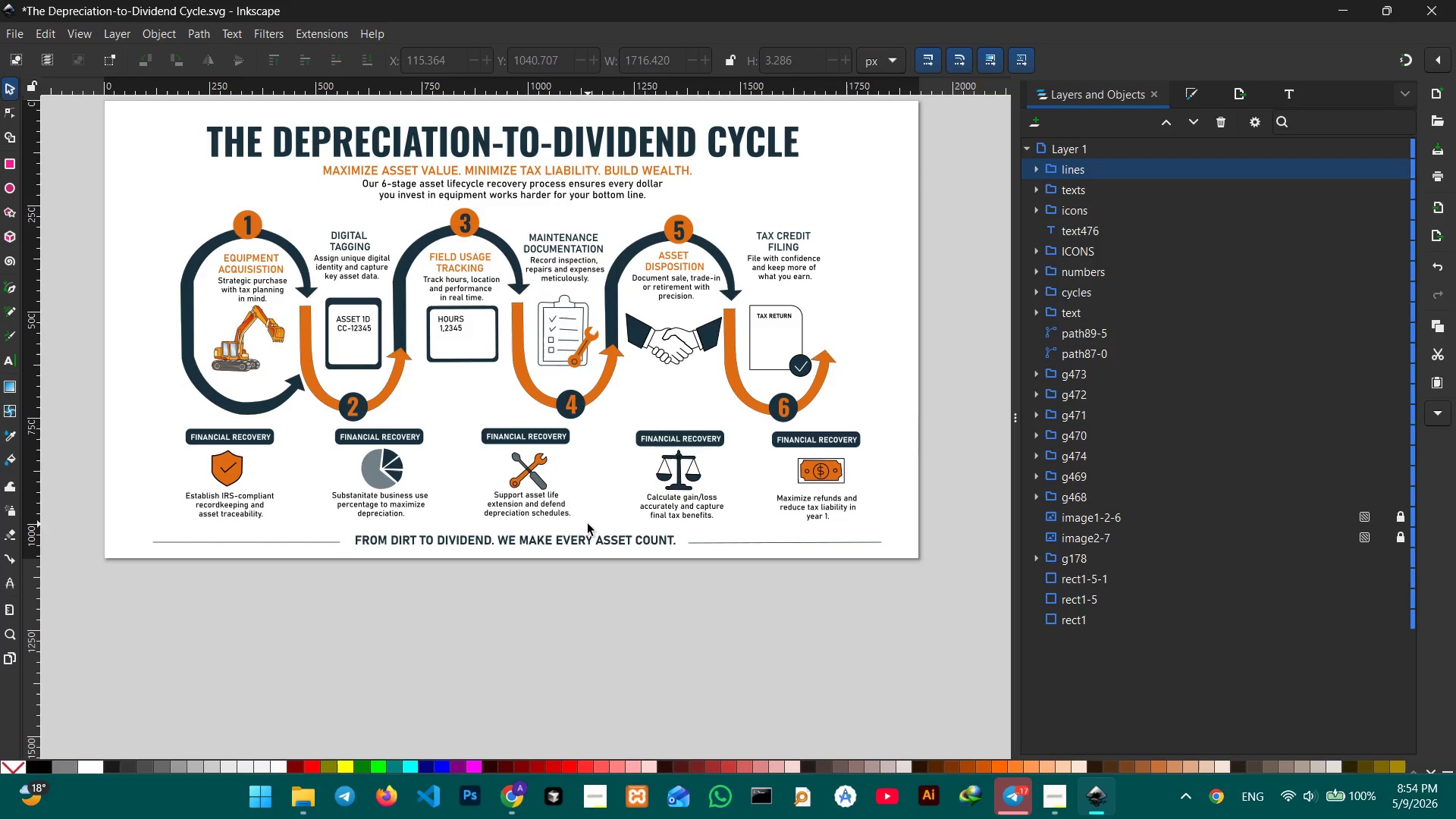 
scroll: coordinate [673, 494], scroll_direction: up, amount: 1.0
 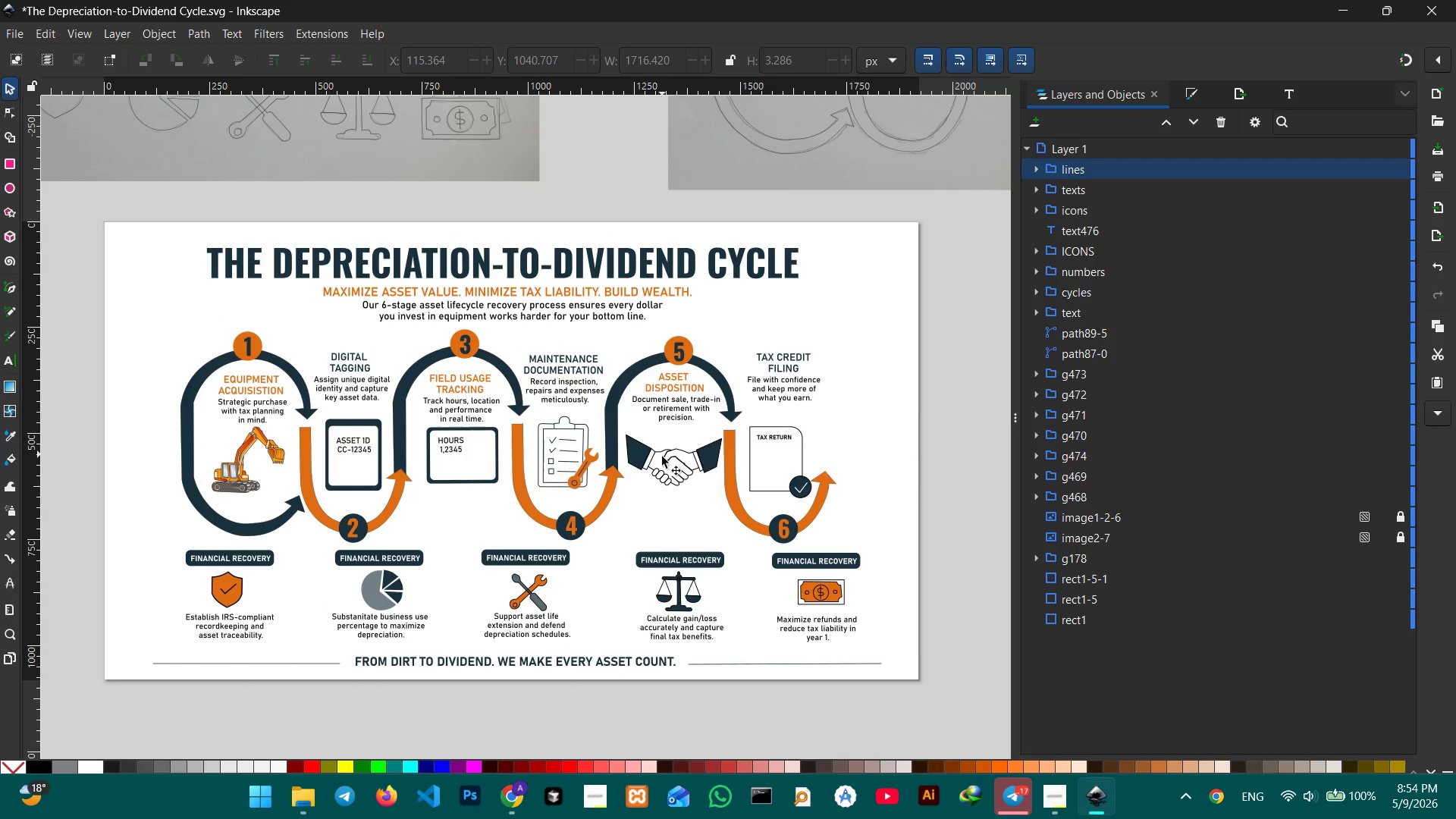 
key(Control+ControlLeft)
 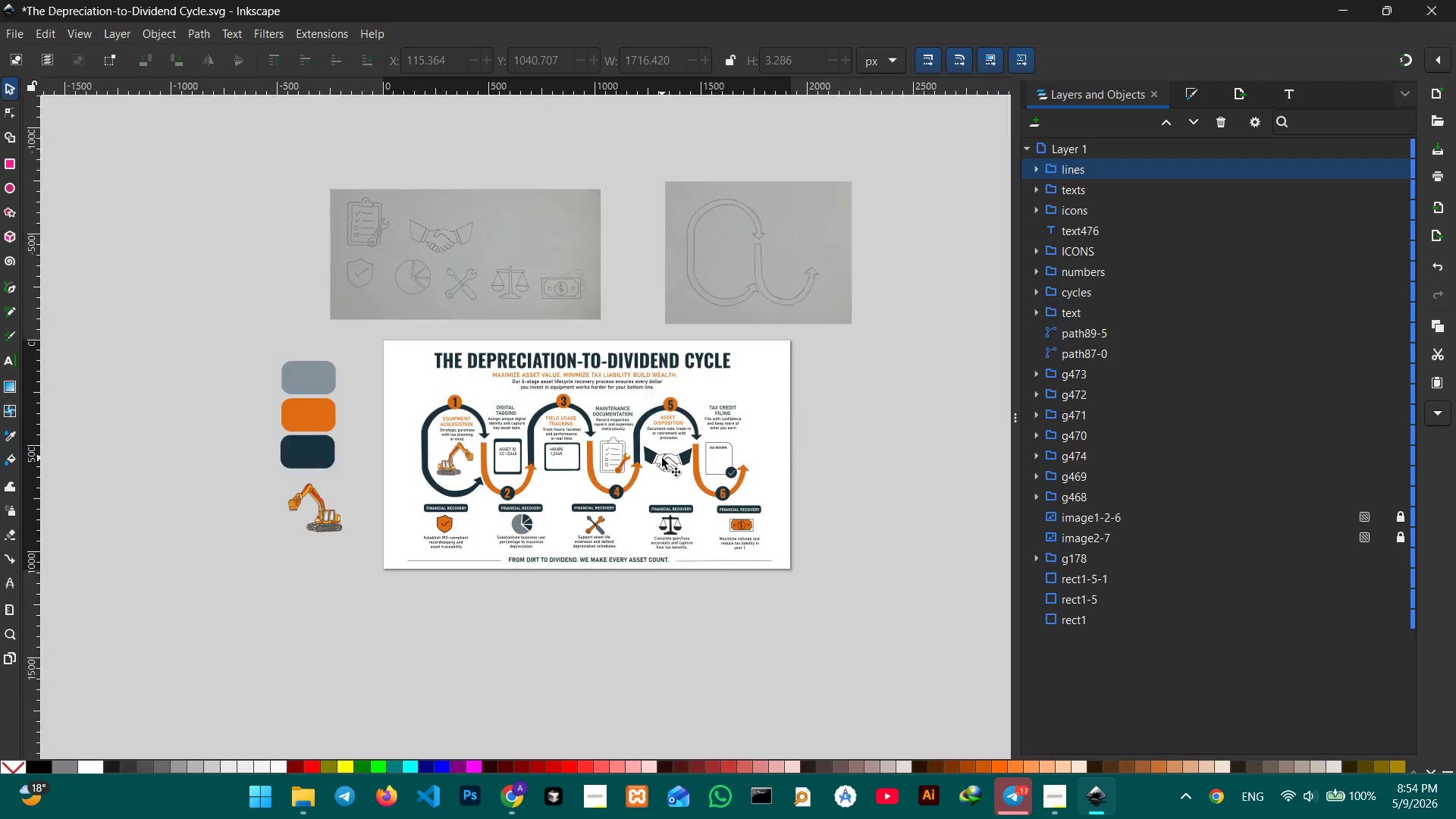 
scroll: coordinate [662, 458], scroll_direction: down, amount: 1.0
 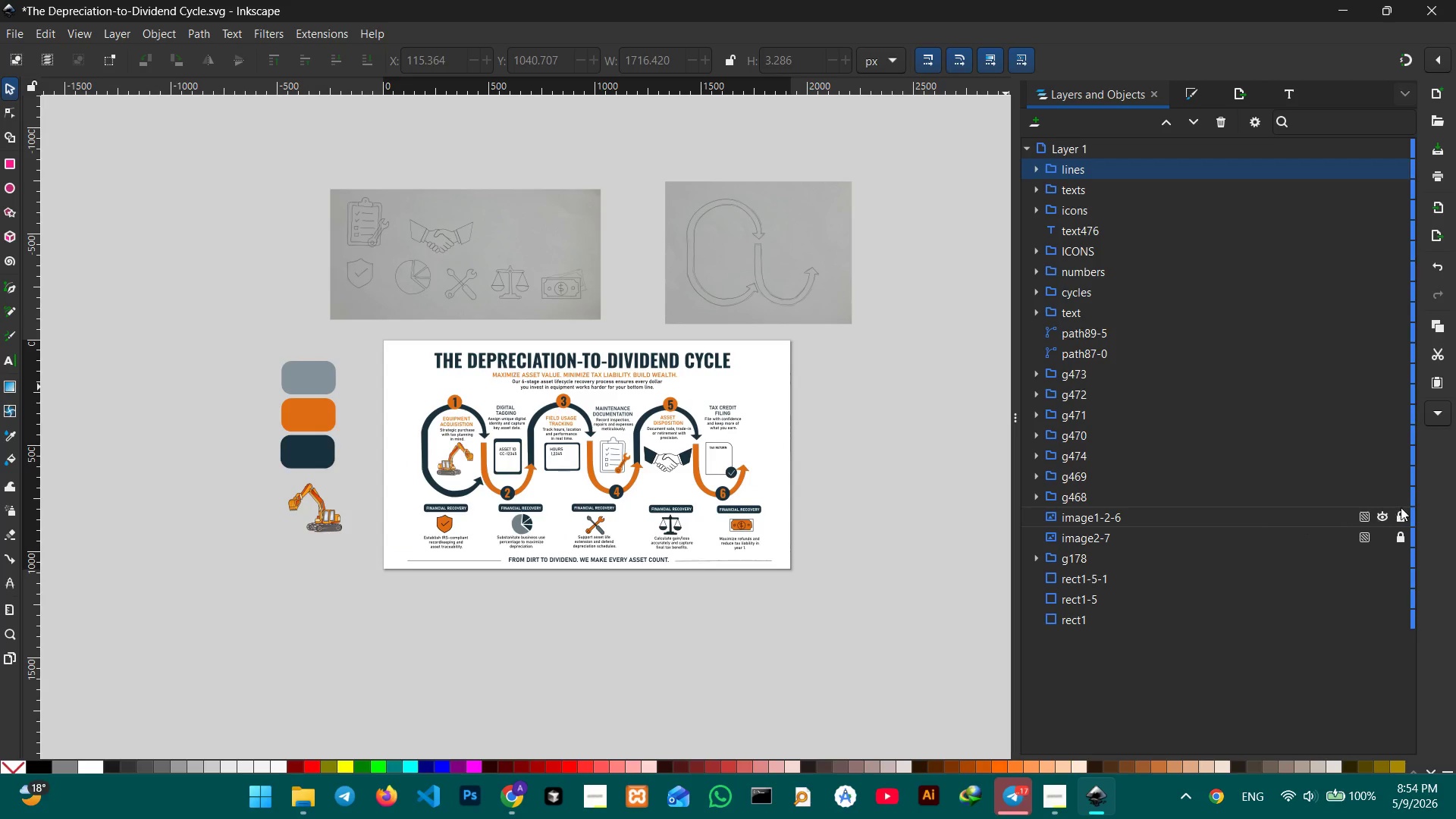 
left_click([1401, 515])
 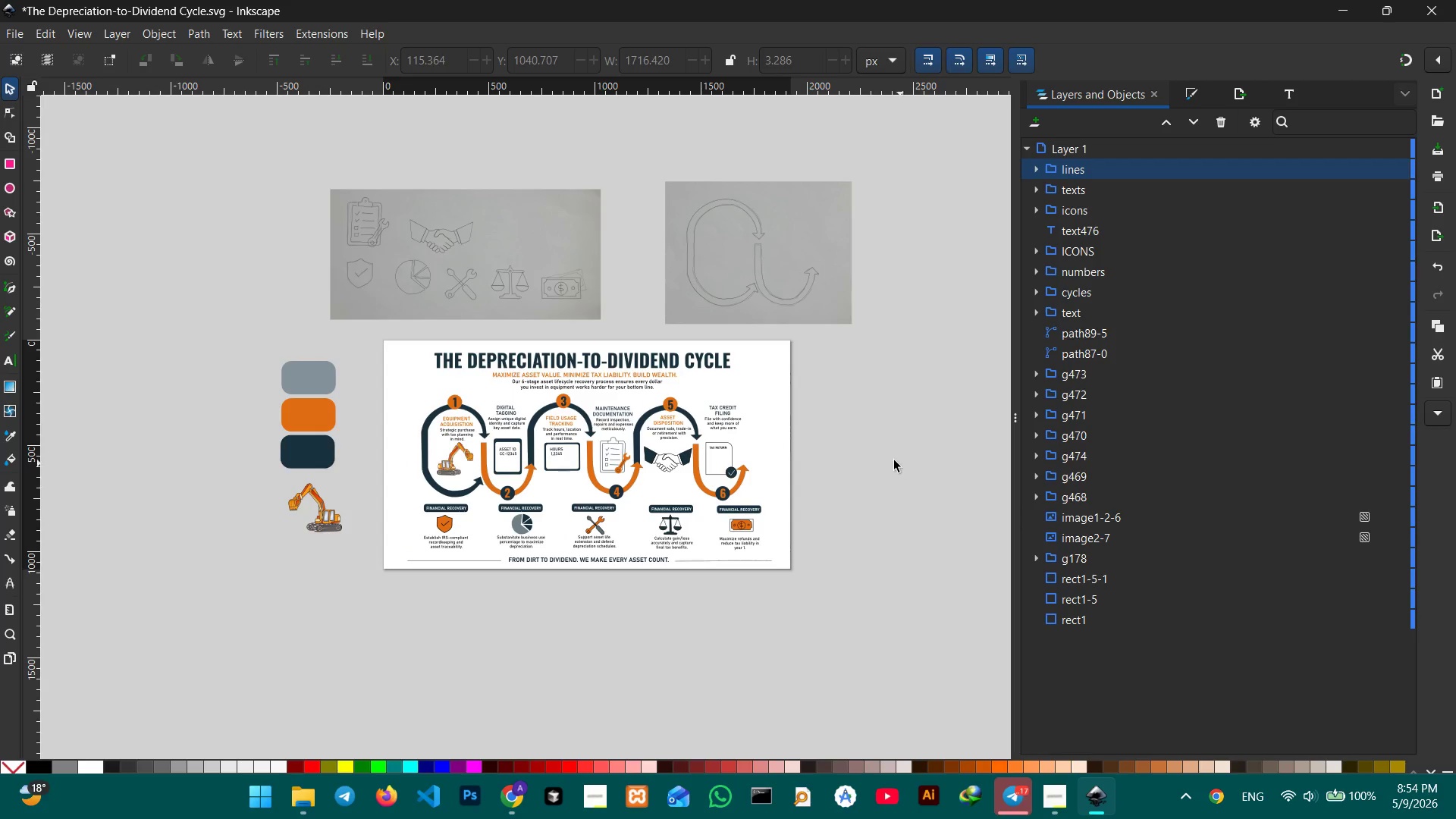 
left_click([853, 404])
 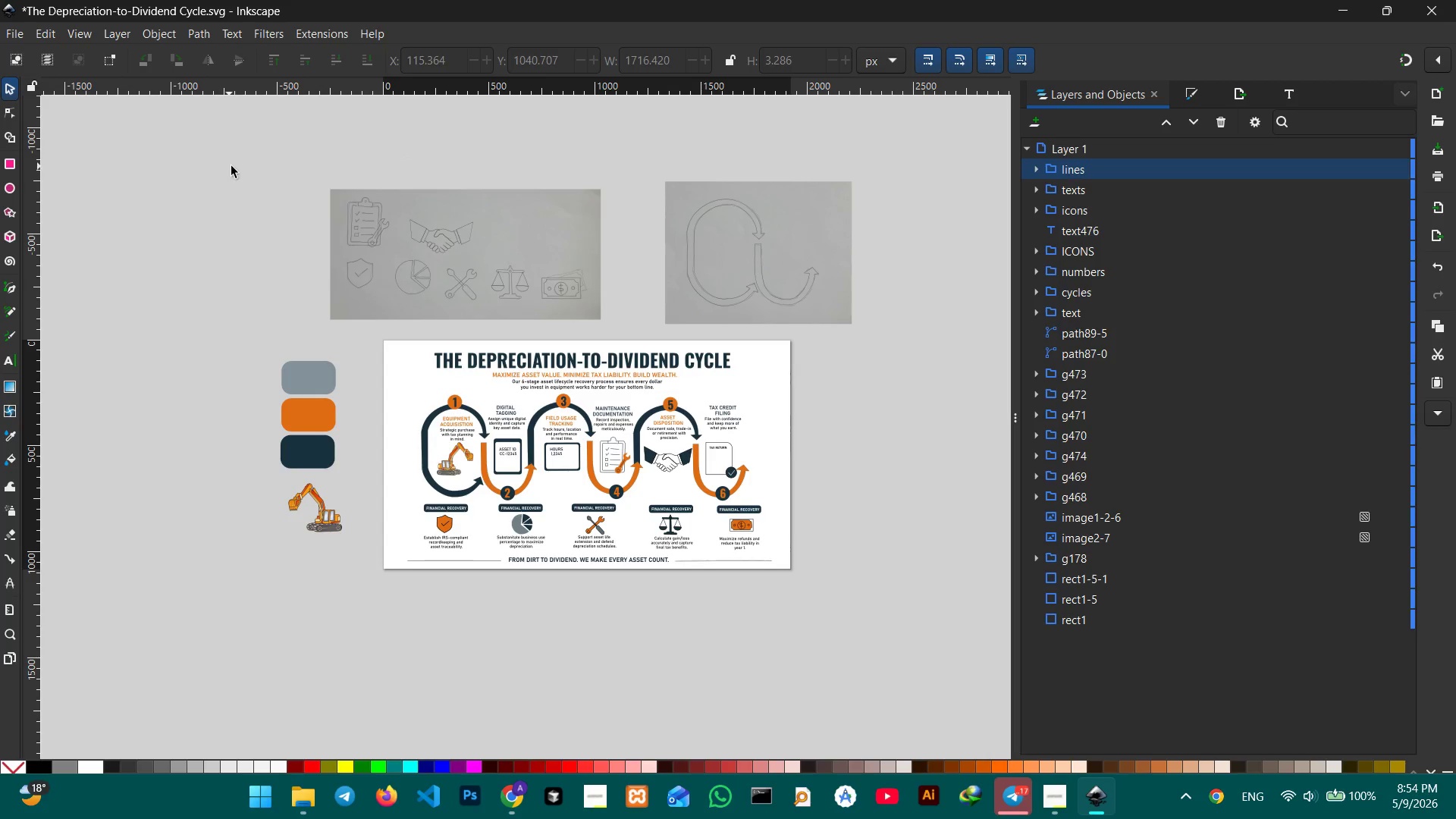 
left_click_drag(start_coordinate=[256, 162], to_coordinate=[877, 320])
 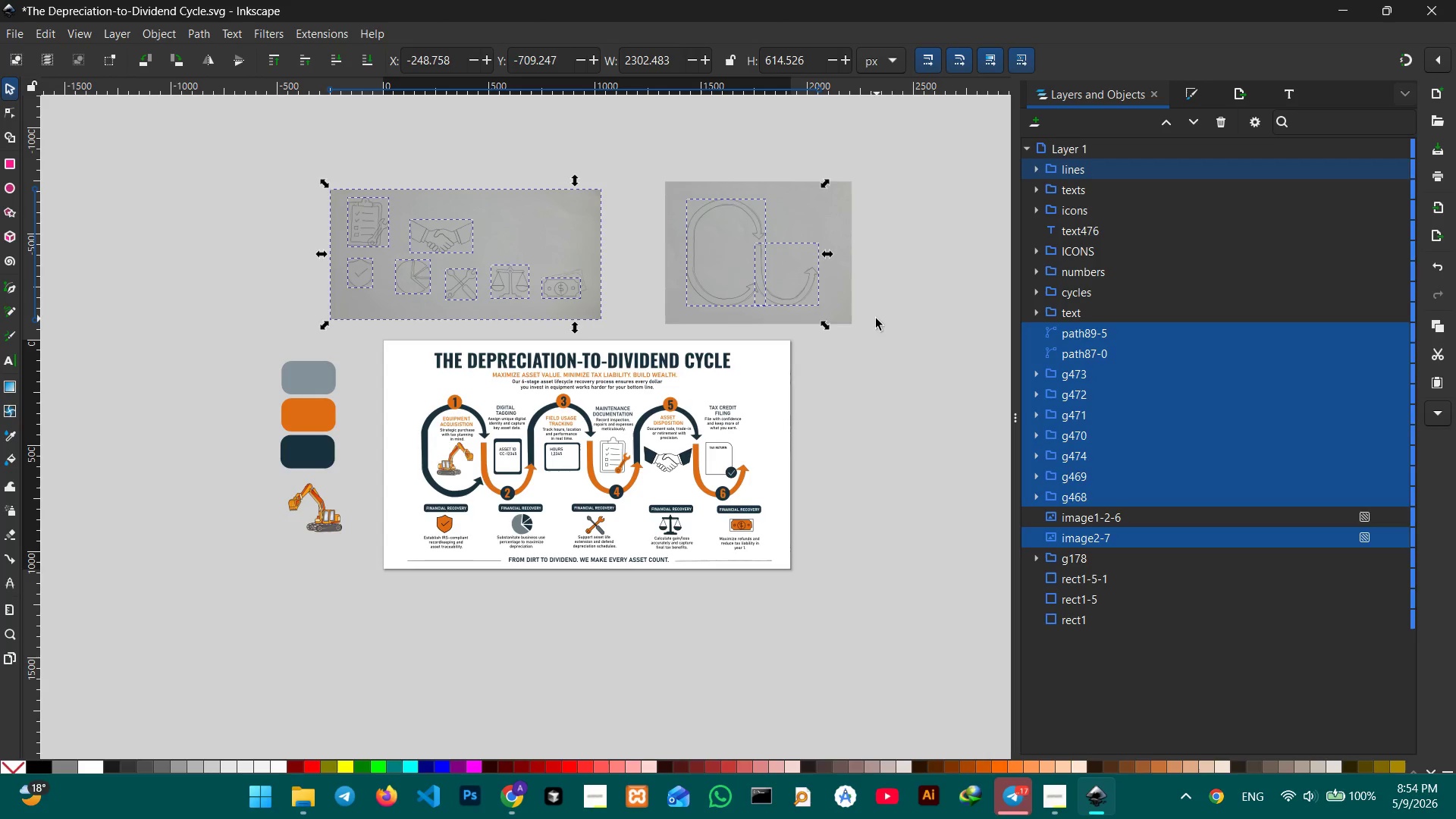 
key(Control+G)
 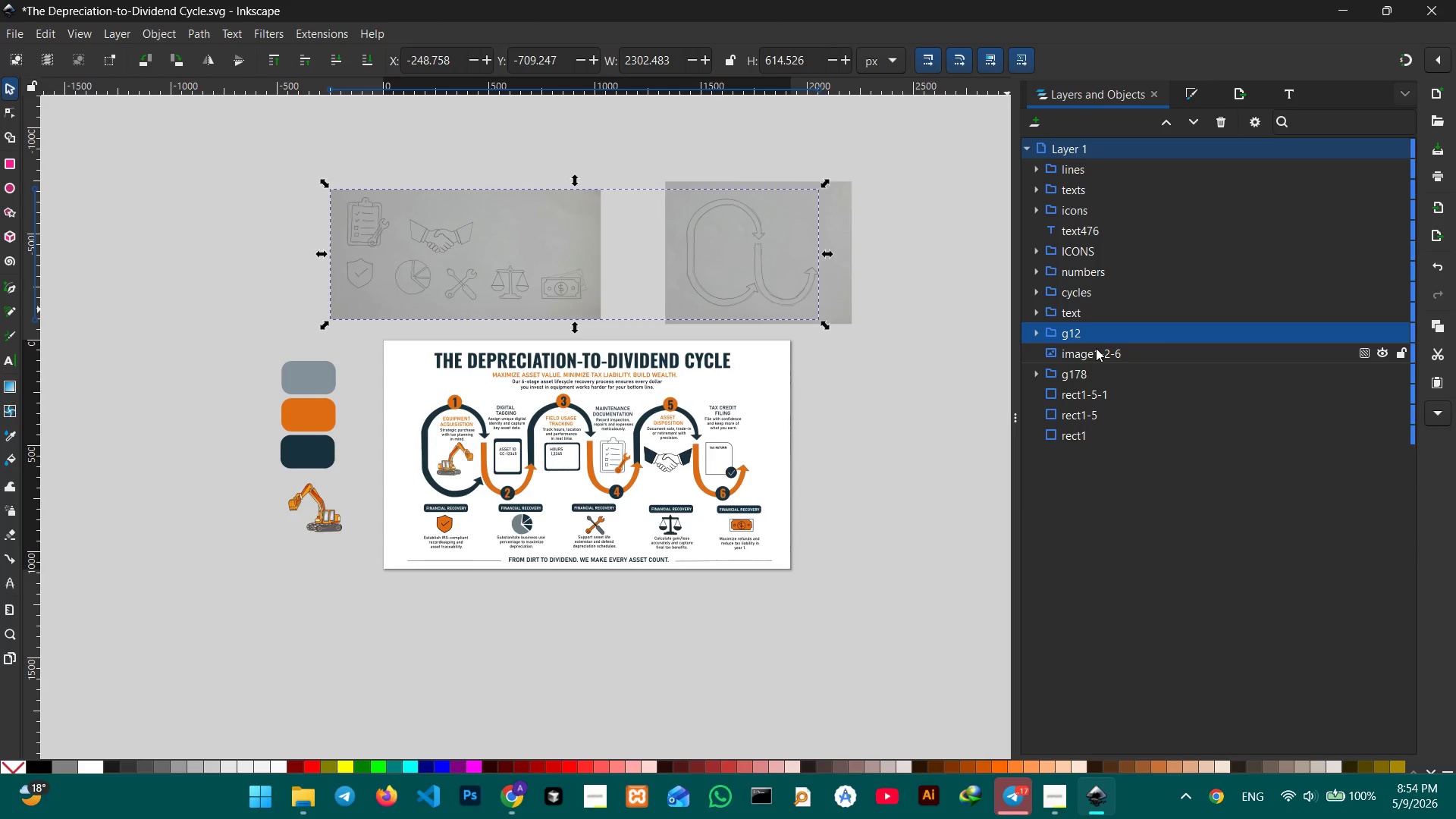 
hold_key(key=ShiftLeft, duration=0.36)
 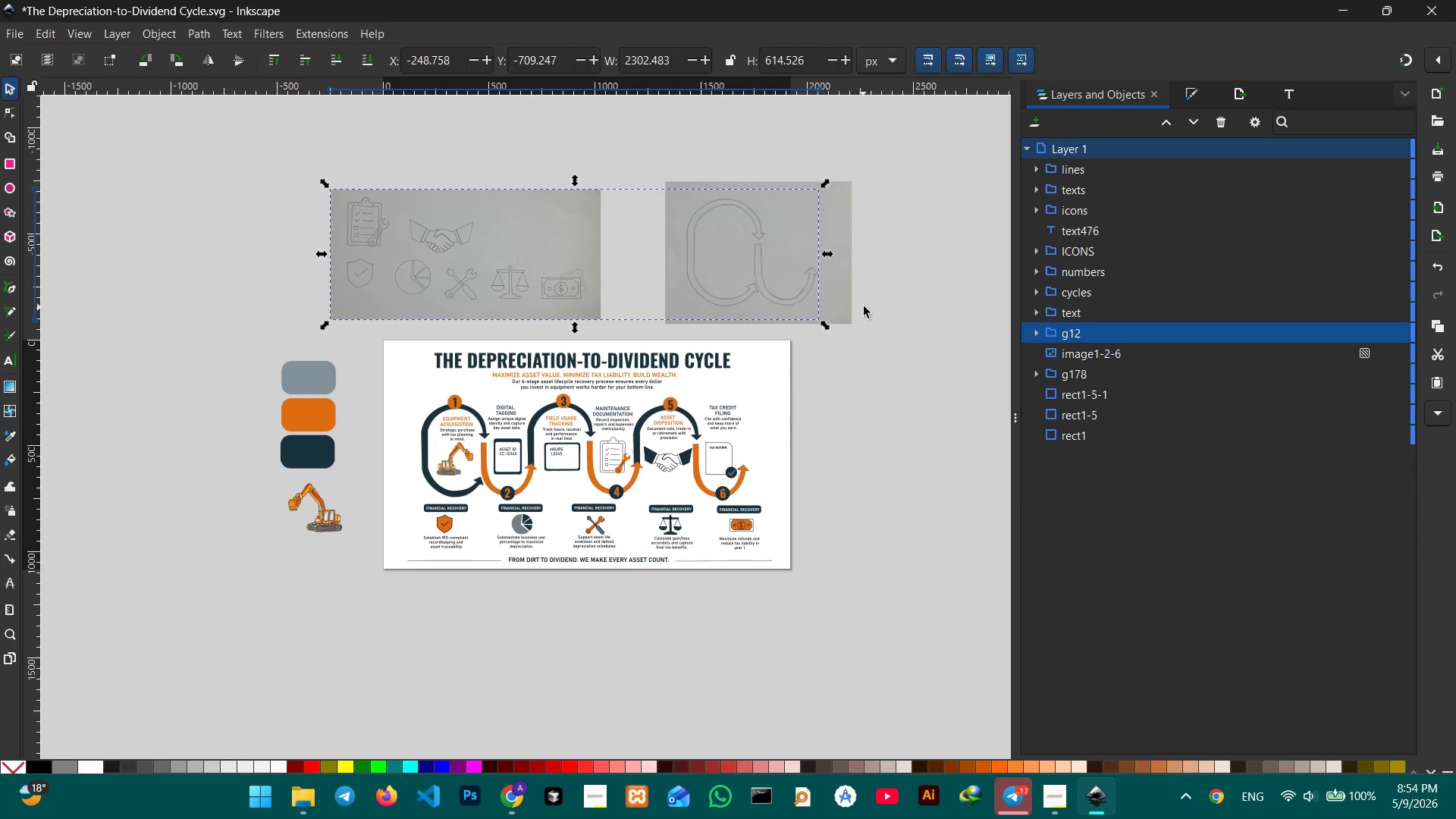 
key(Control+Z)
 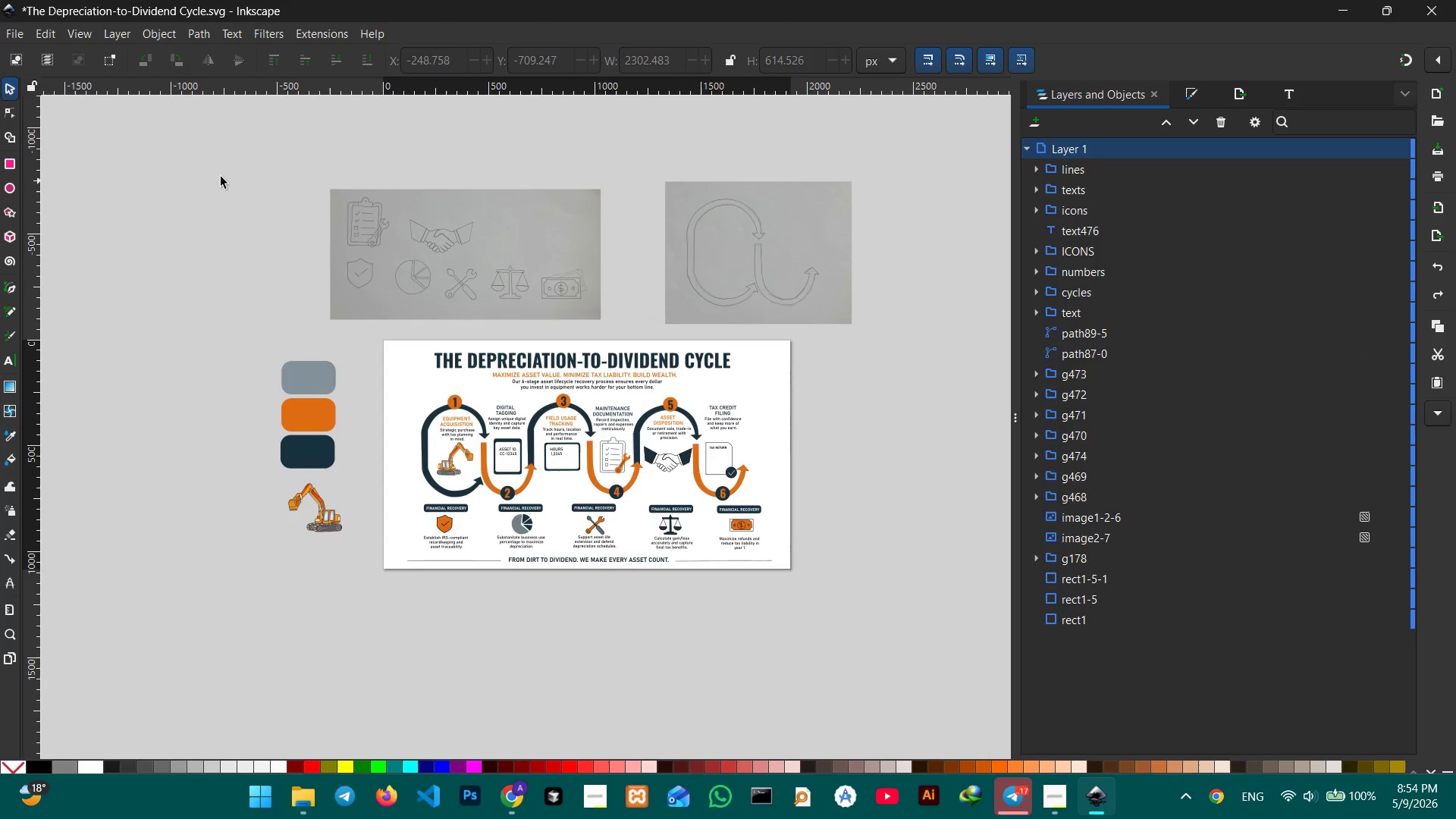 
left_click_drag(start_coordinate=[275, 158], to_coordinate=[889, 328])
 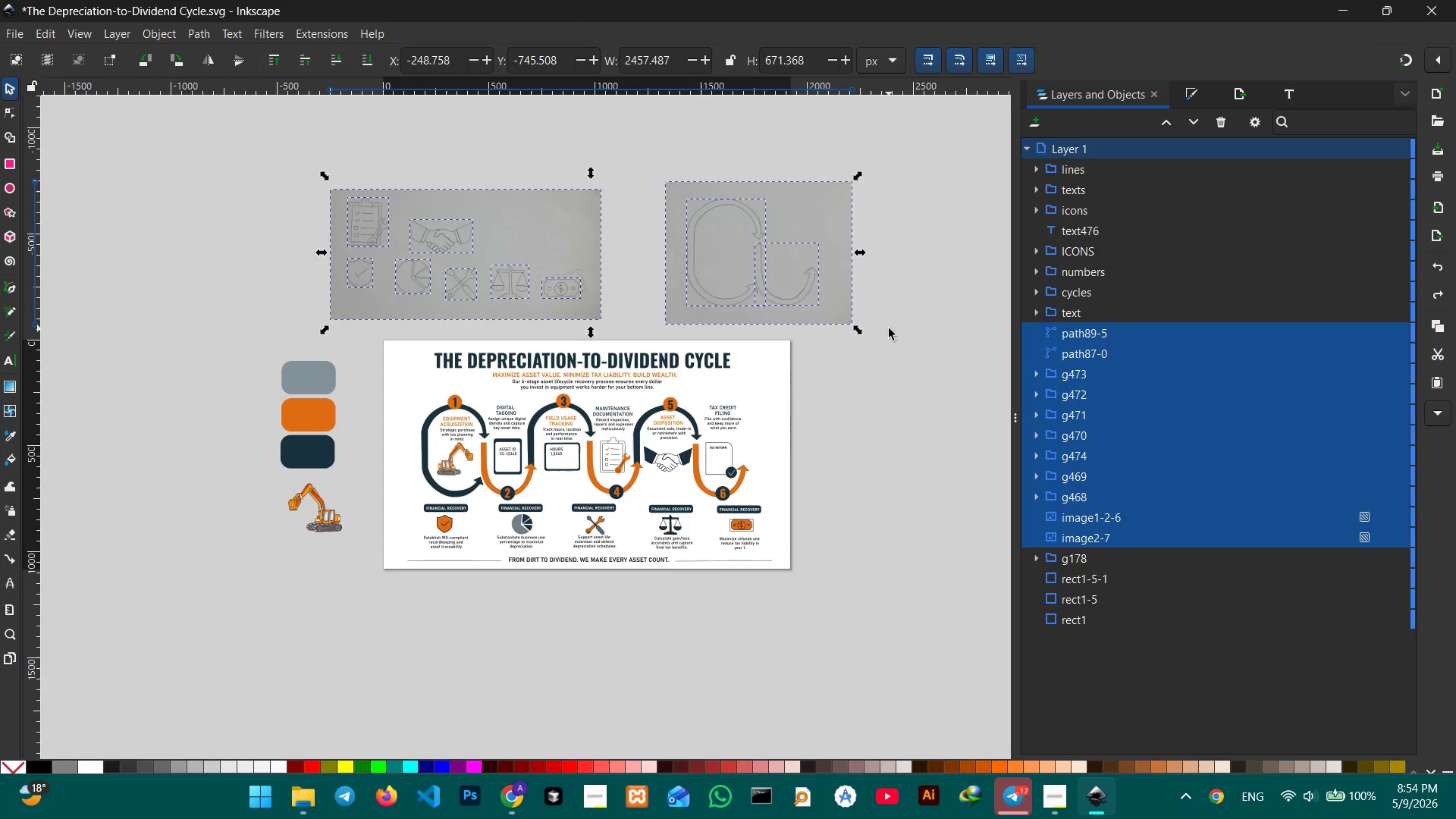 
key(Control+G)
 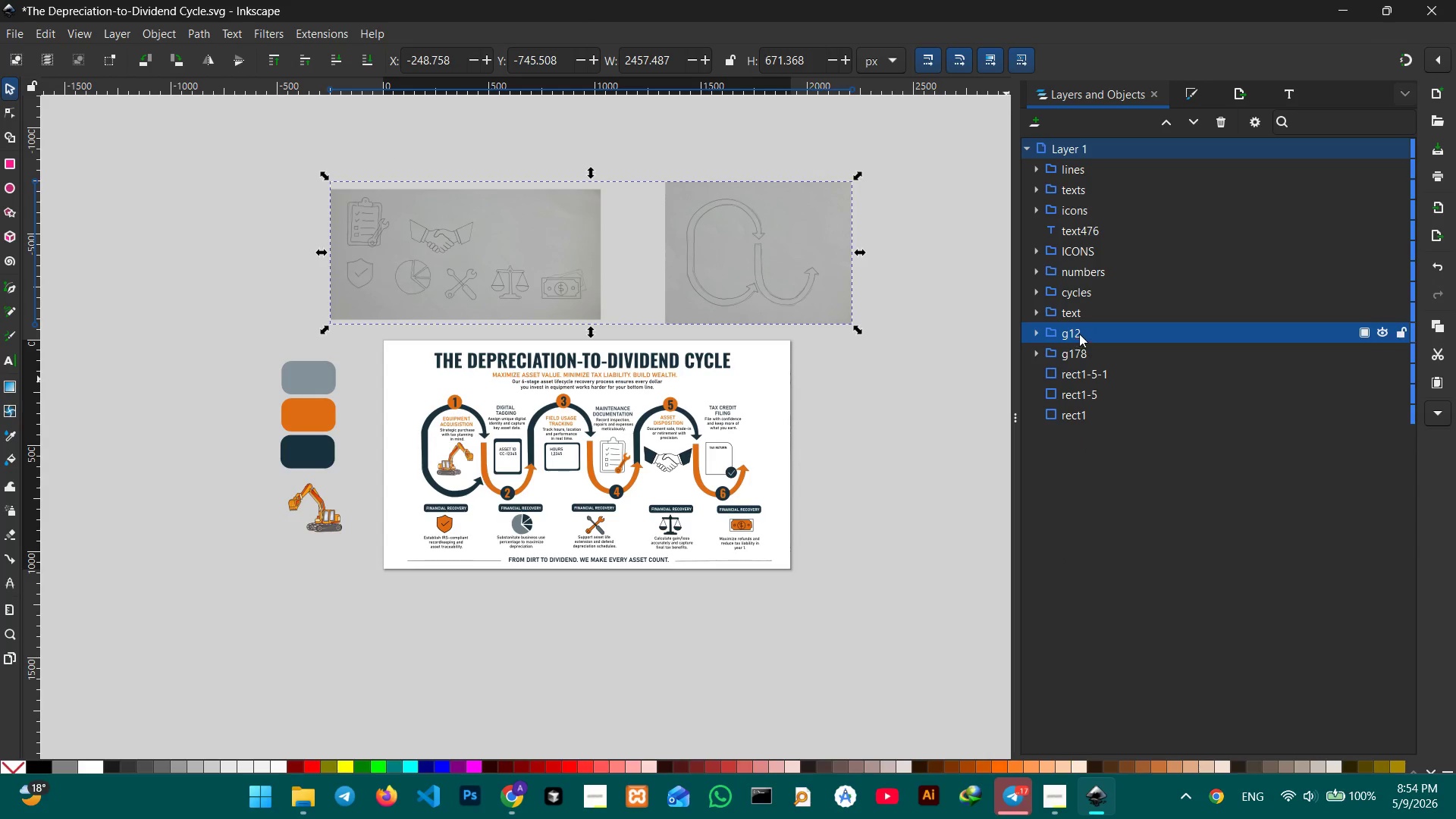 
double_click([1079, 334])
 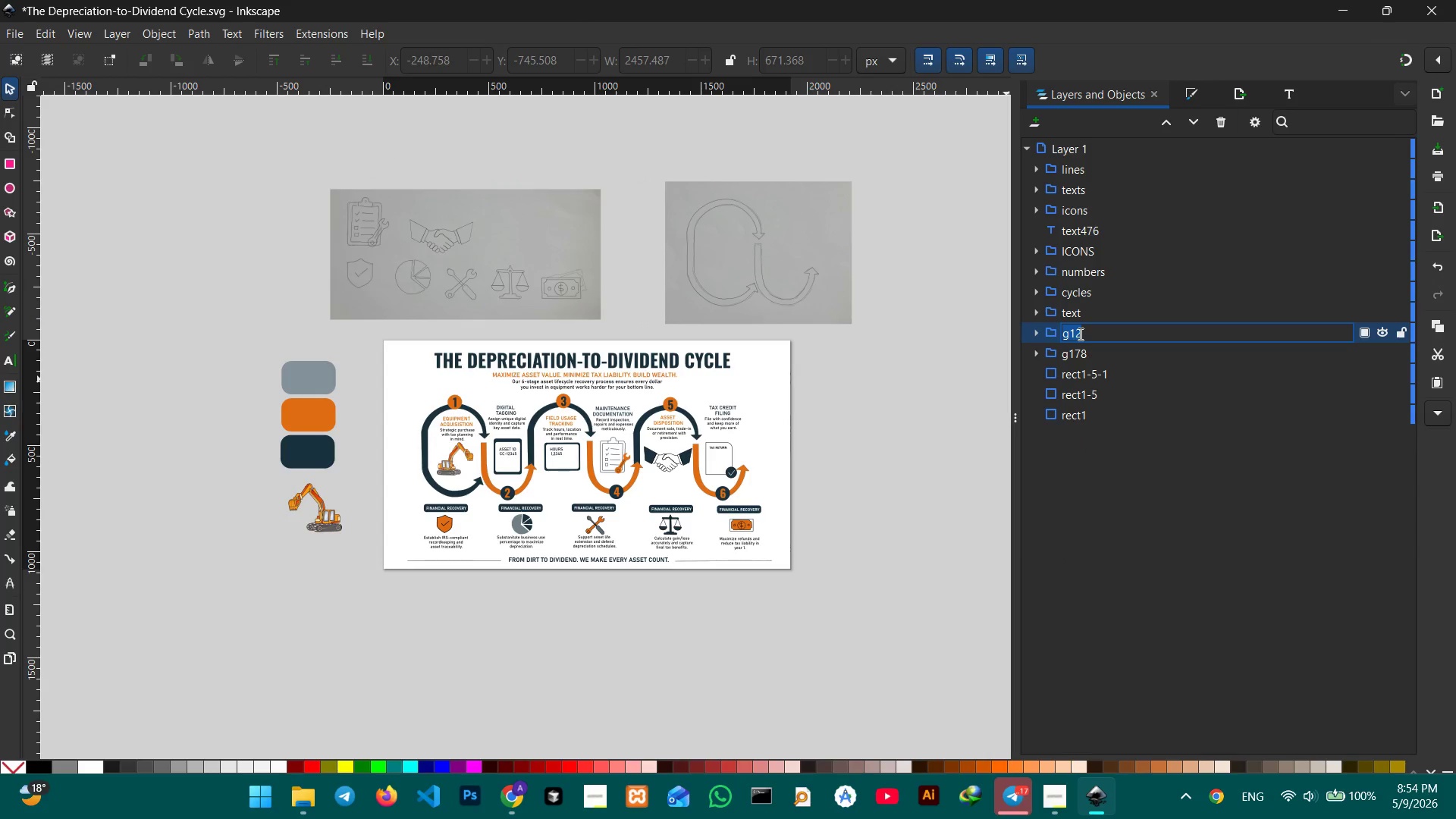 
type(icon sketchs)
 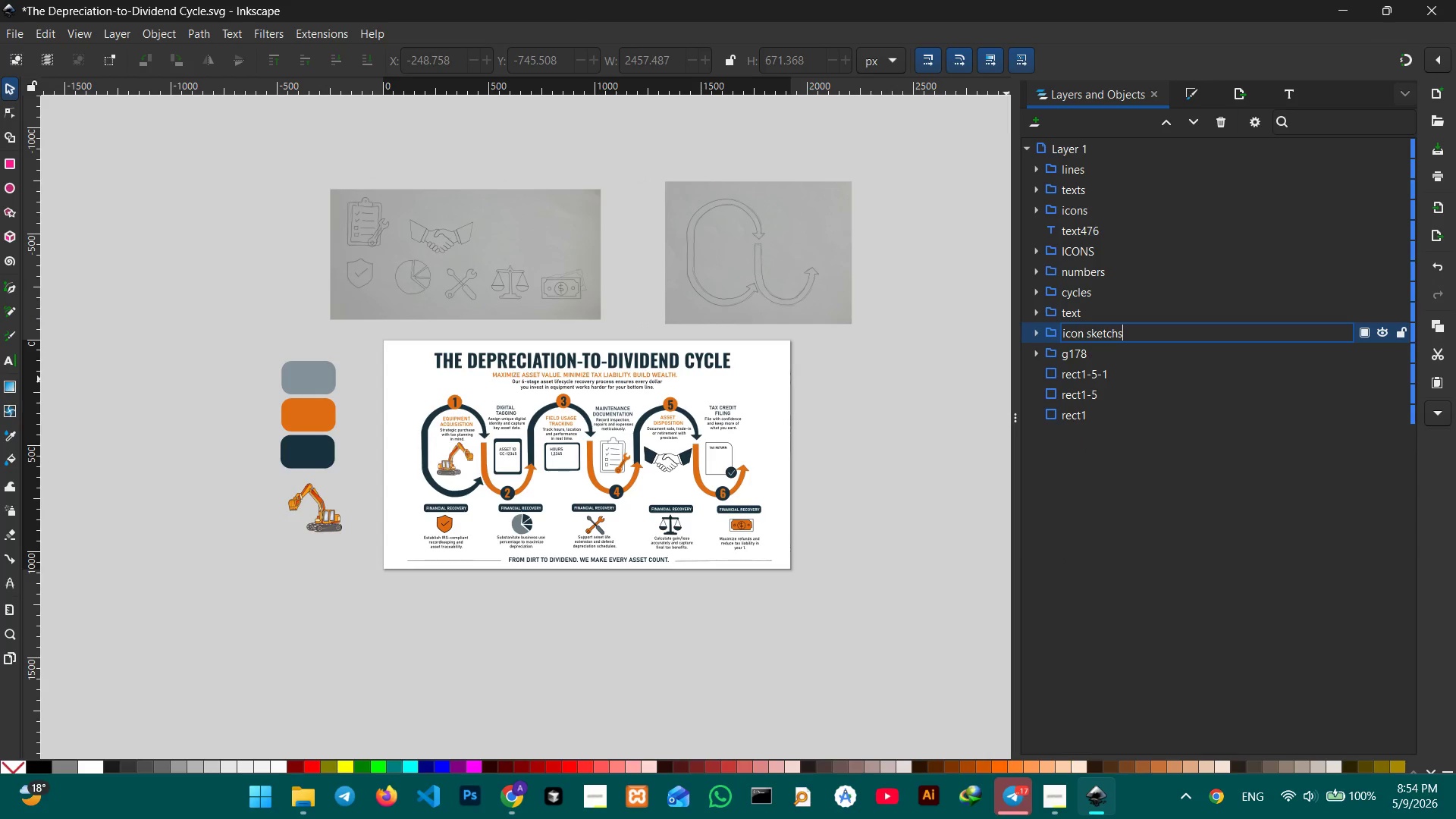 
key(Enter)
 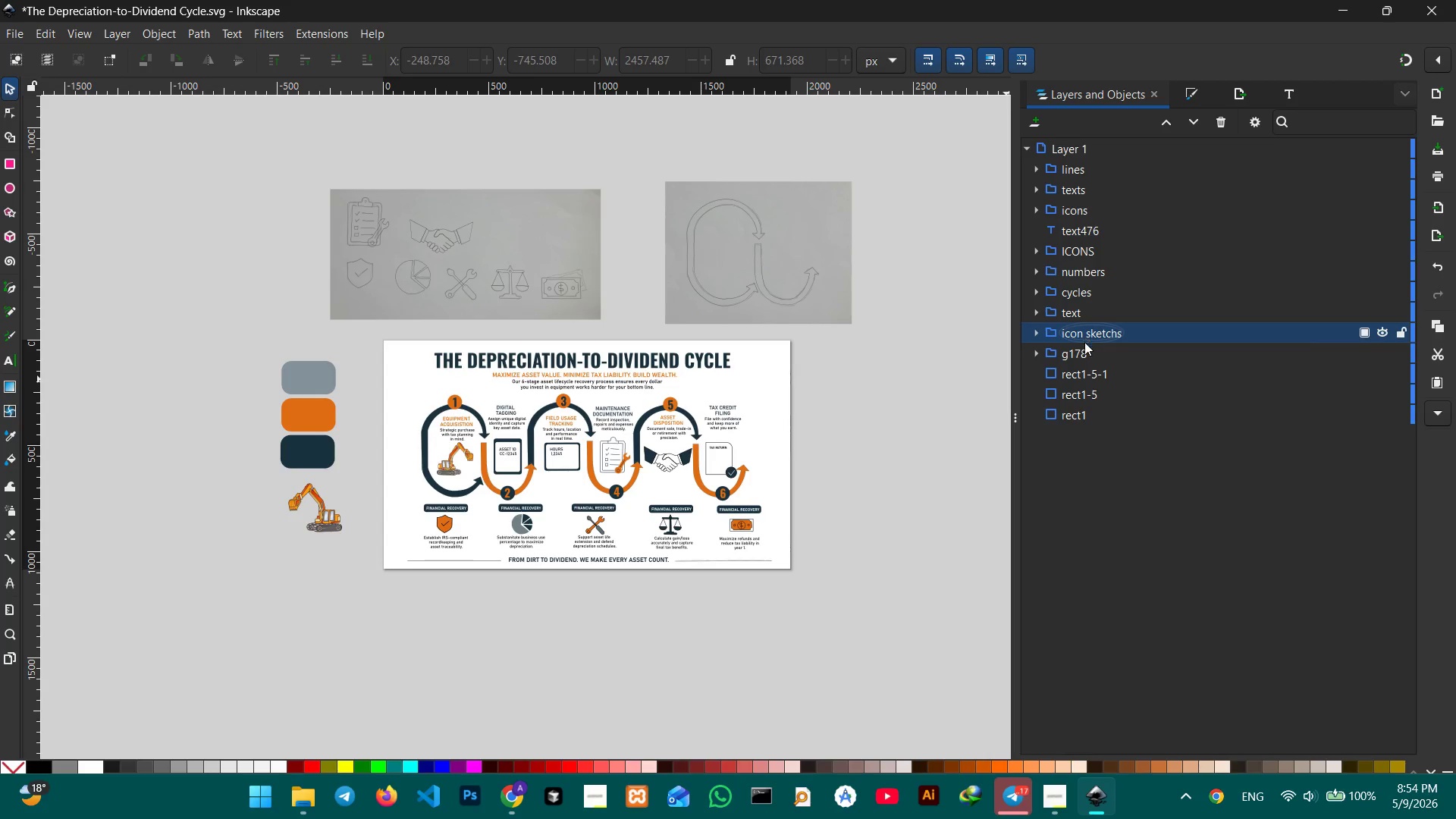 
left_click([1087, 344])
 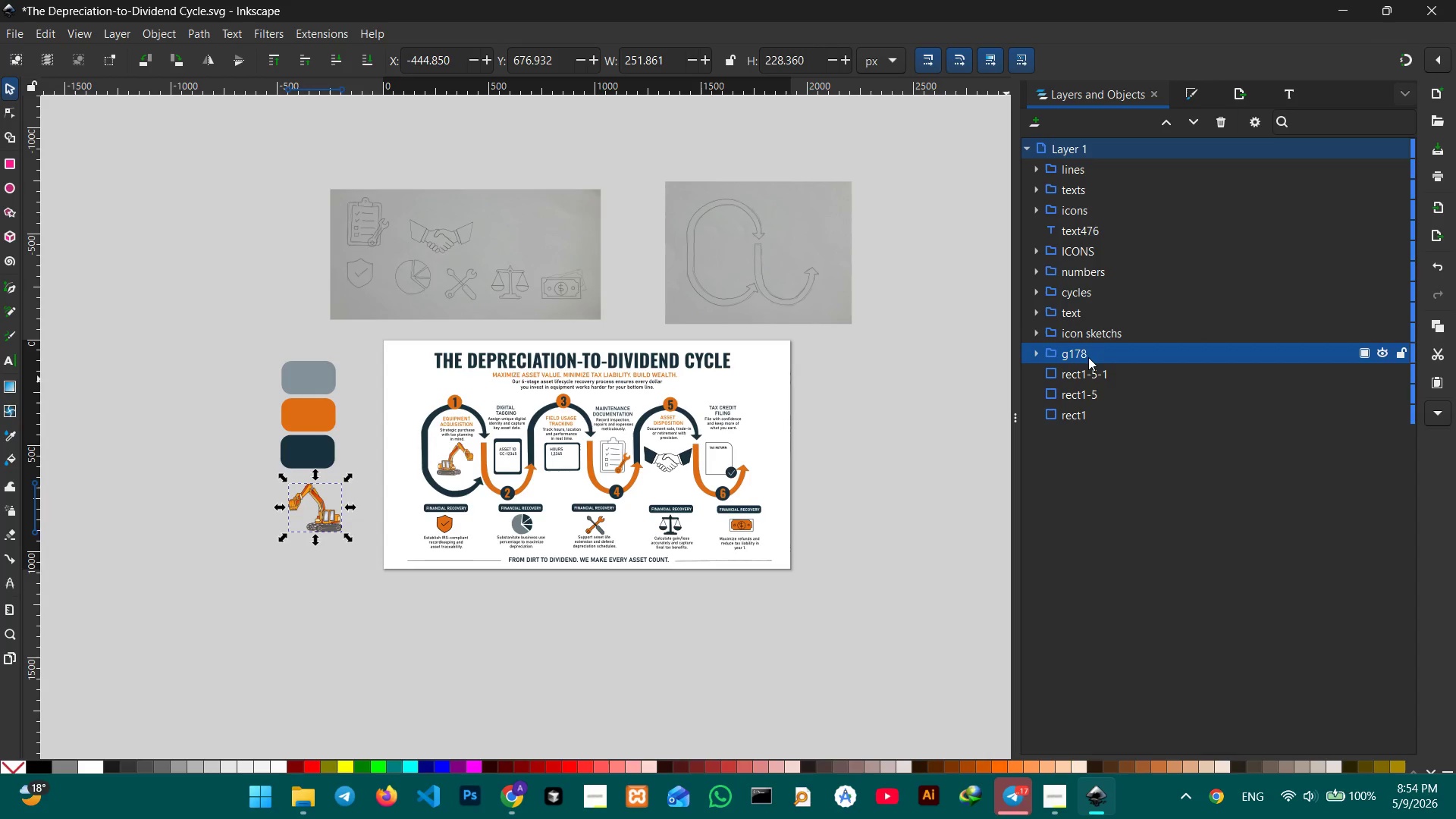 
key(Backspace)
 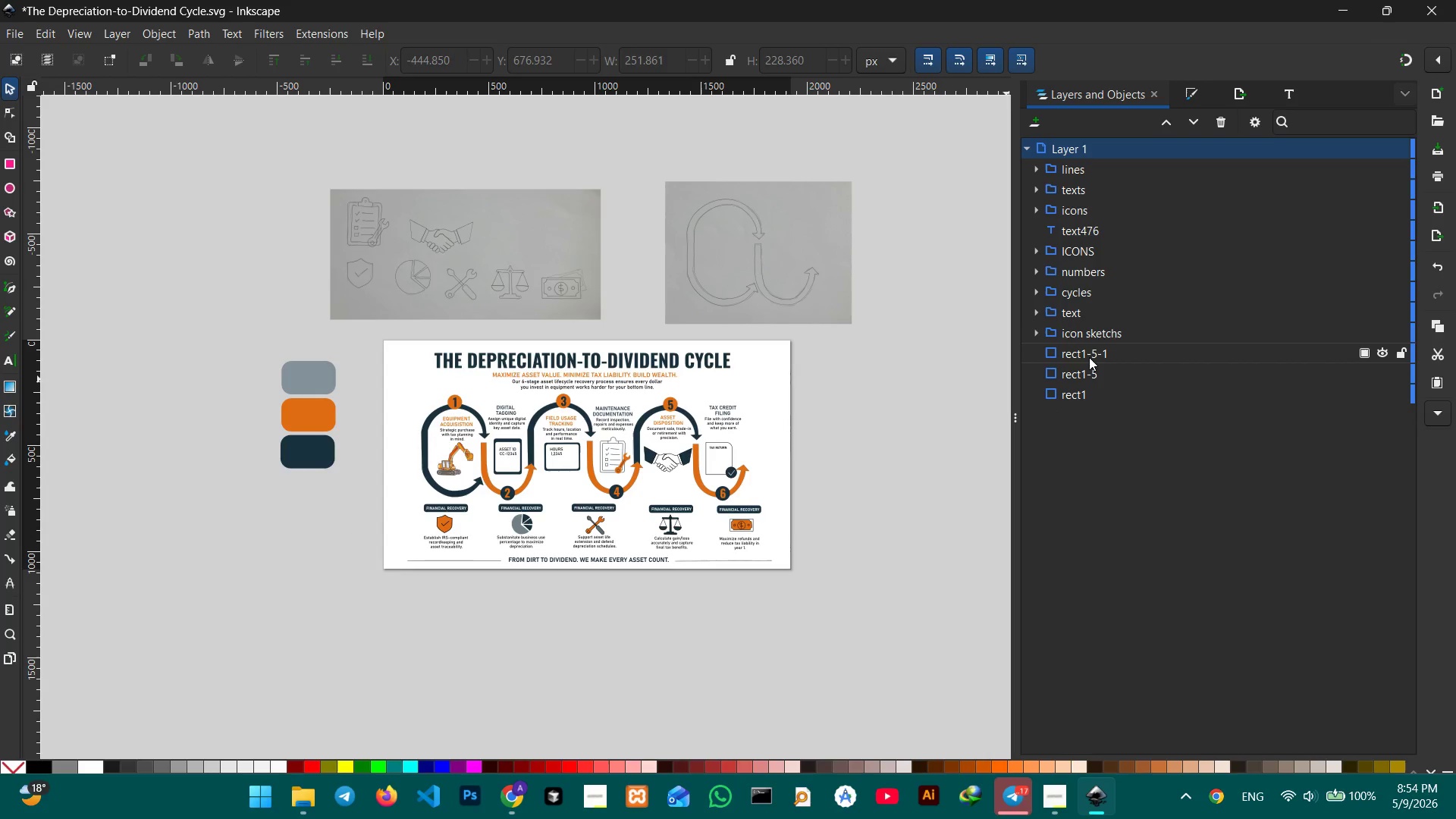 
left_click([1089, 357])
 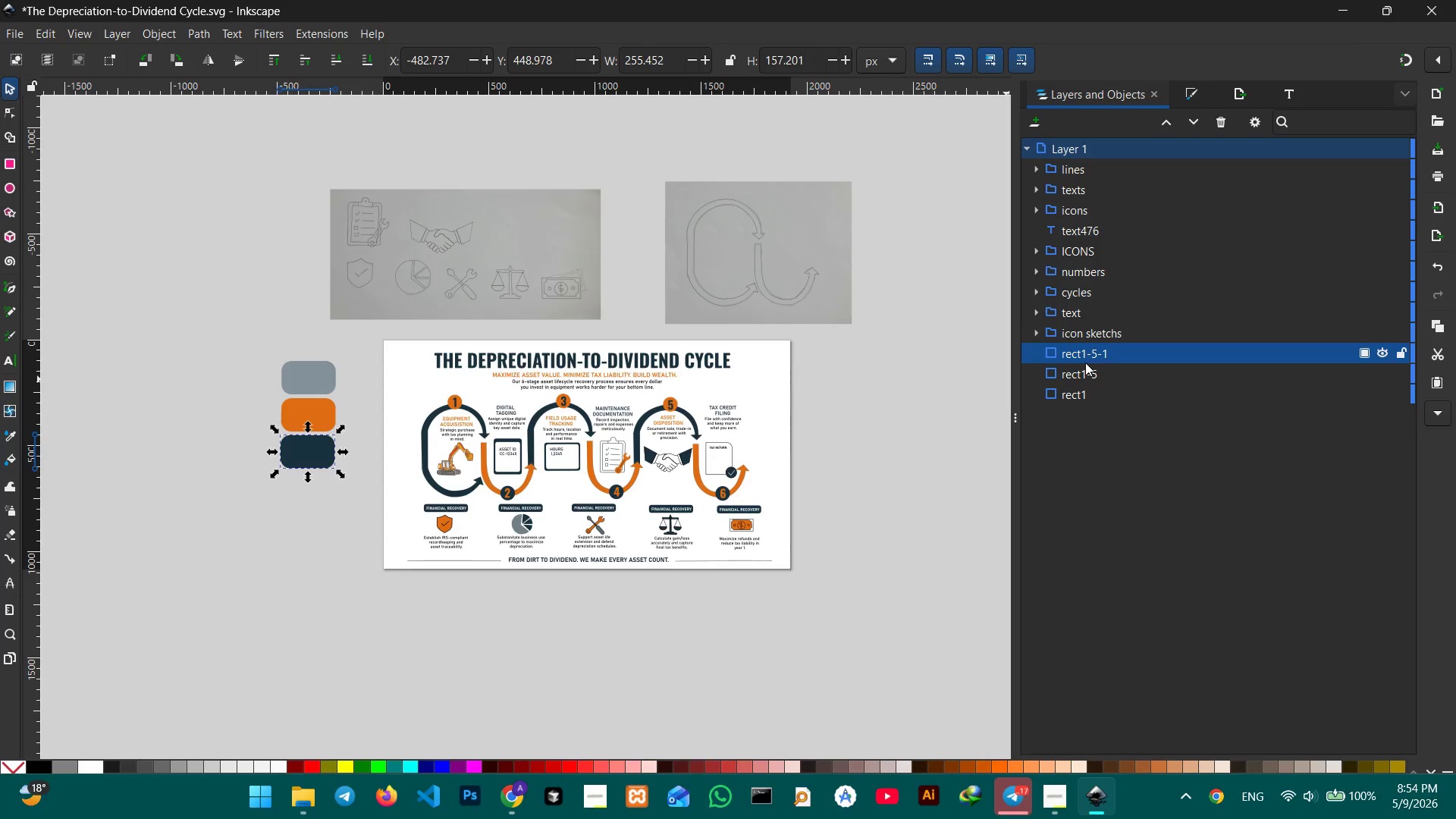 
hold_key(key=ShiftLeft, duration=1.11)
double_click([1105, 391])
 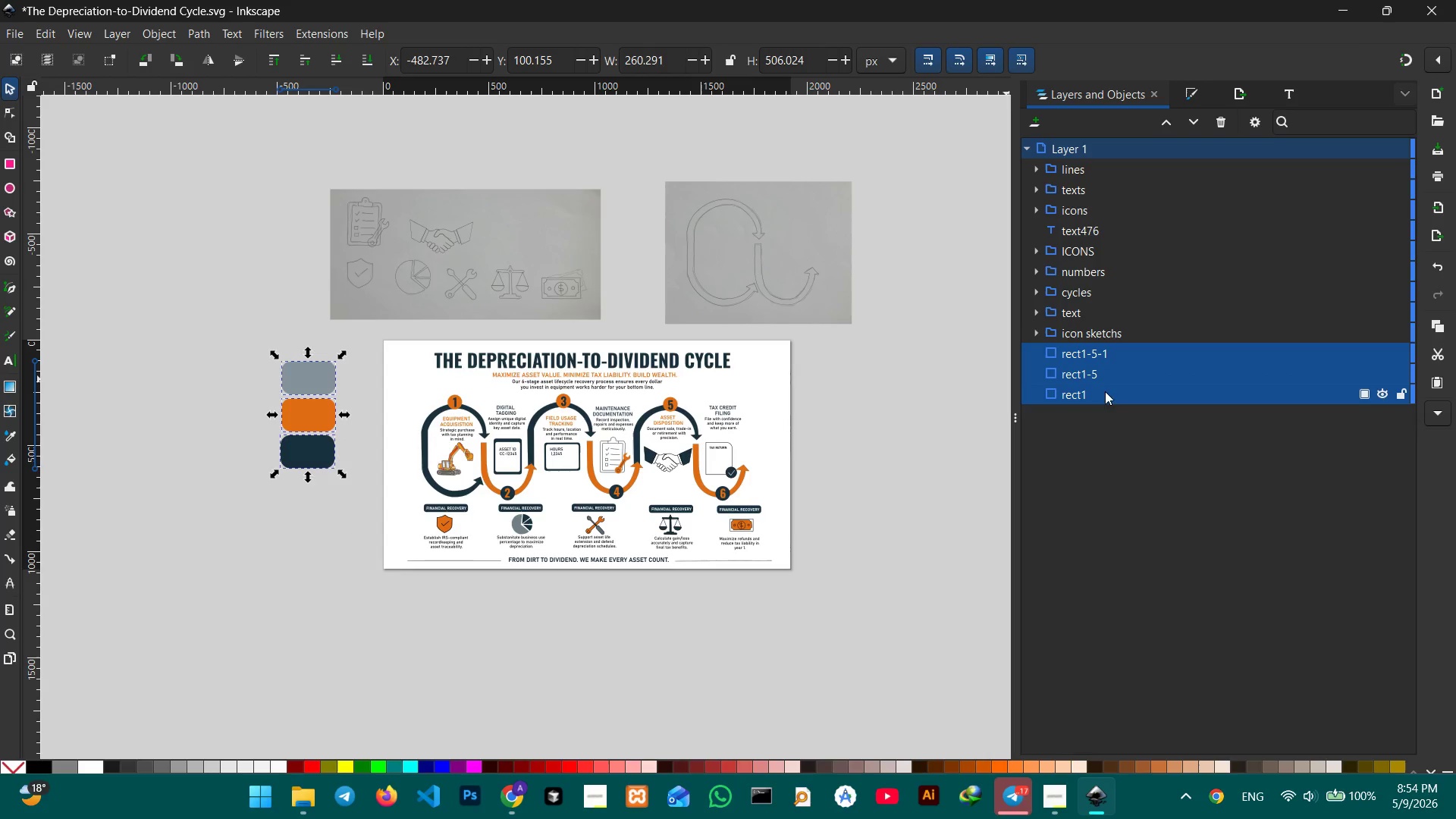 
key(Control+G)
 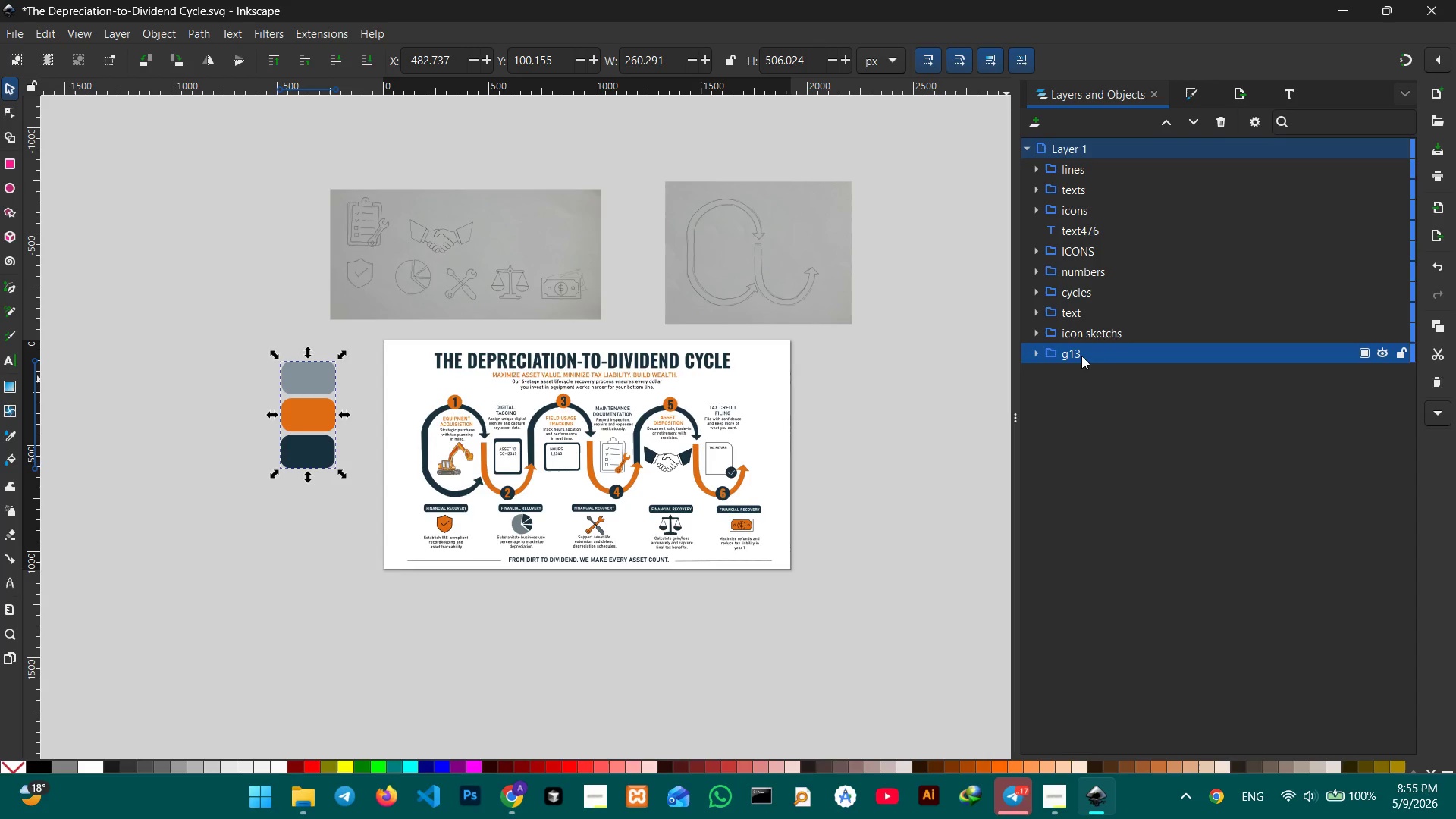 
double_click([1081, 356])
 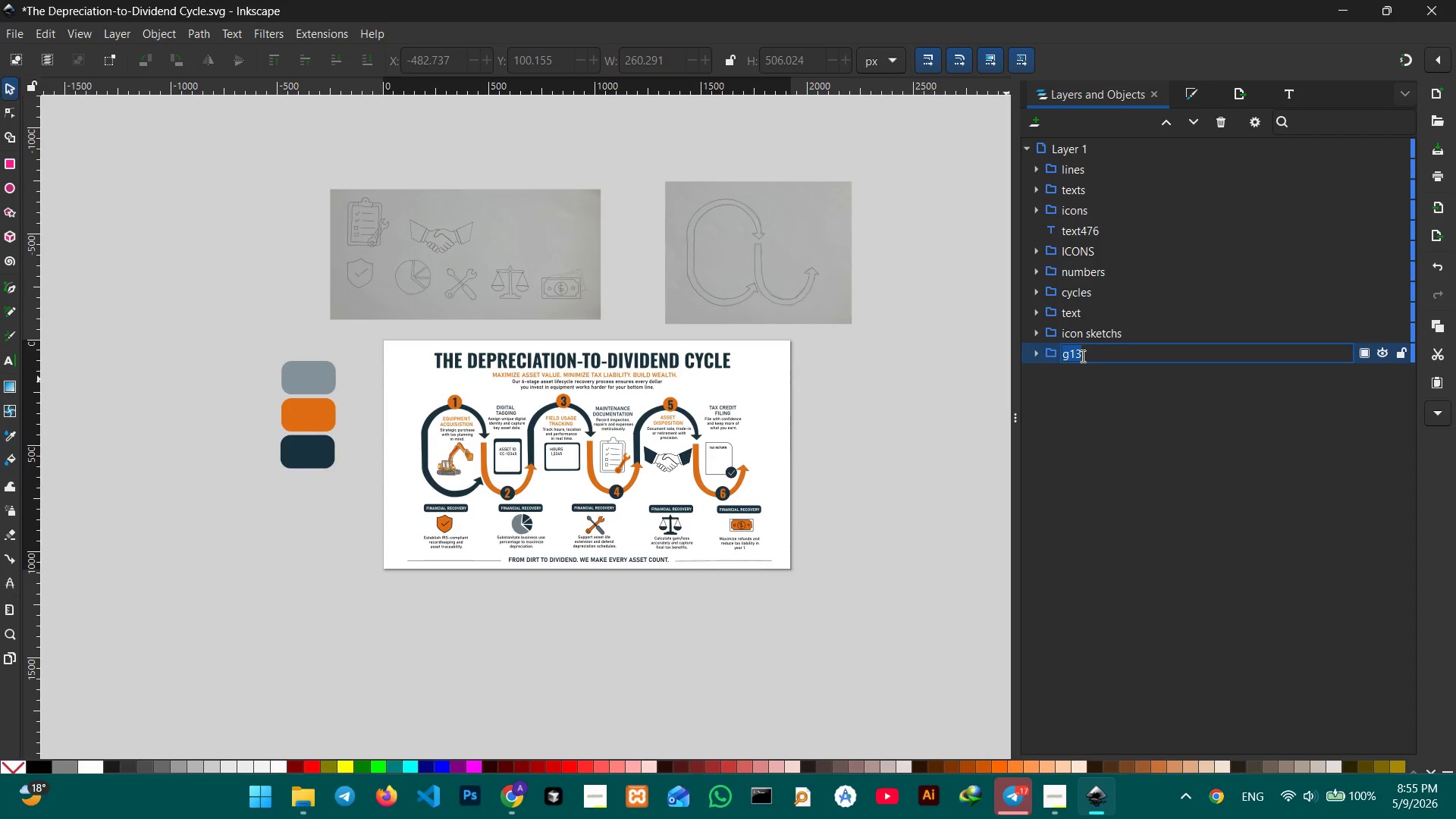 
type(color palette)
 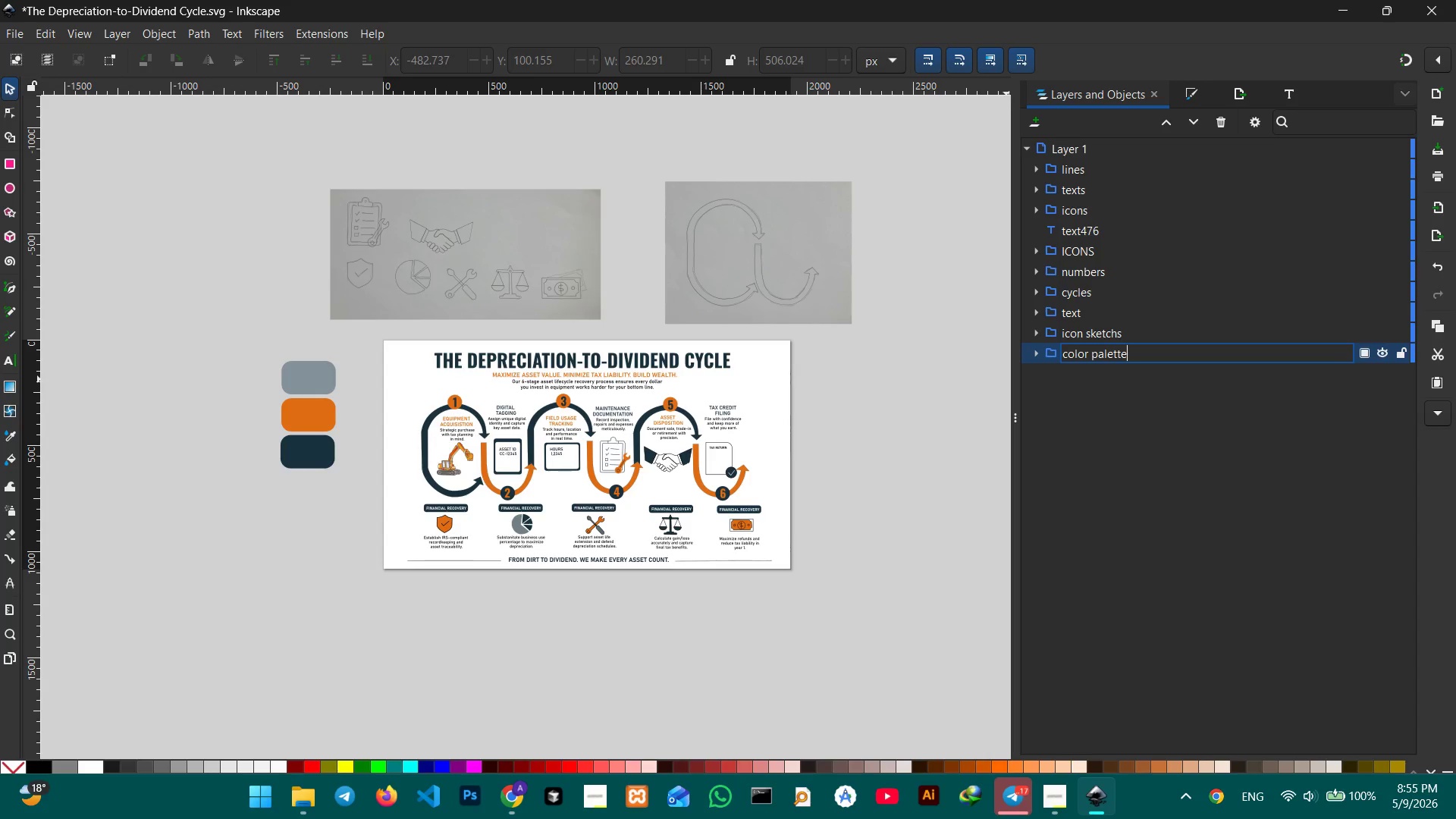 
key(Enter)
 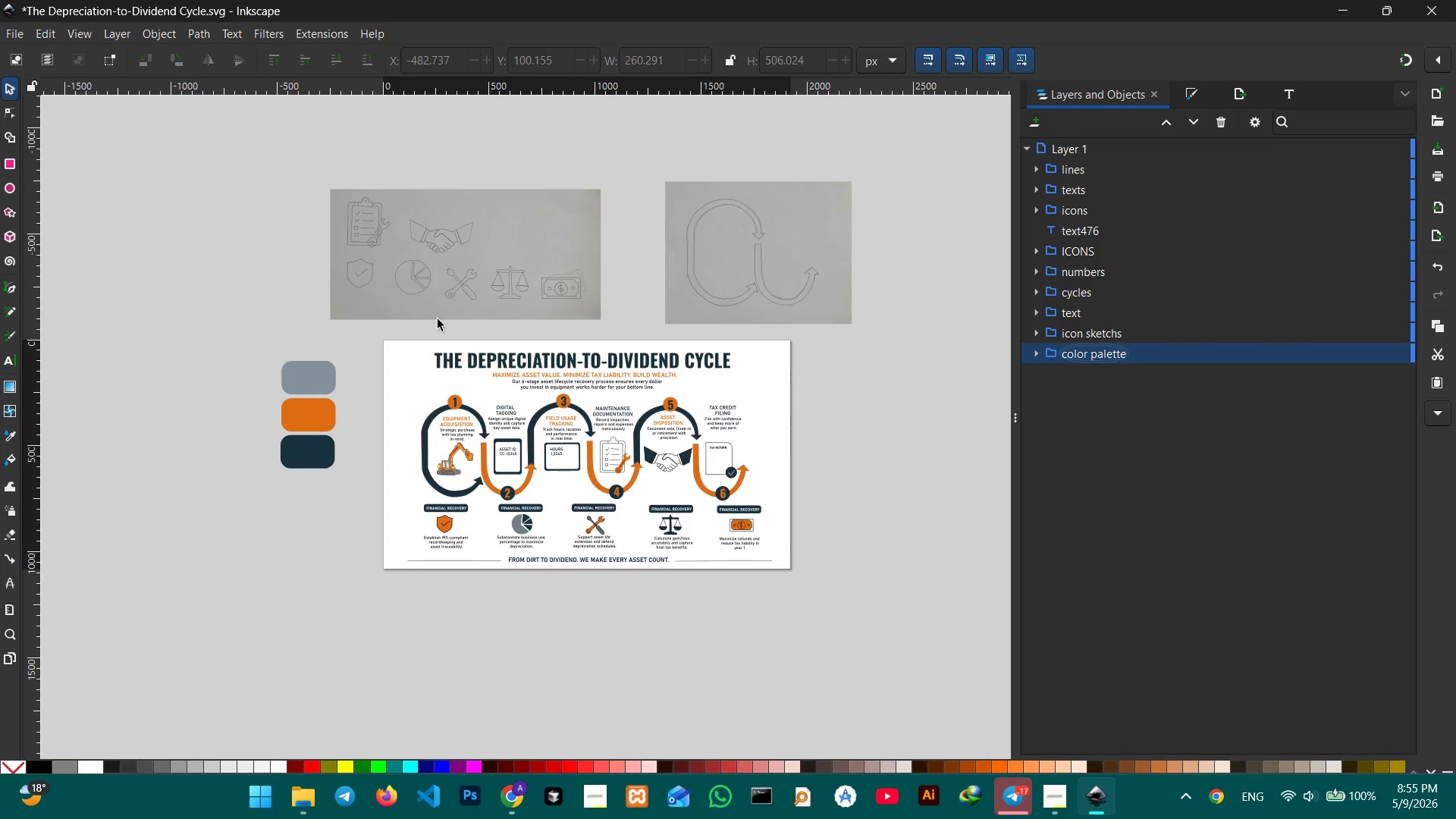 
hold_key(key=Space, duration=0.72)
 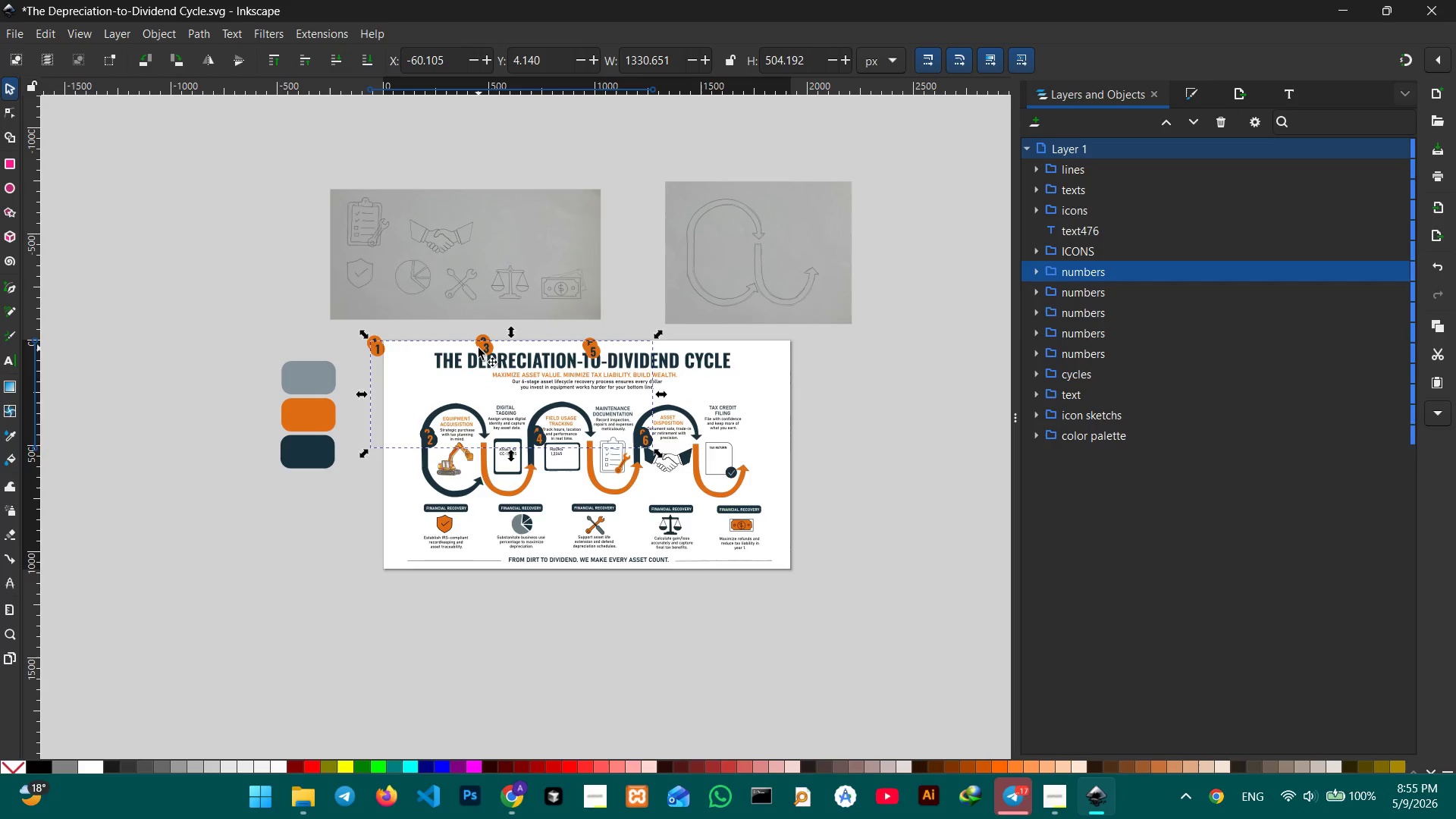 
left_click_drag(start_coordinate=[557, 403], to_coordinate=[477, 347])
 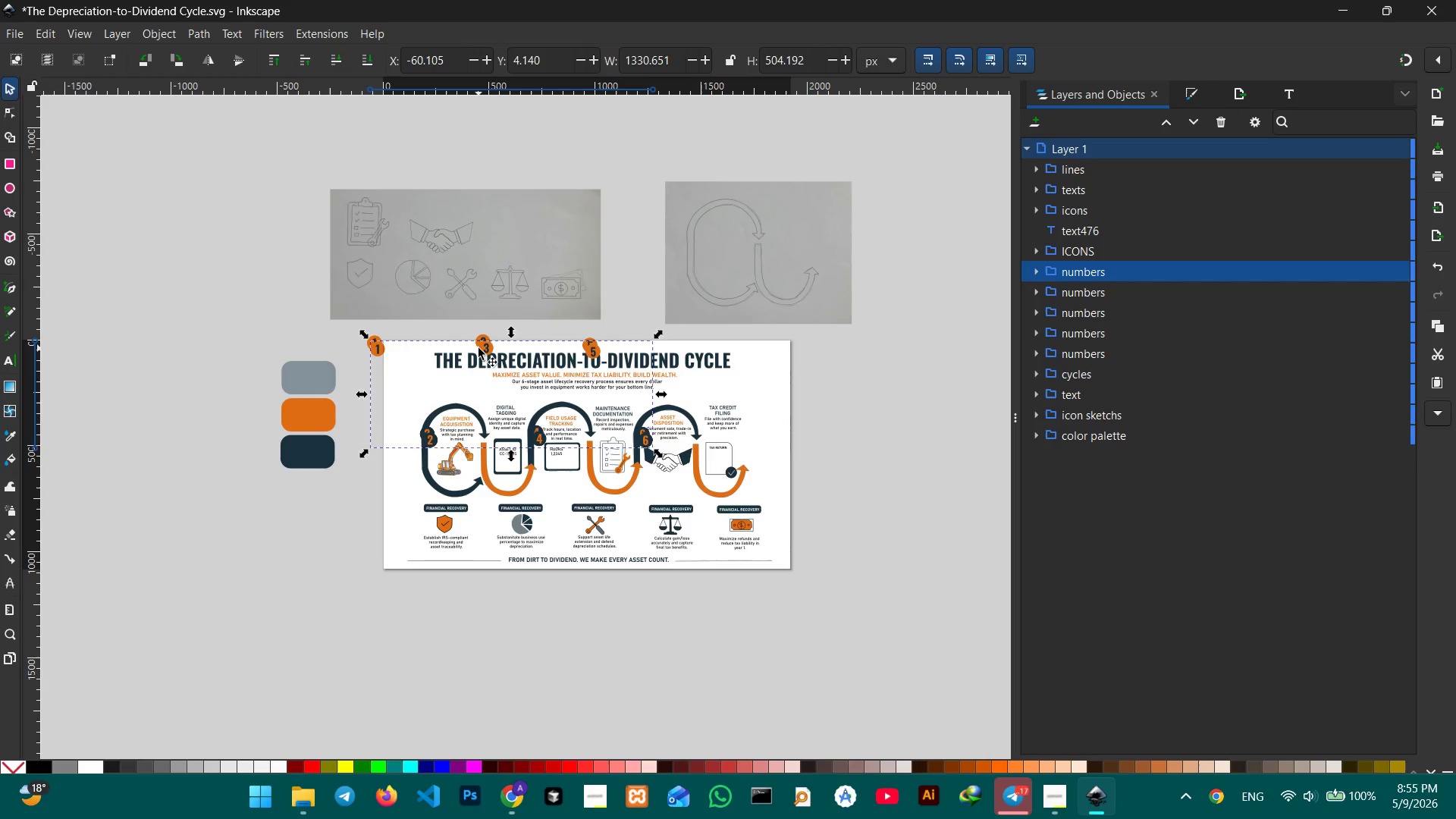 
key(Control+Z)
 